 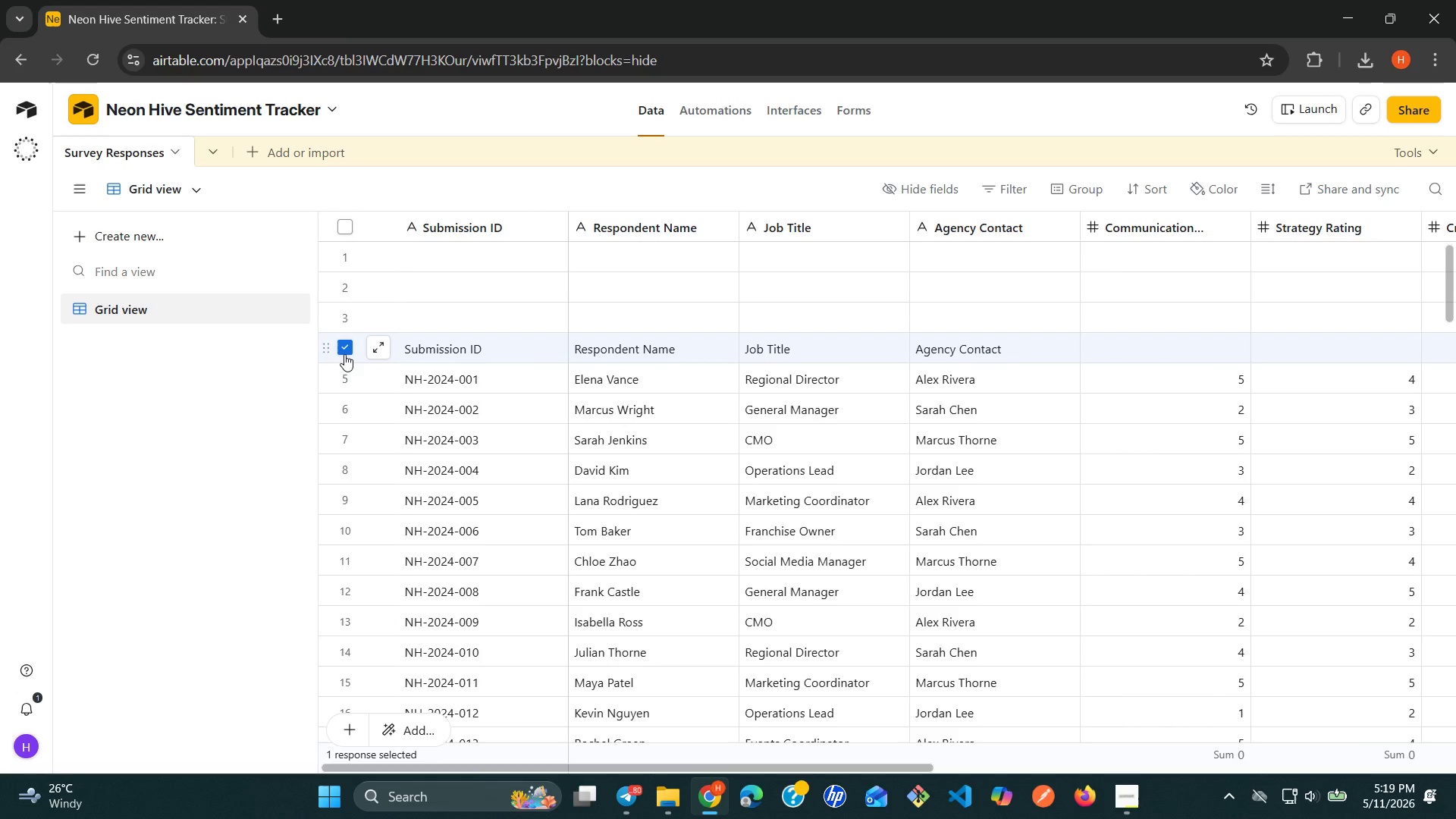 
left_click([349, 323])
 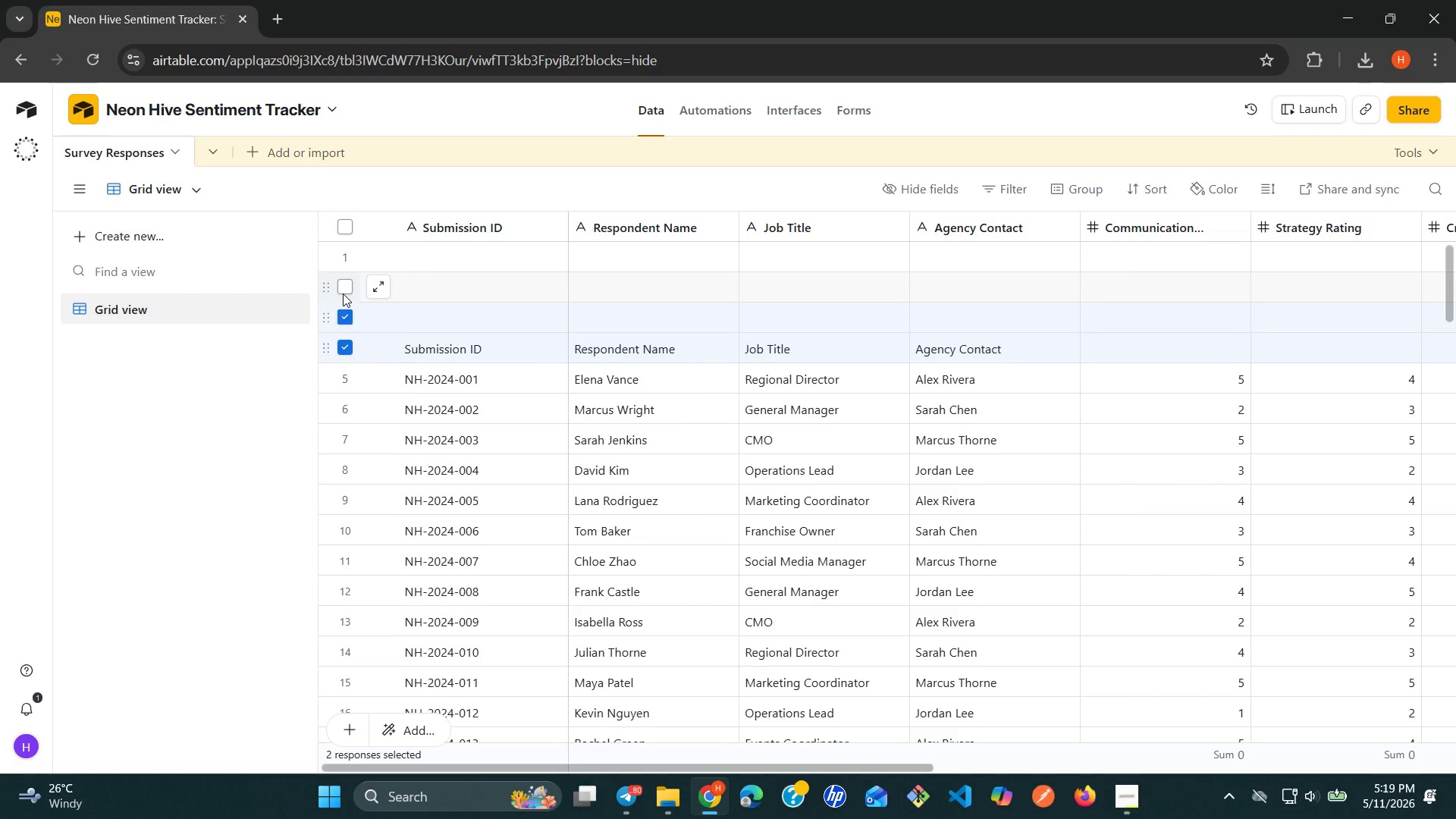 
left_click([343, 293])
 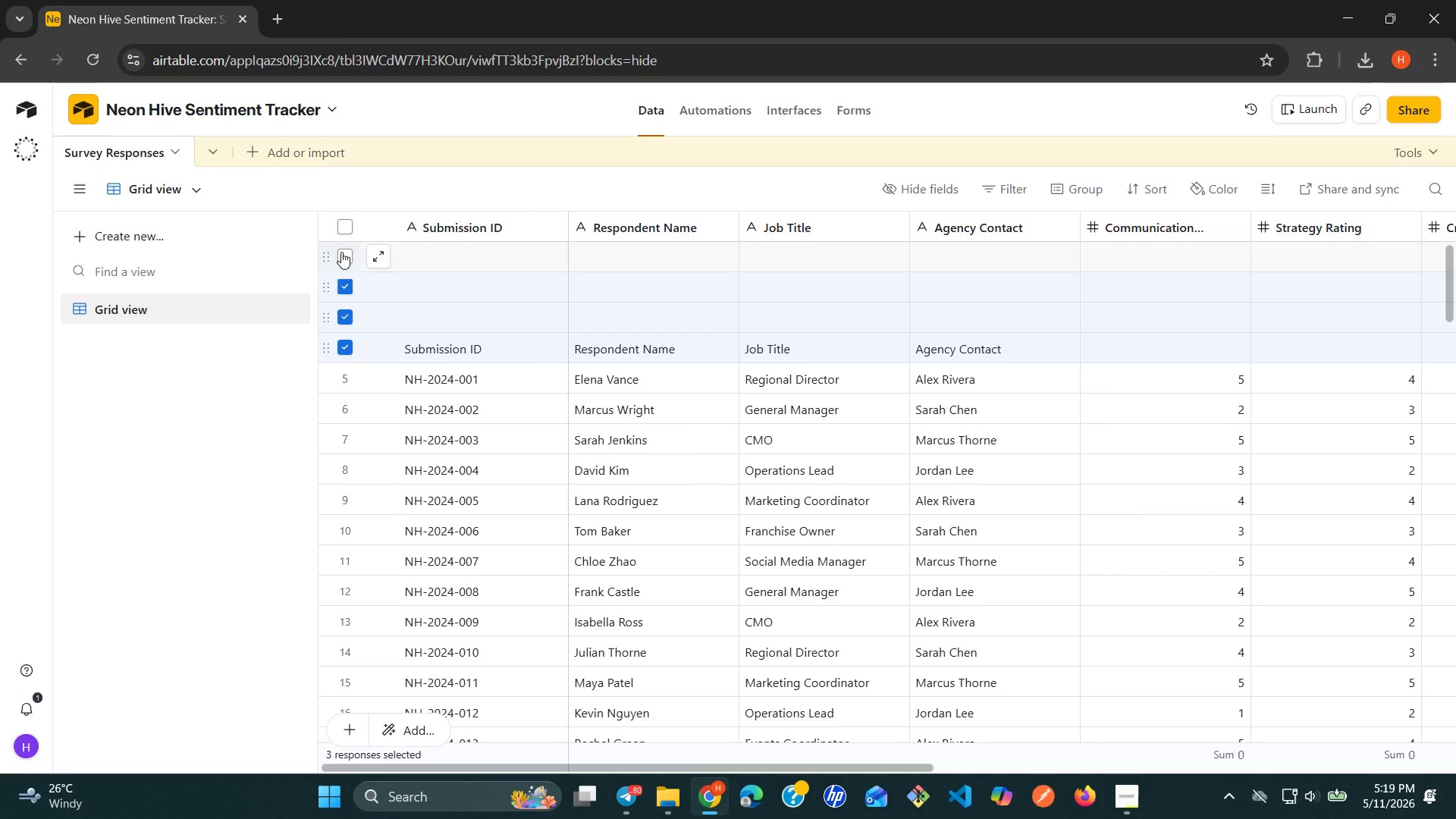 
left_click([341, 252])
 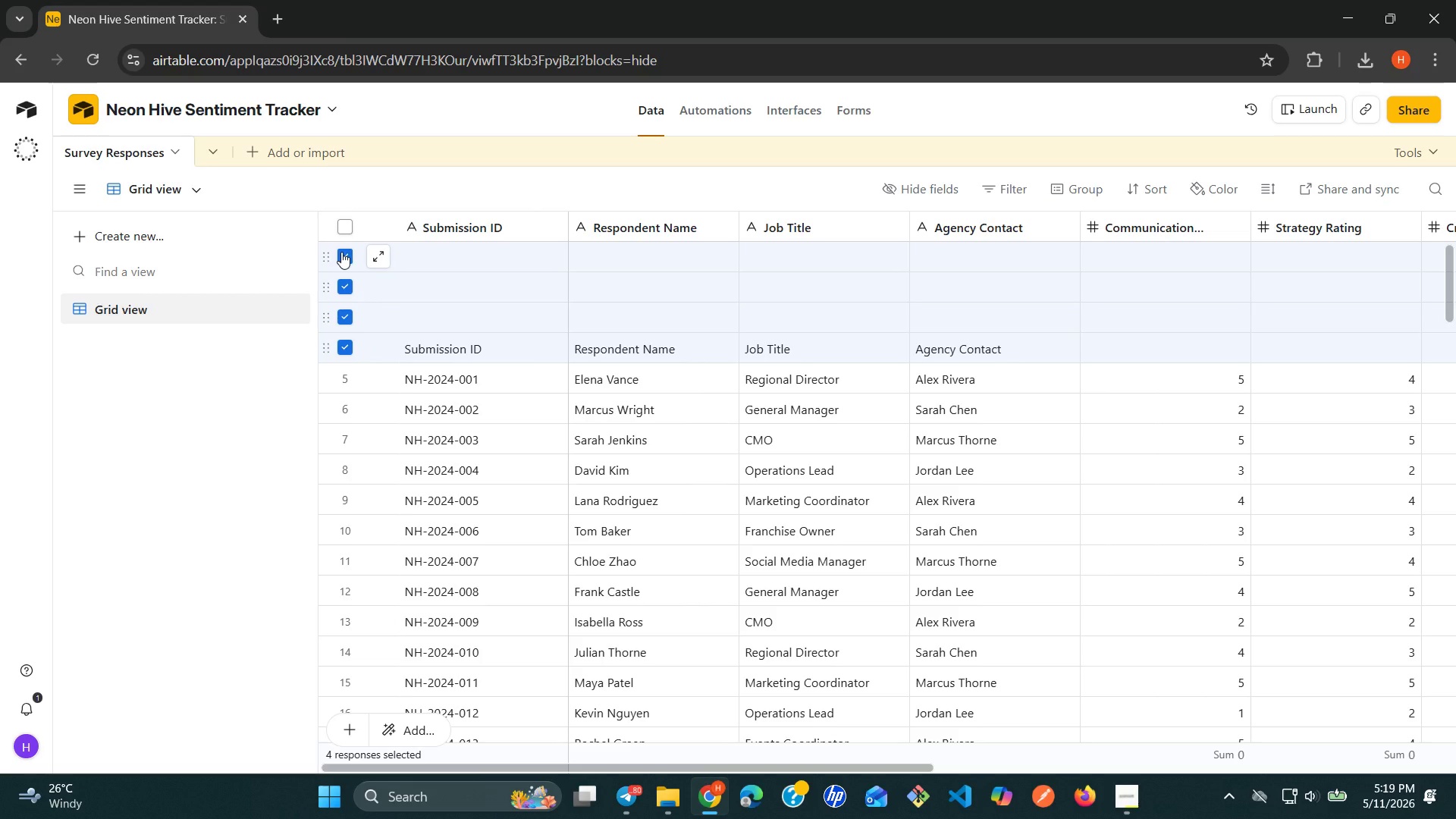 
right_click([341, 252])
 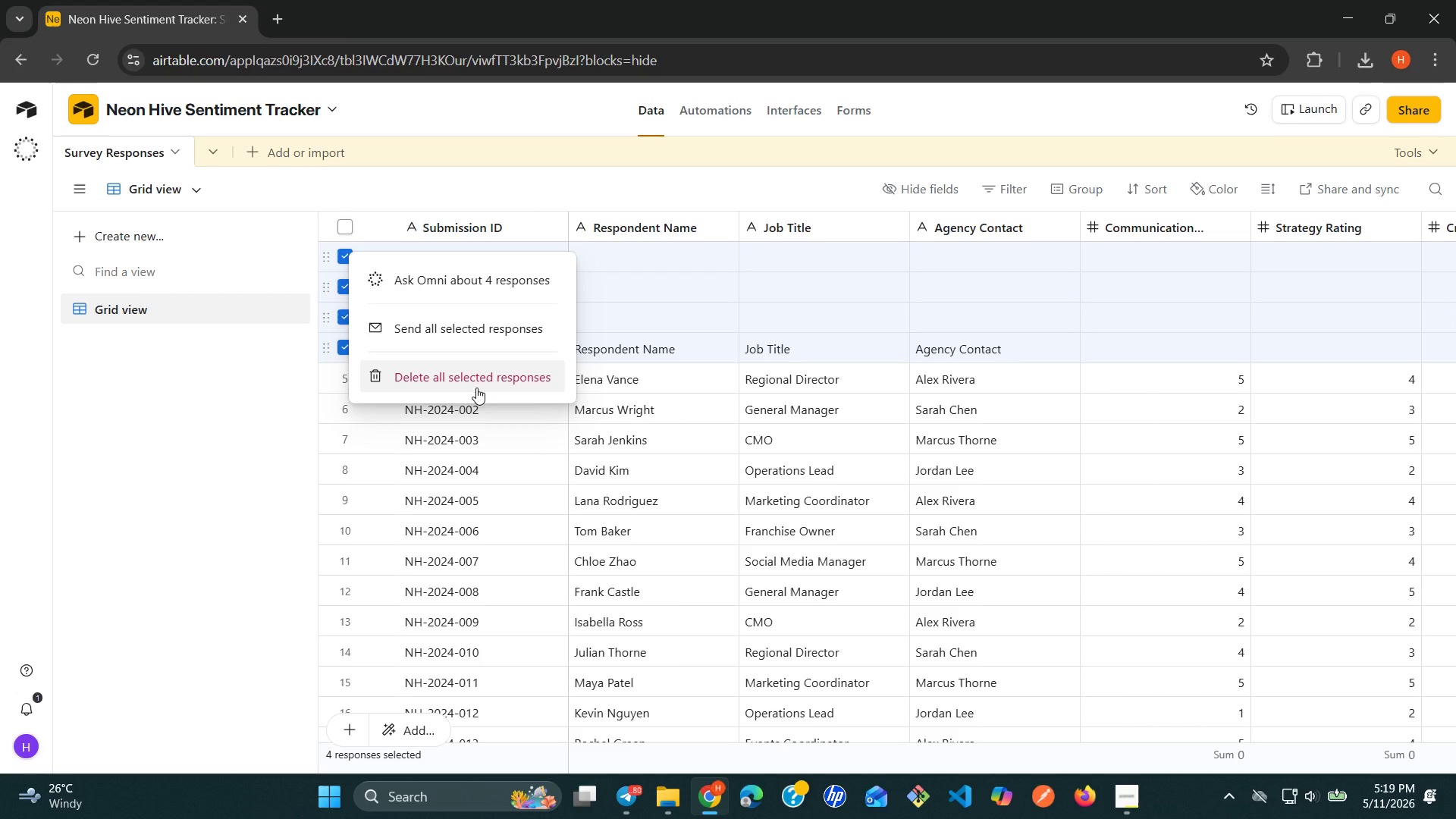 
left_click([466, 377])
 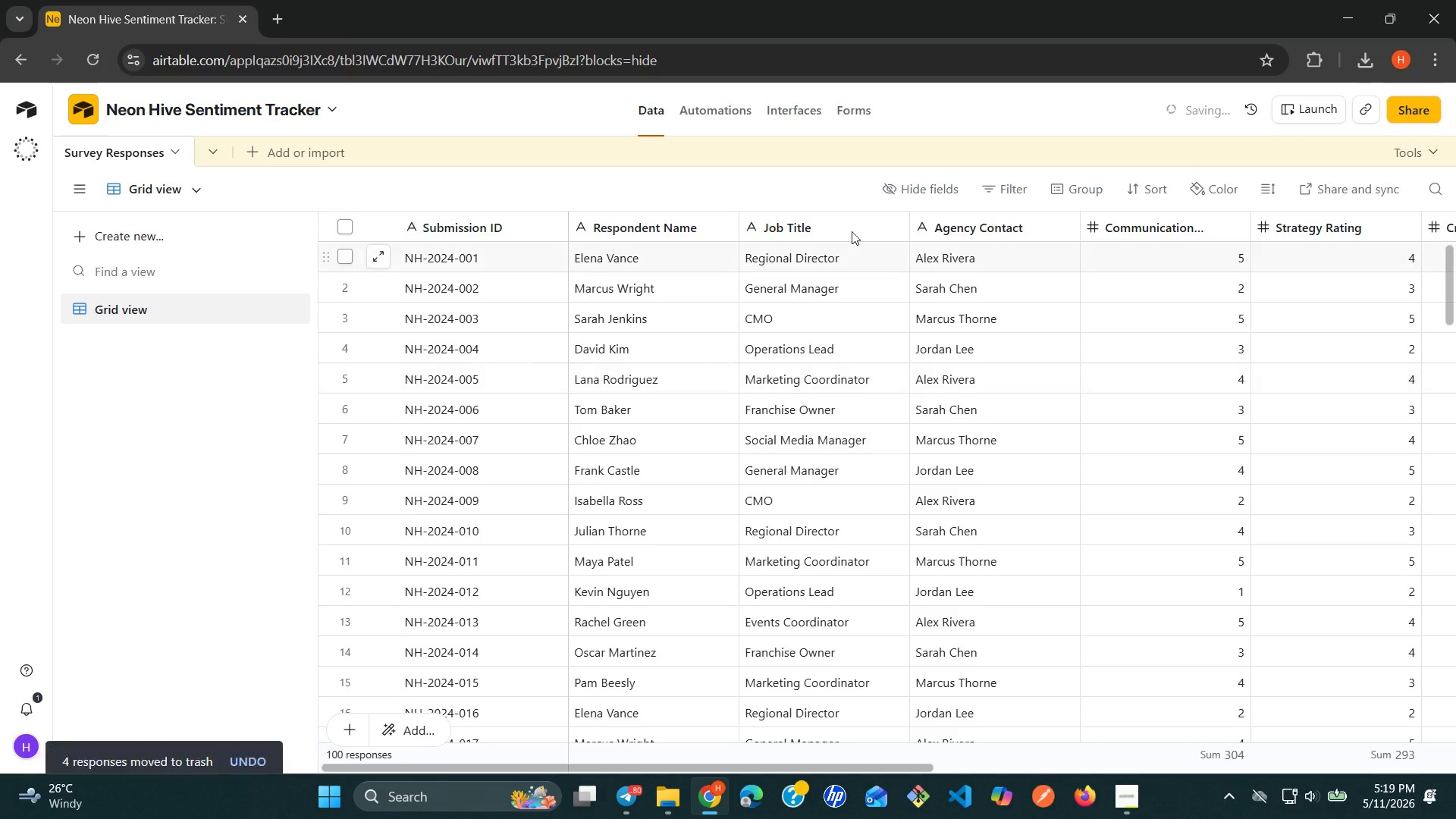 
mouse_move([1131, 246])
 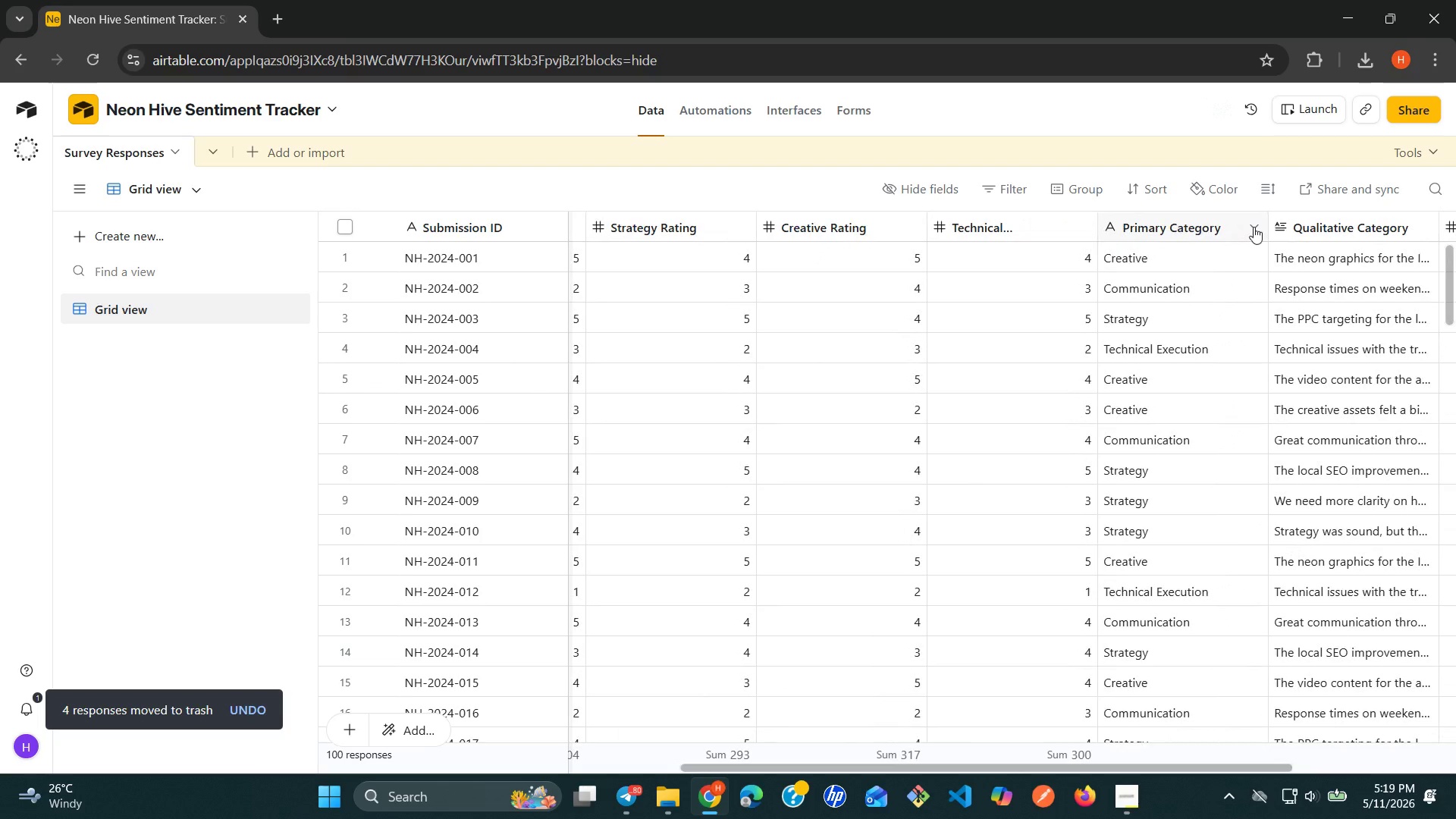 
right_click([1254, 227])
 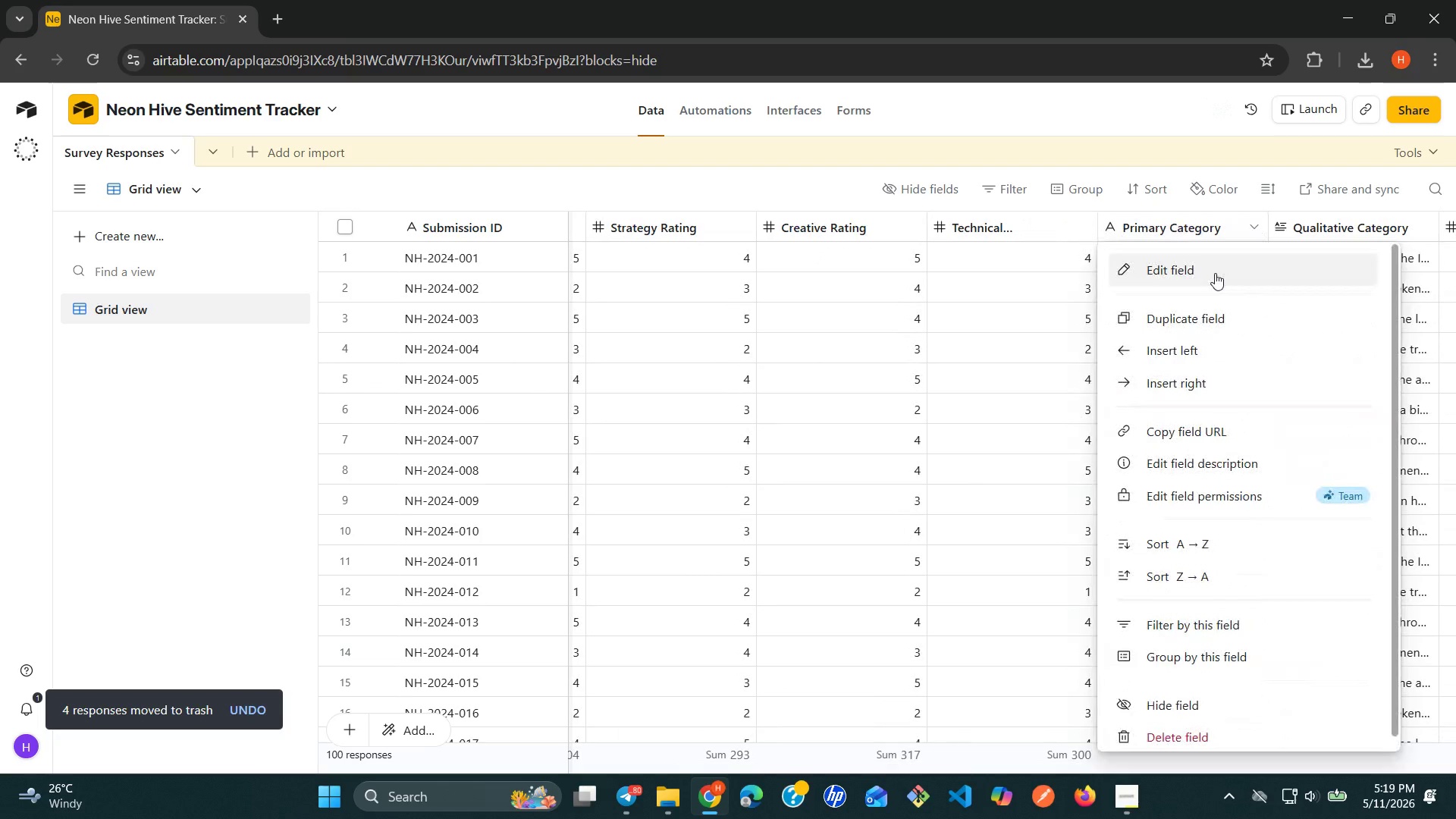 
left_click([1215, 273])
 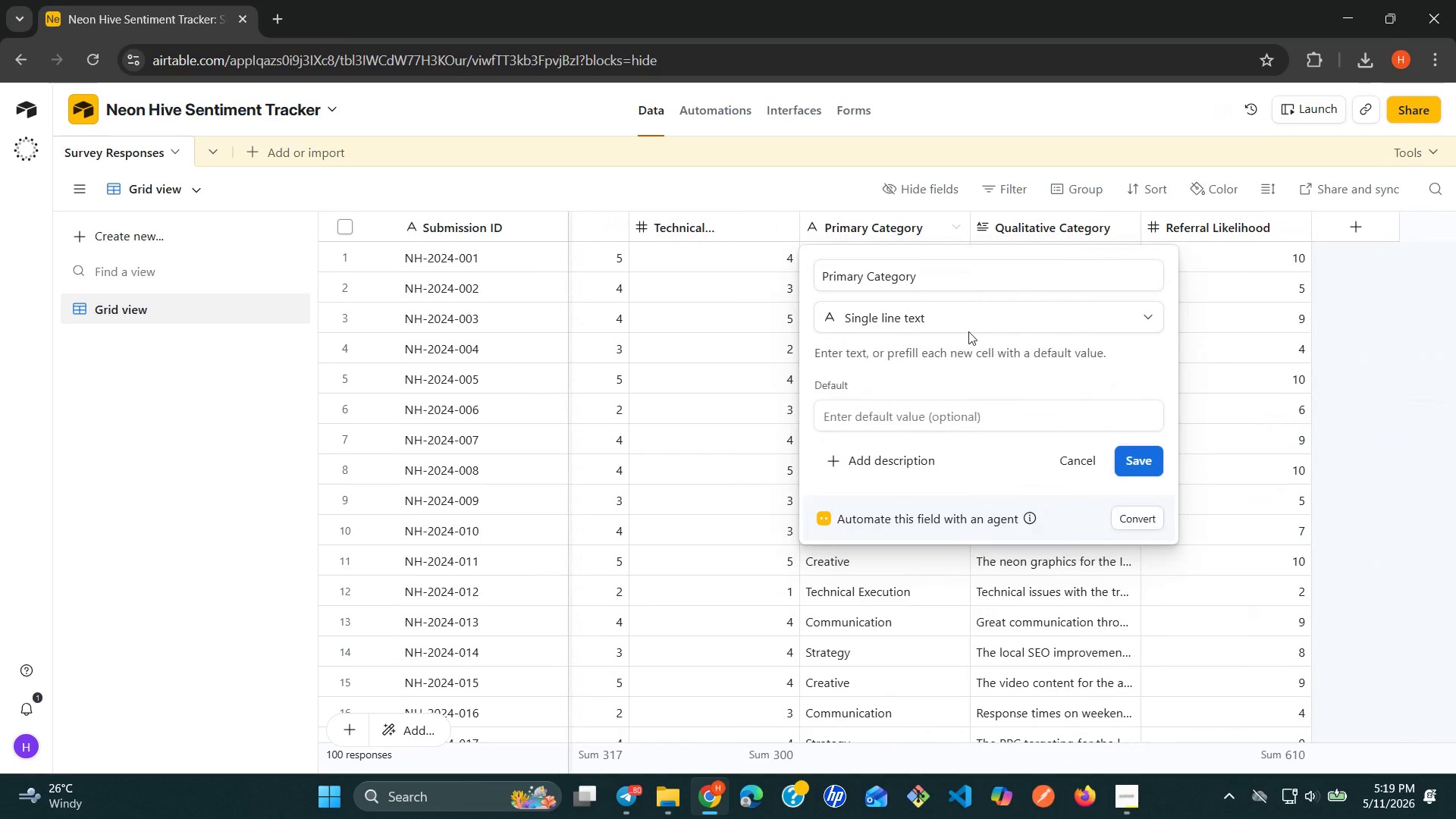 
left_click([956, 320])
 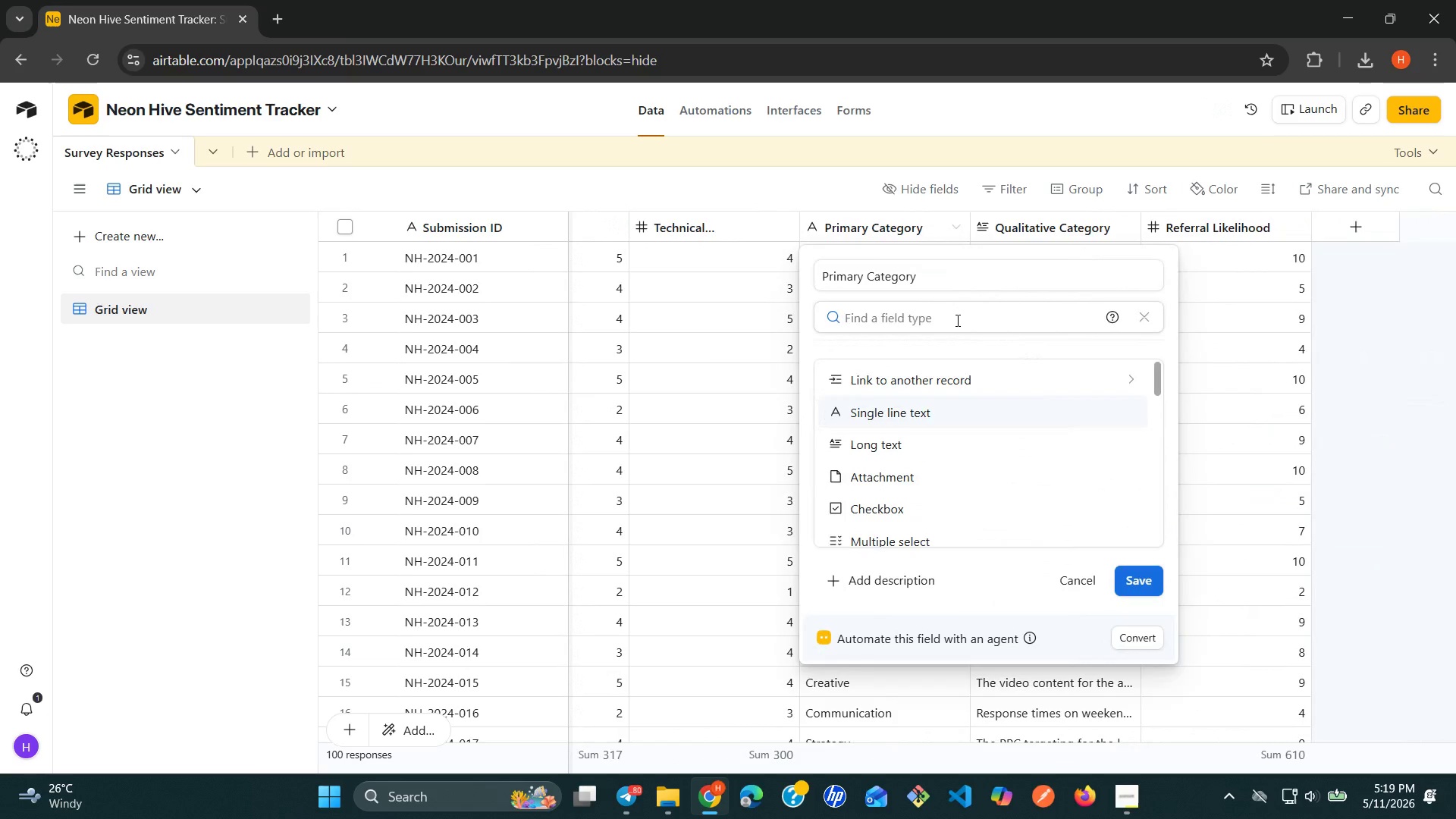 
type(si)
 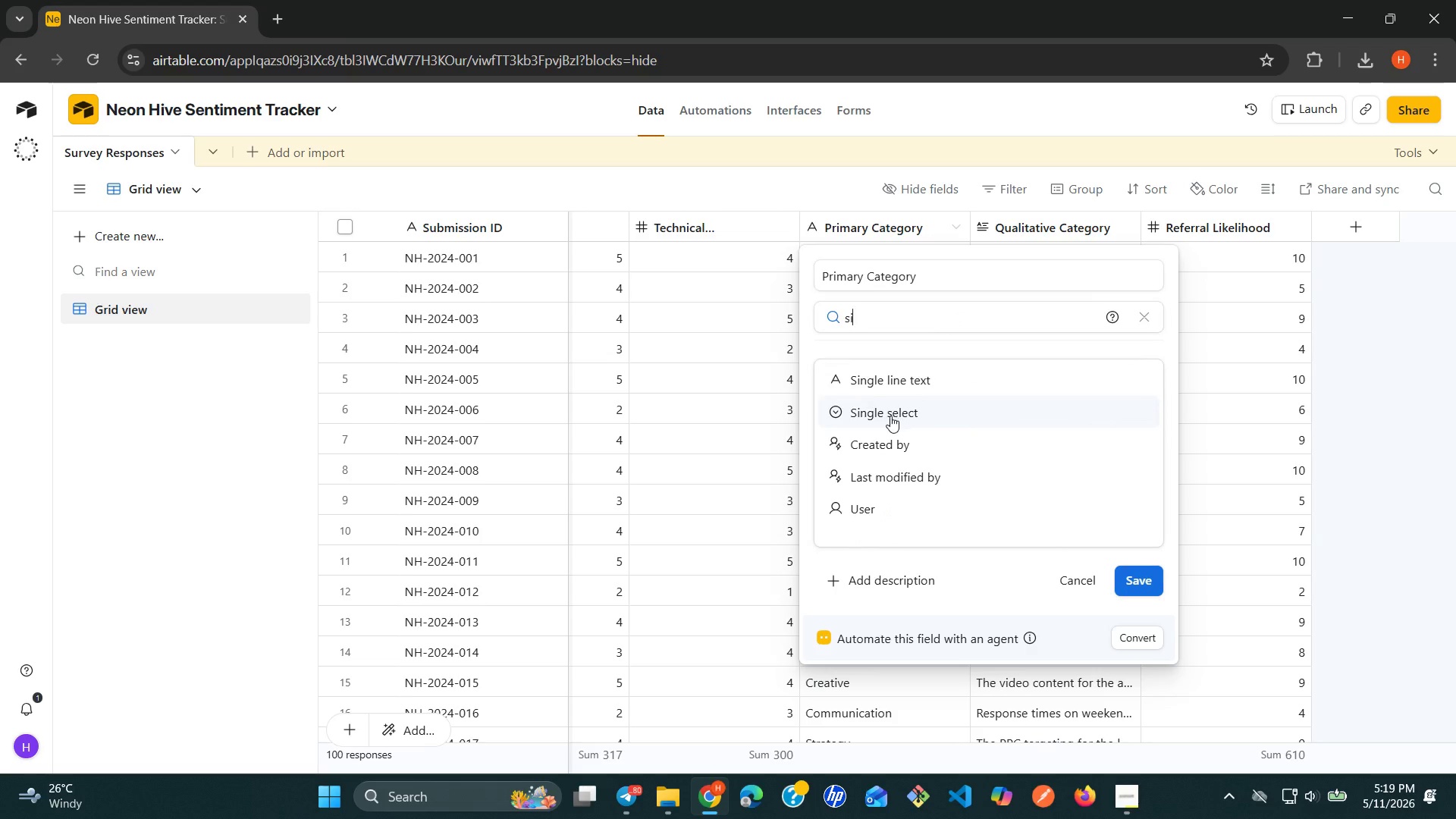 
left_click([890, 416])
 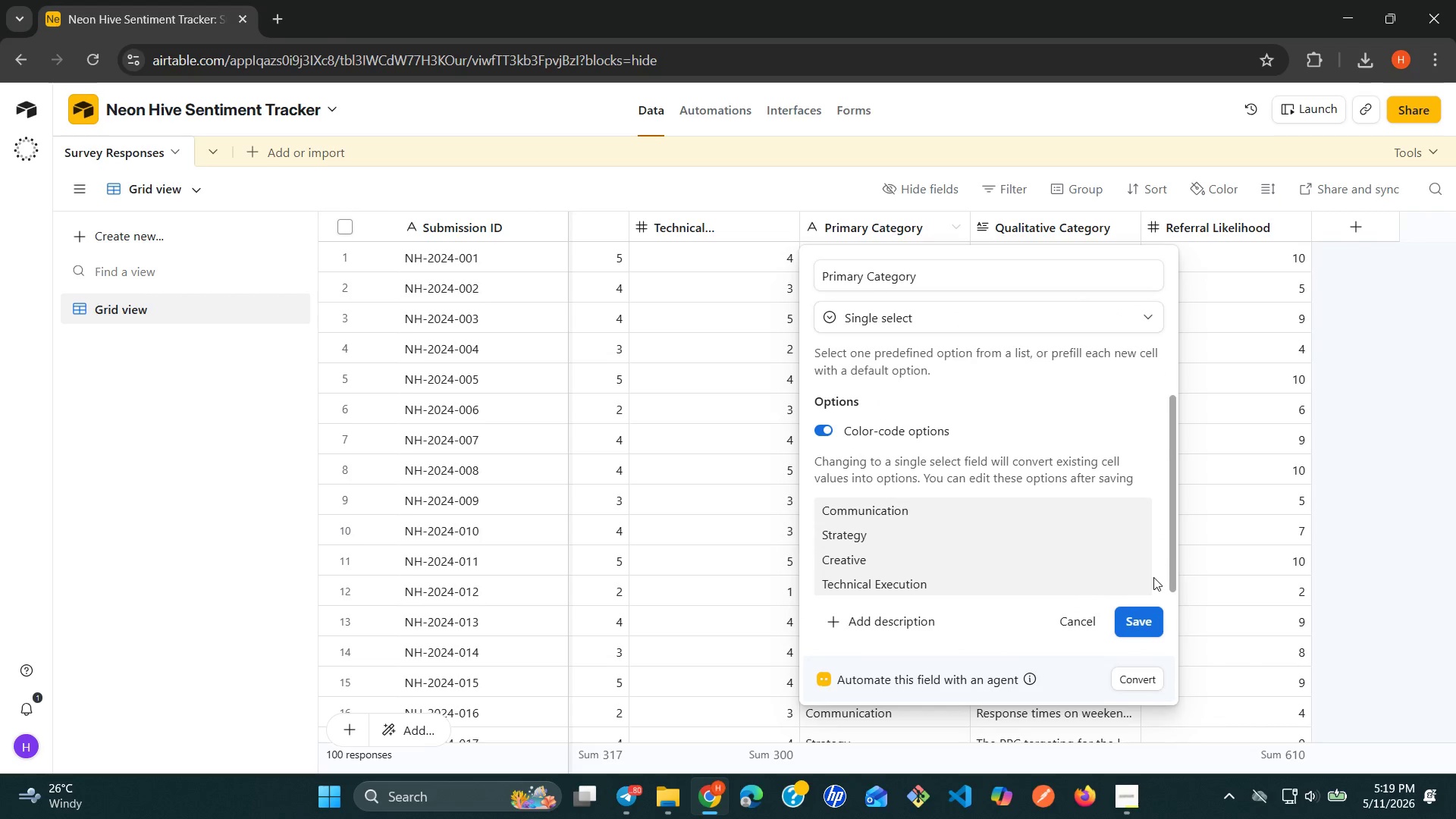 
left_click([1147, 612])
 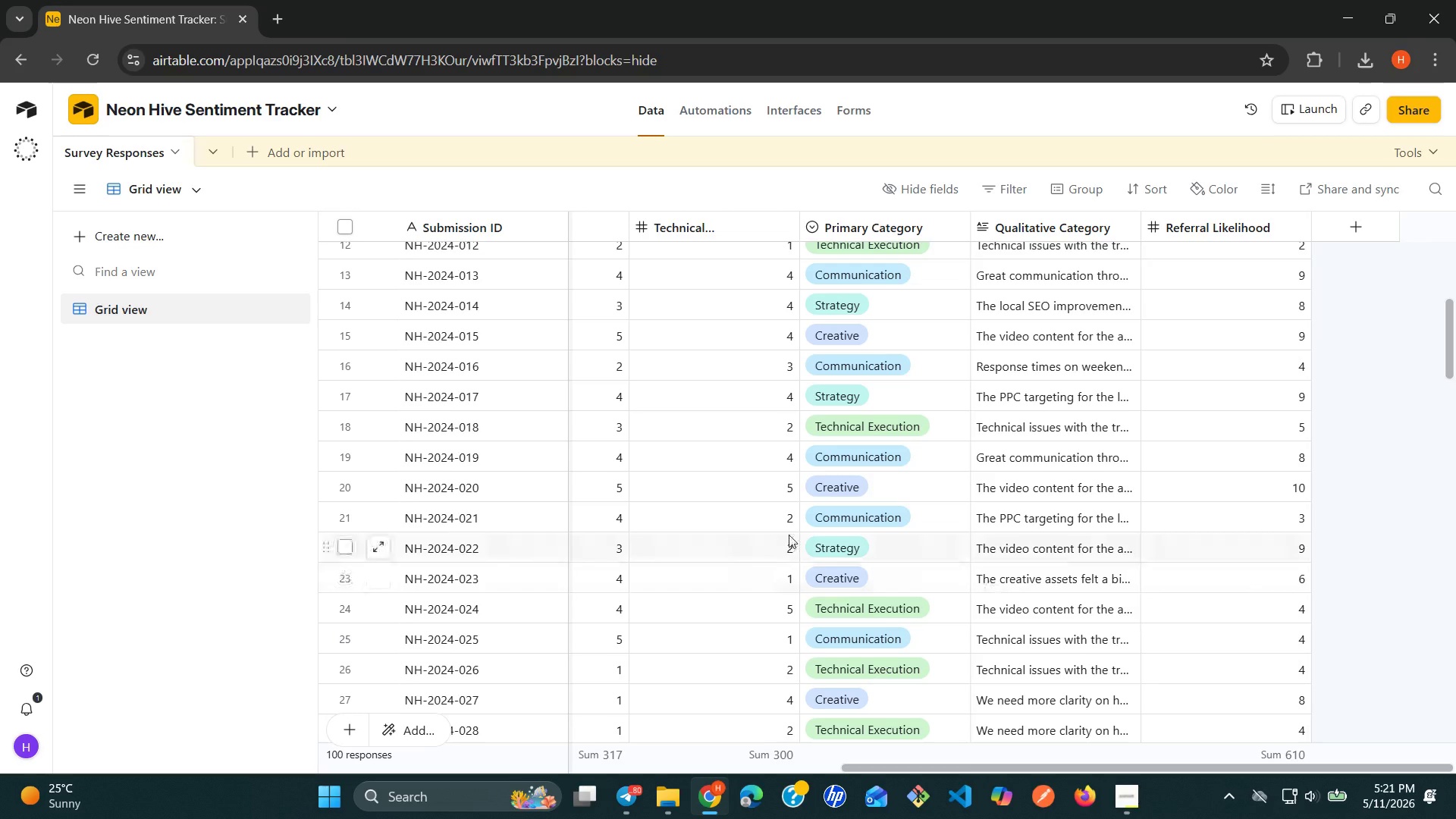 
wait(87.08)
 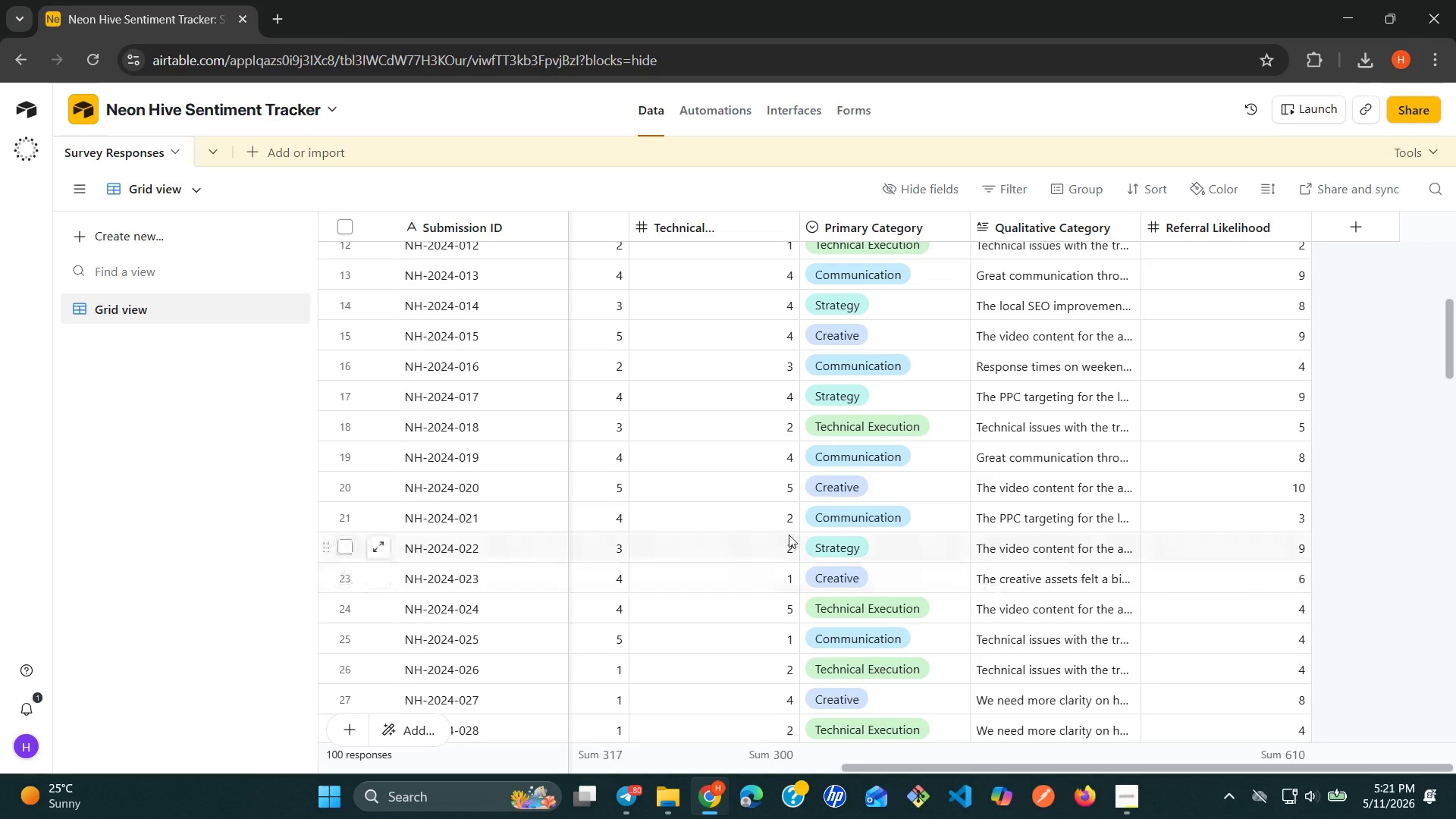 
left_click([1344, 230])
 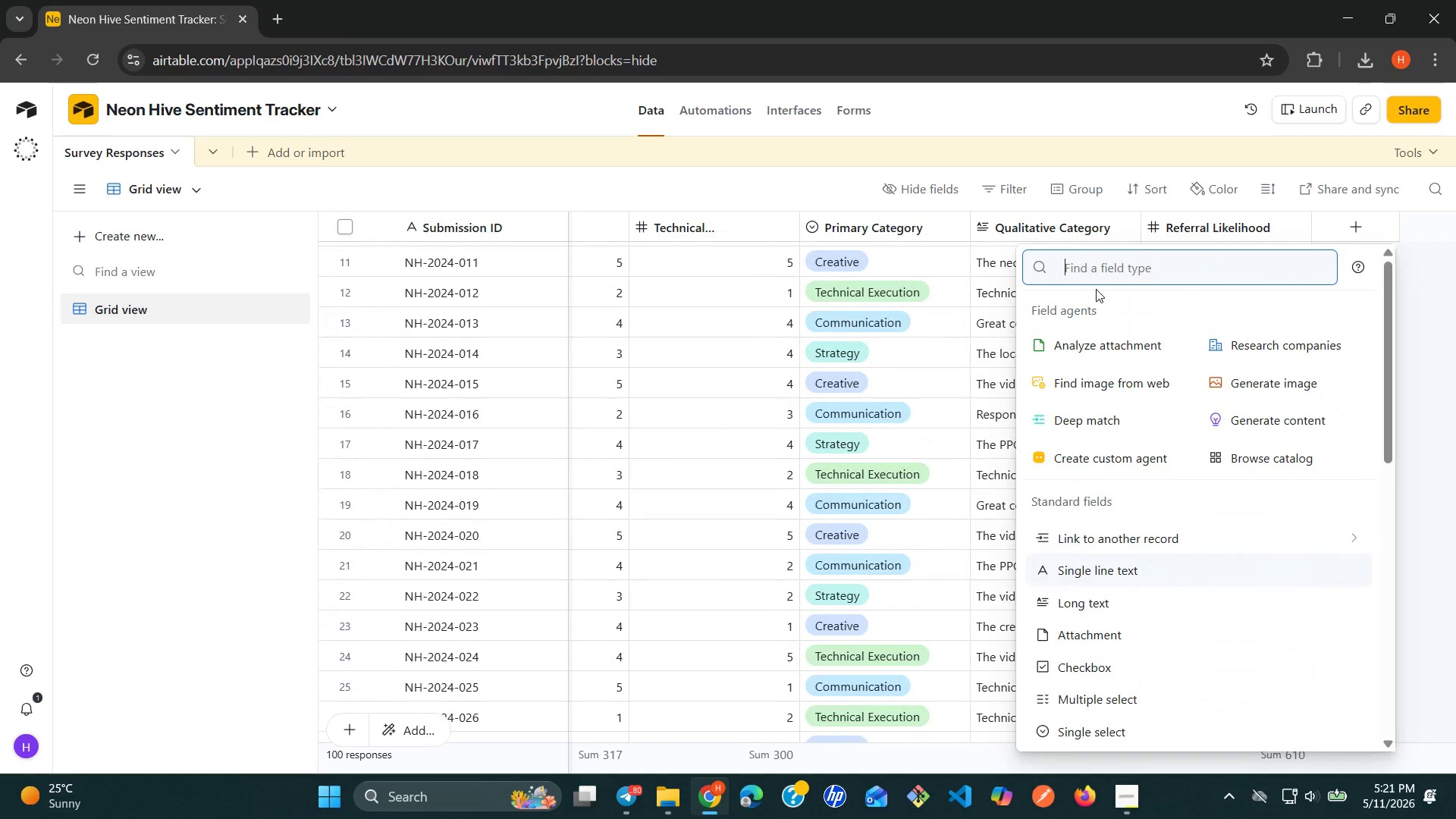 
type(for)
 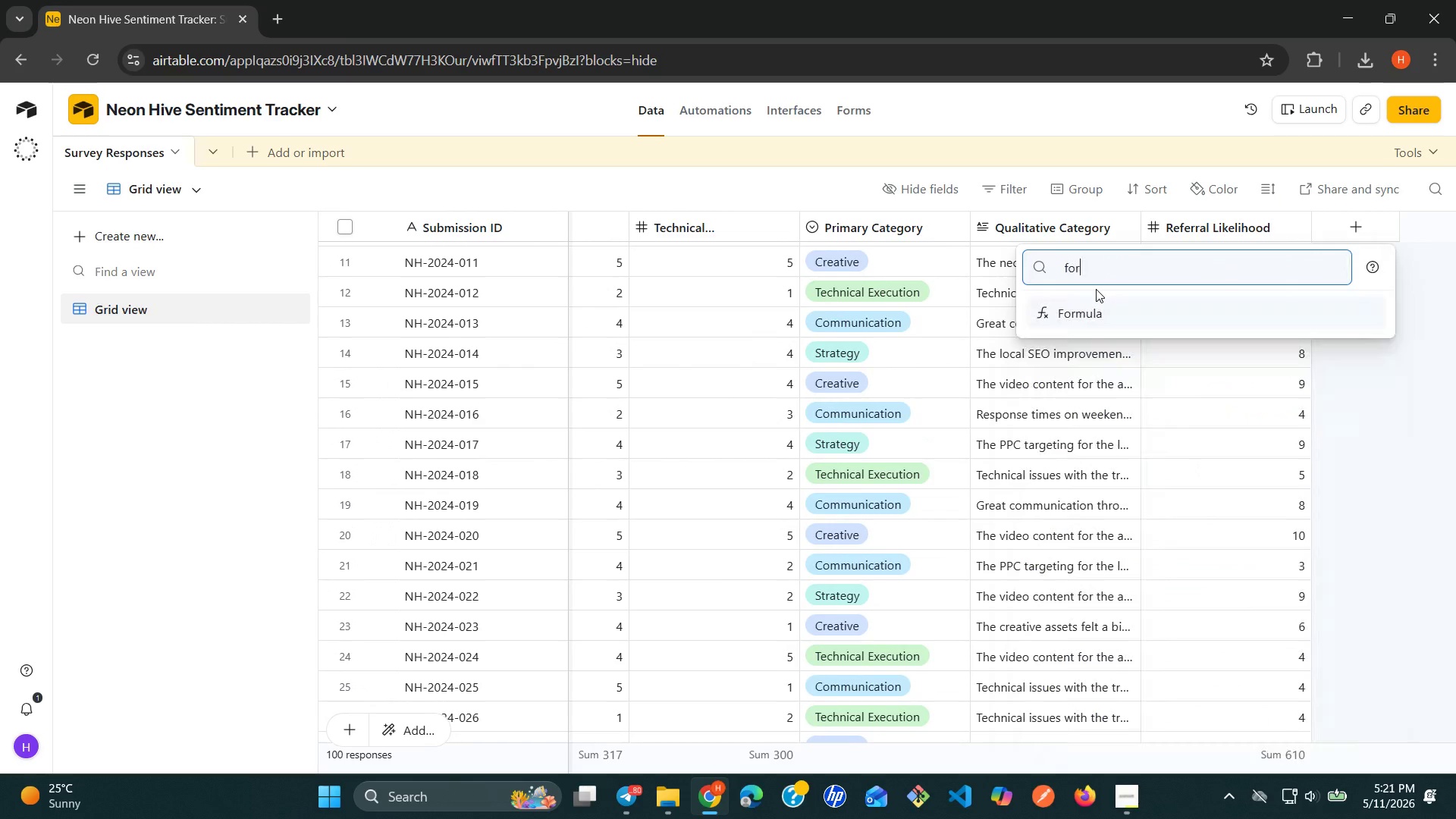 
key(Enter)
 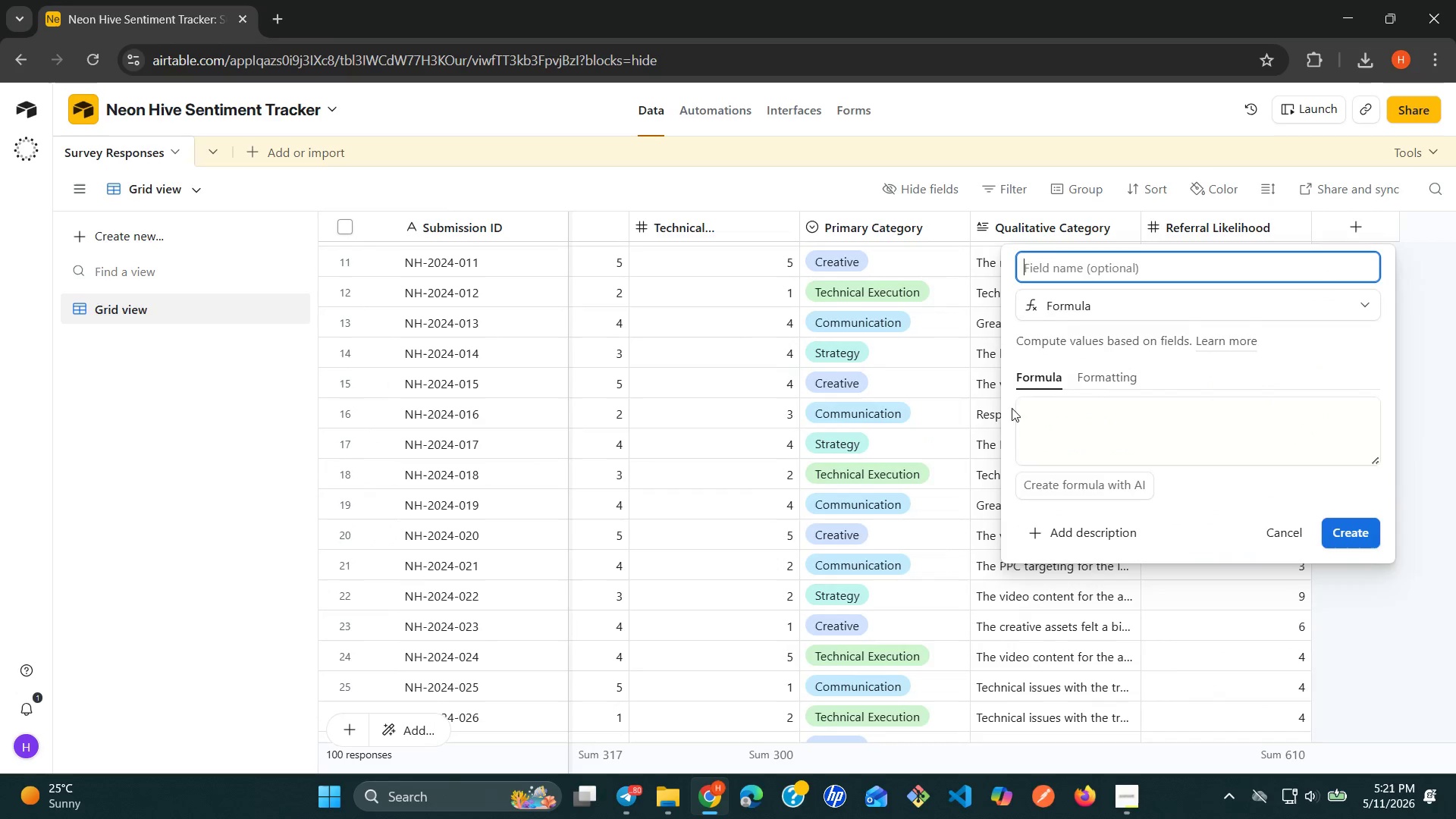 
left_click([1036, 408])
 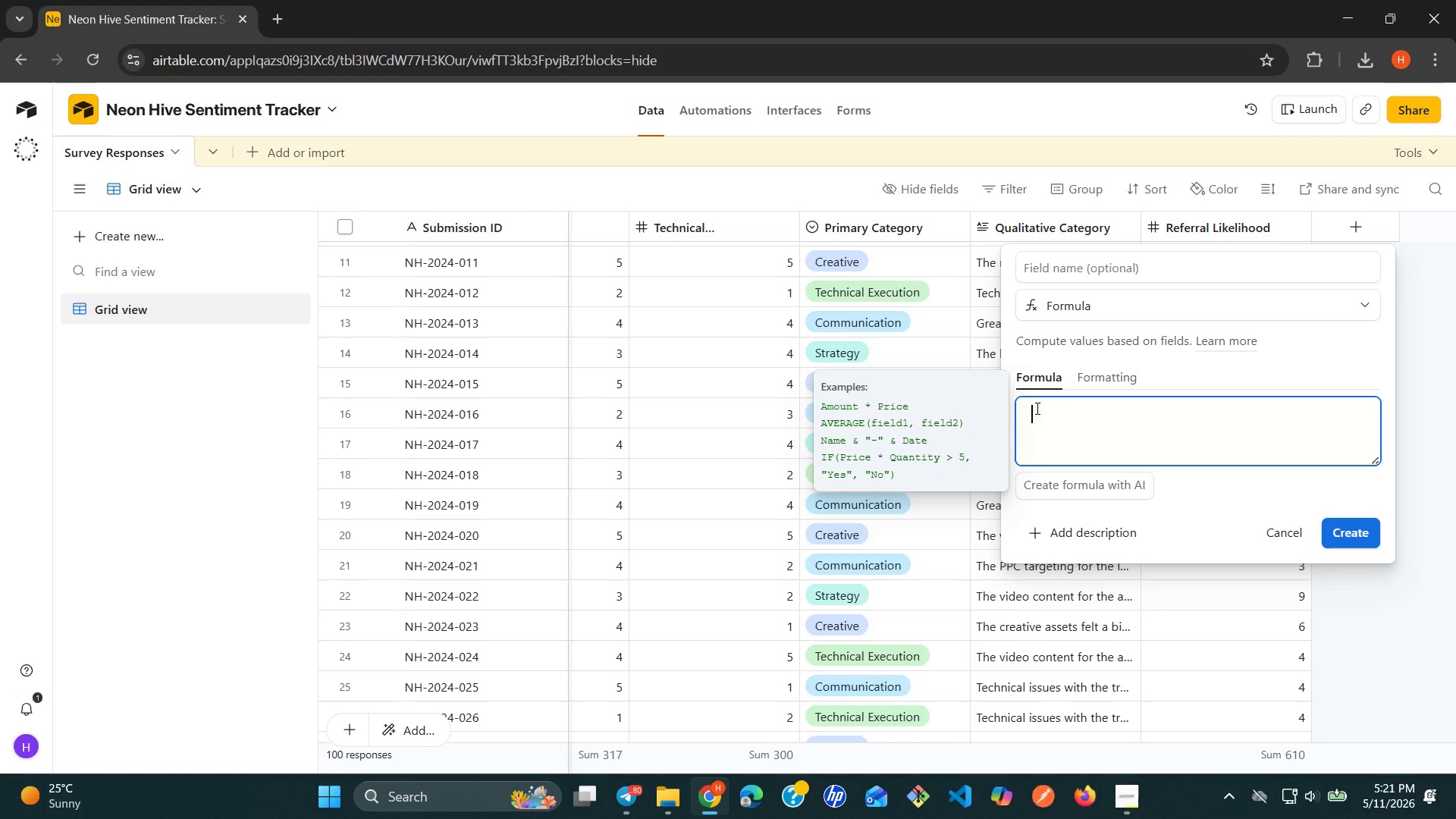 
type(Composite Perf)
 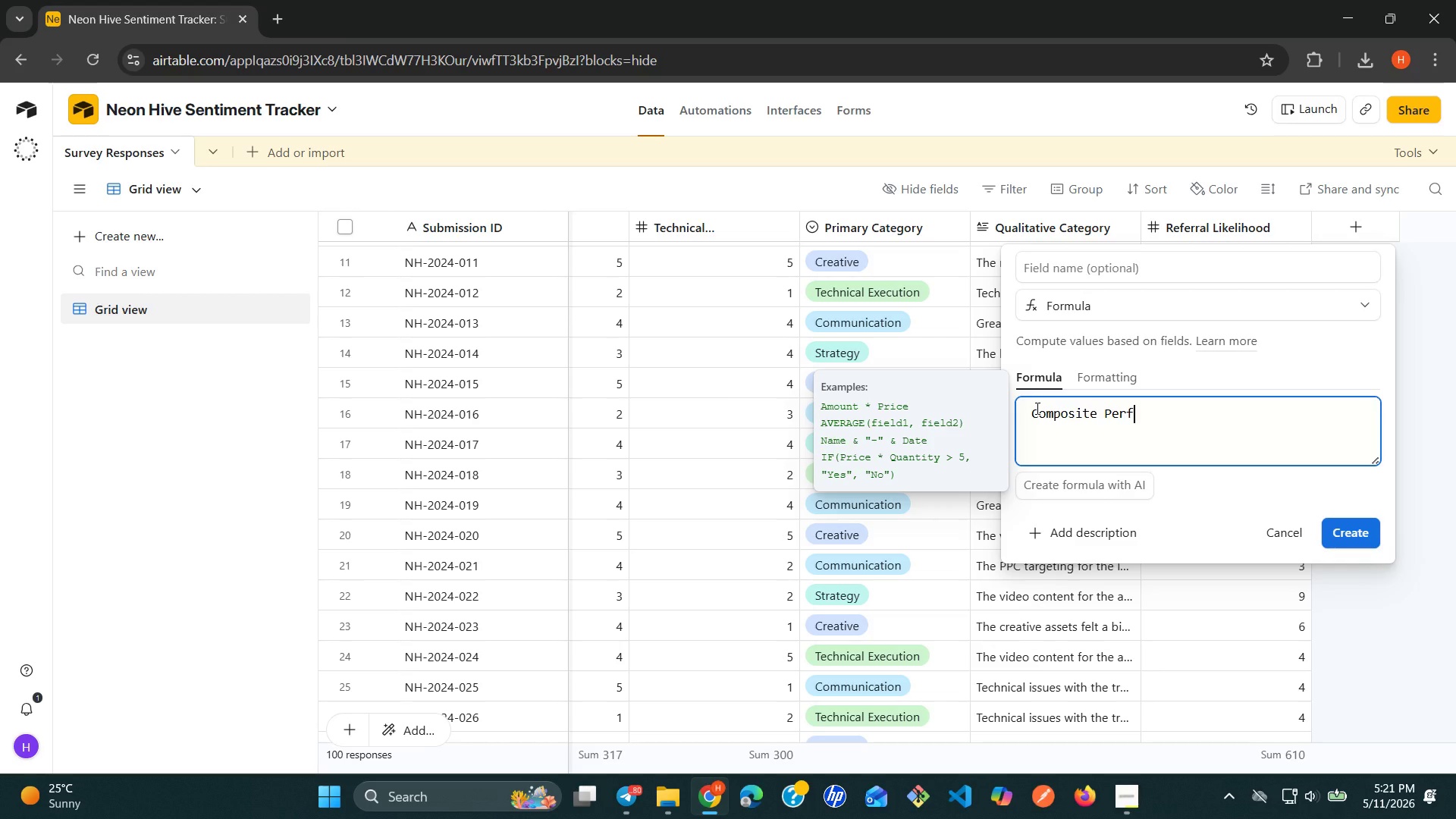 
hold_key(key=Backspace, duration=1.22)
 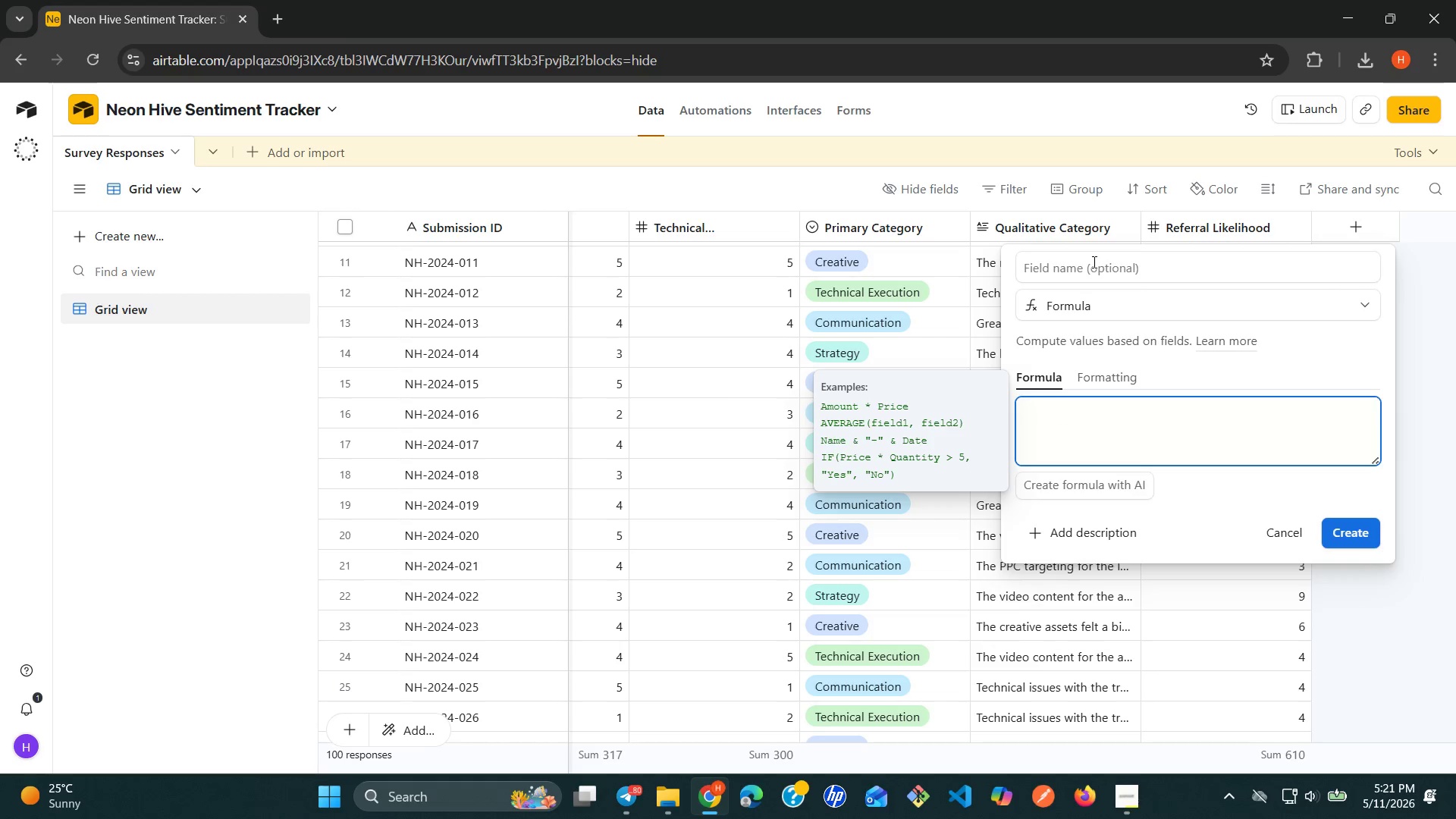 
left_click([1093, 262])
 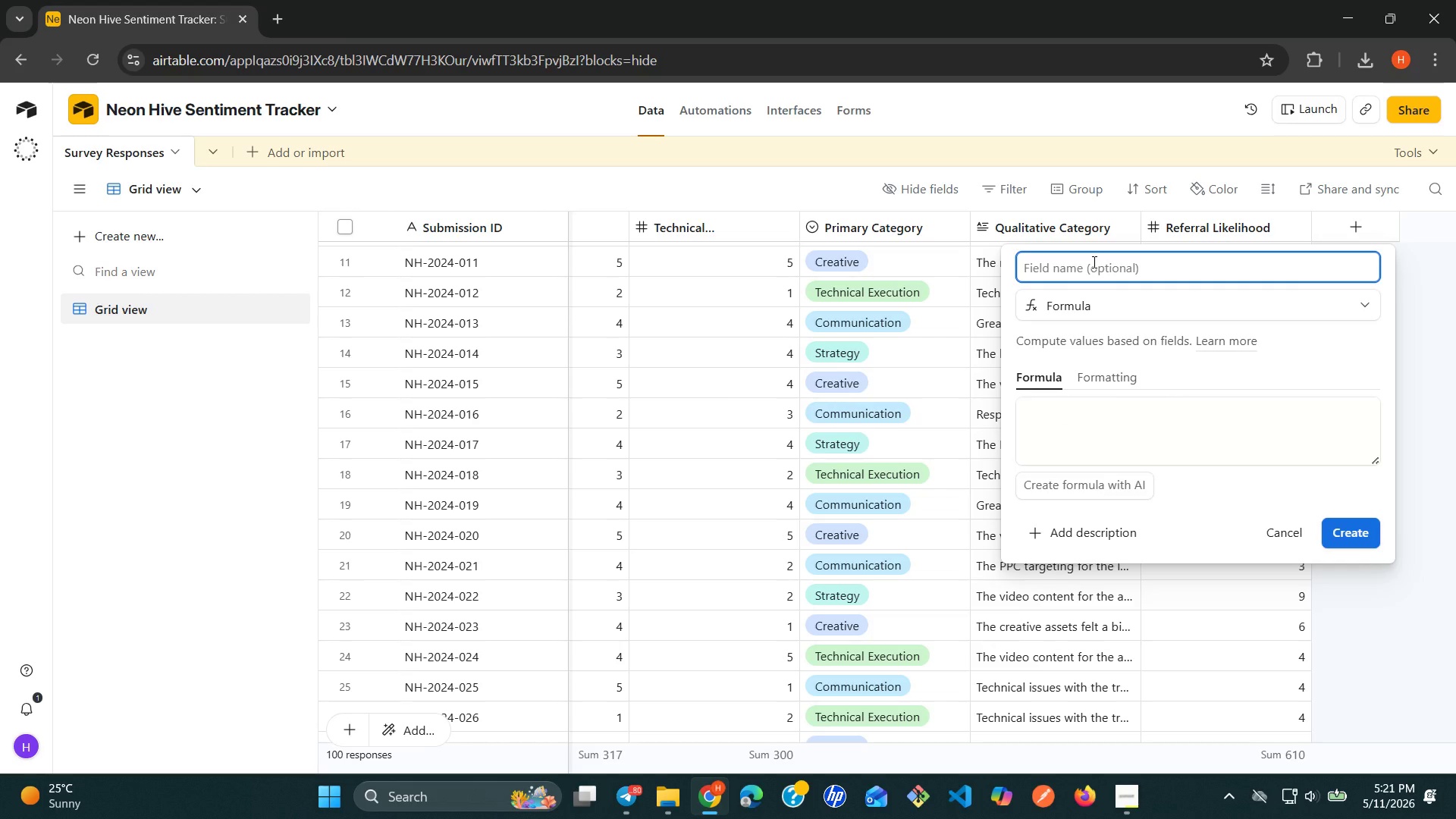 
type(Composite Performance Scoe)
 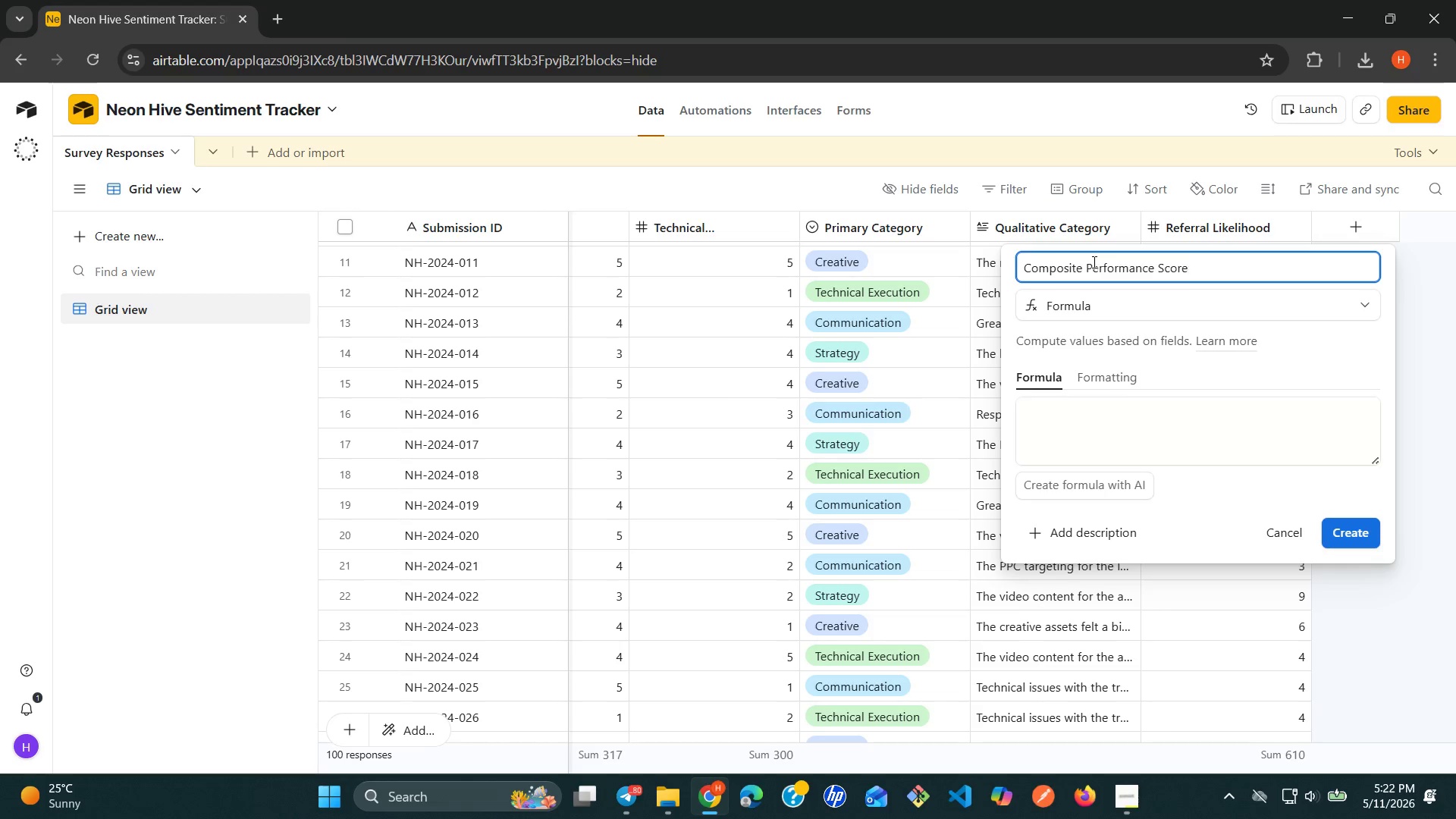 
 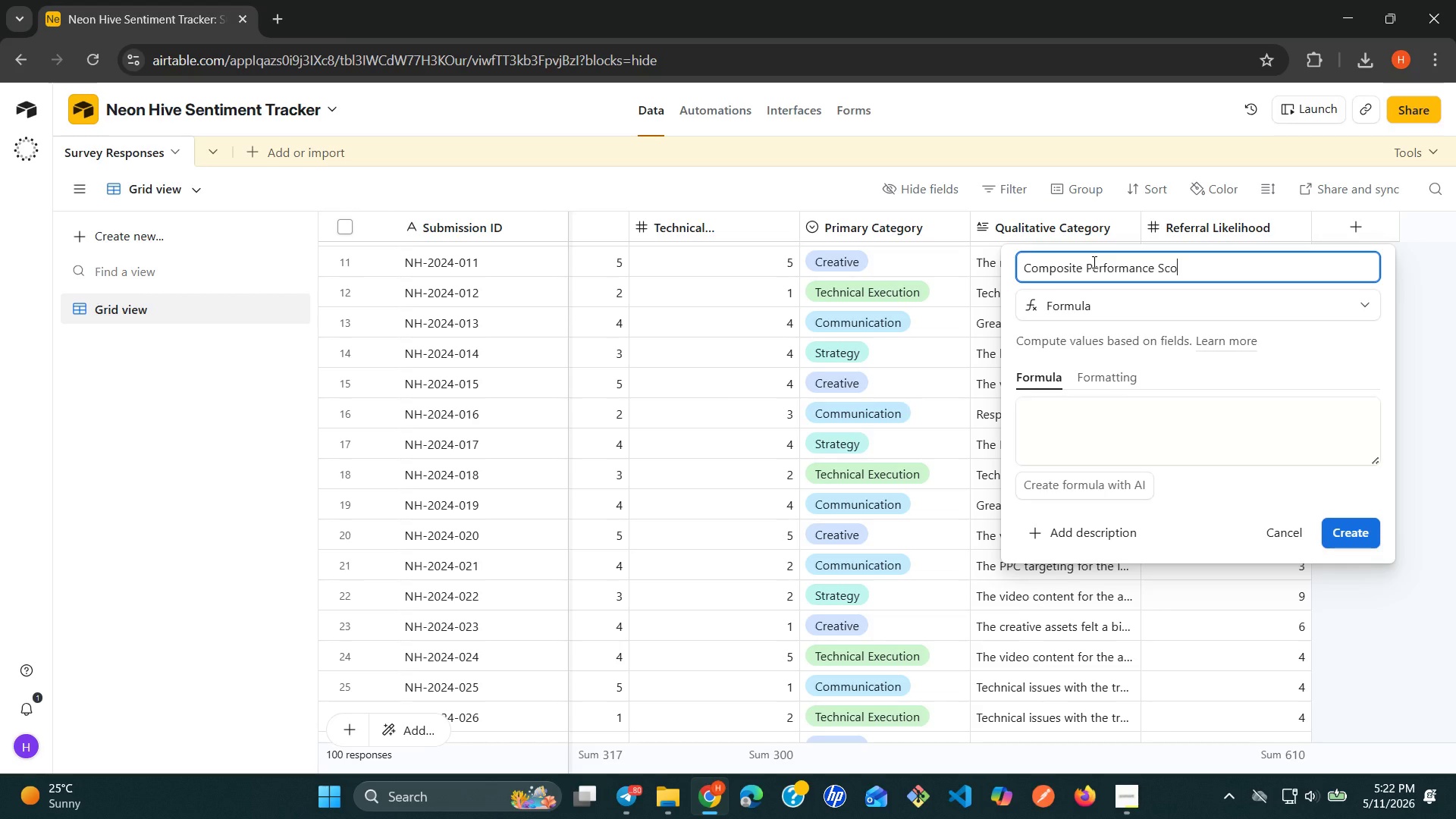 
hold_key(key=R, duration=0.36)
 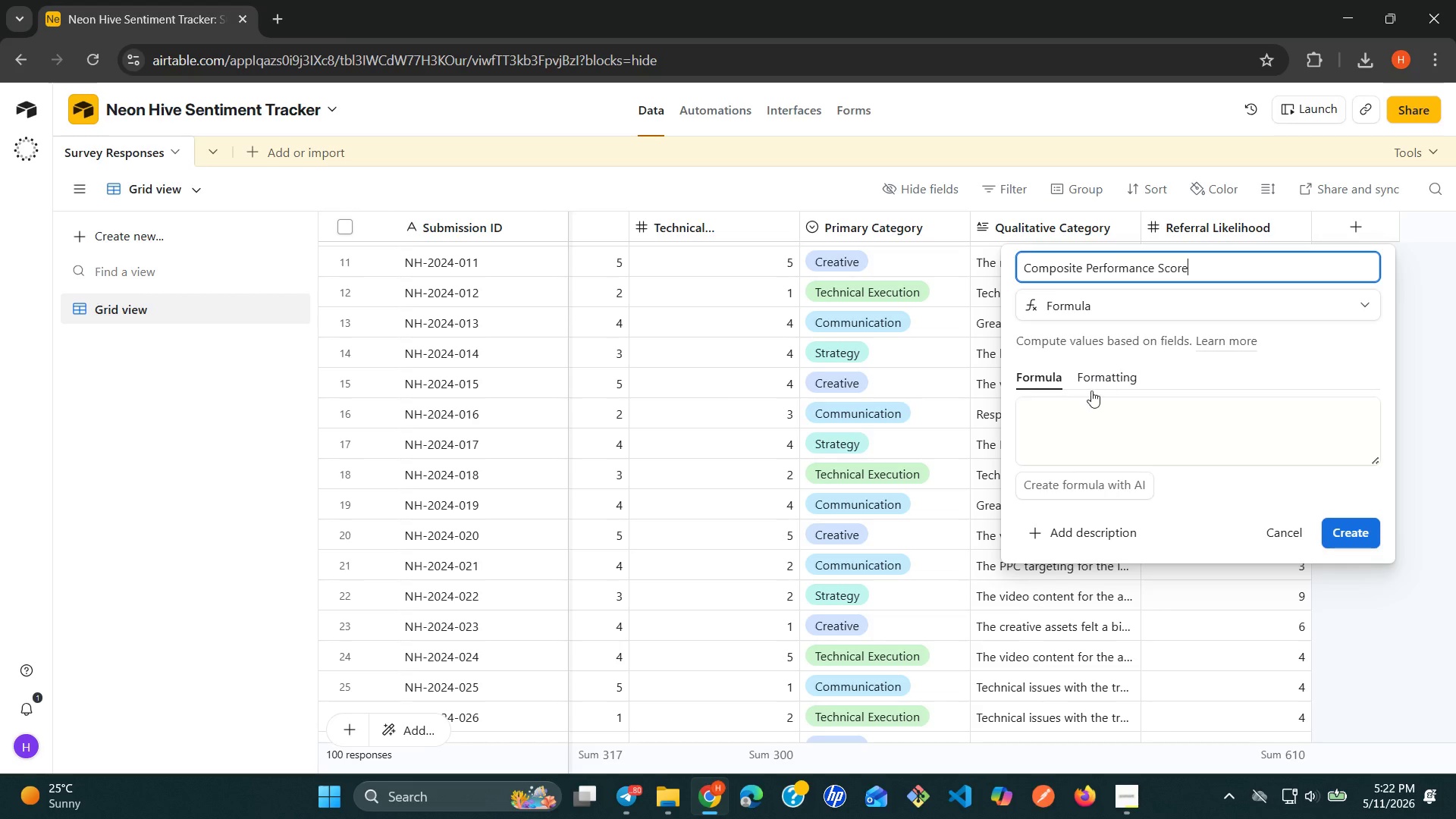 
left_click([1085, 403])
 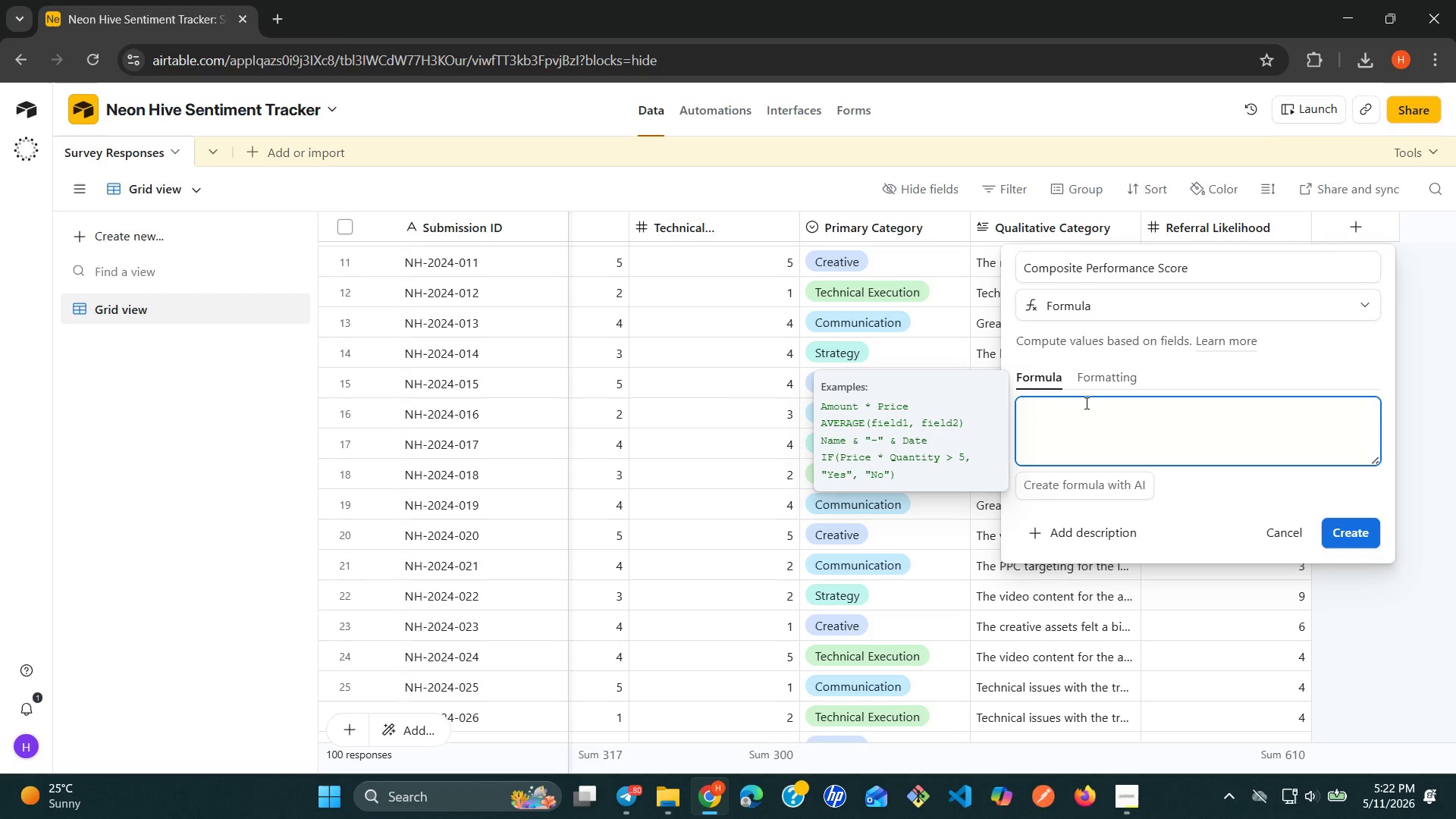 
wait(6.56)
 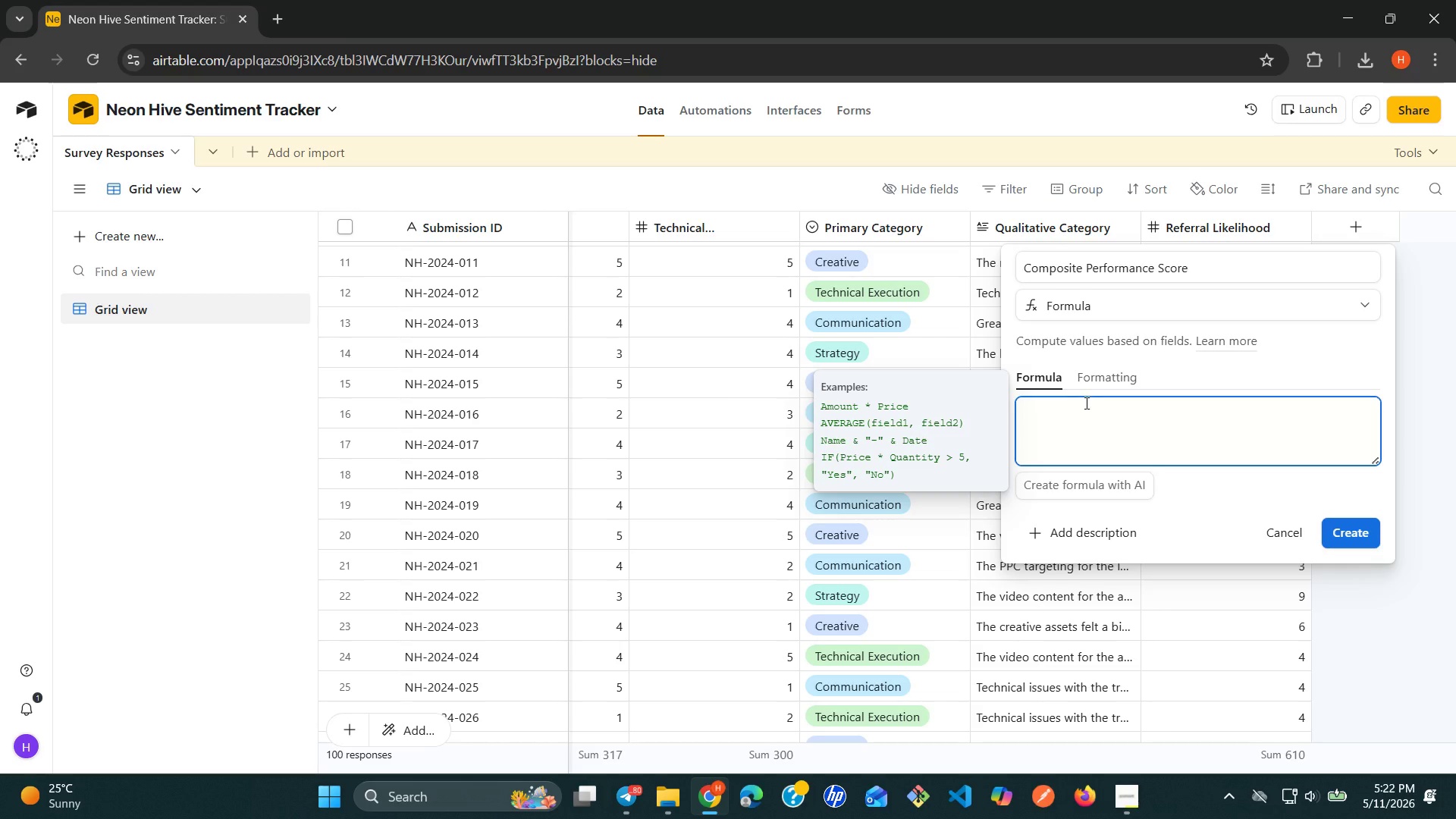 
type(F)
key(Backspace)
type(ROUND)
 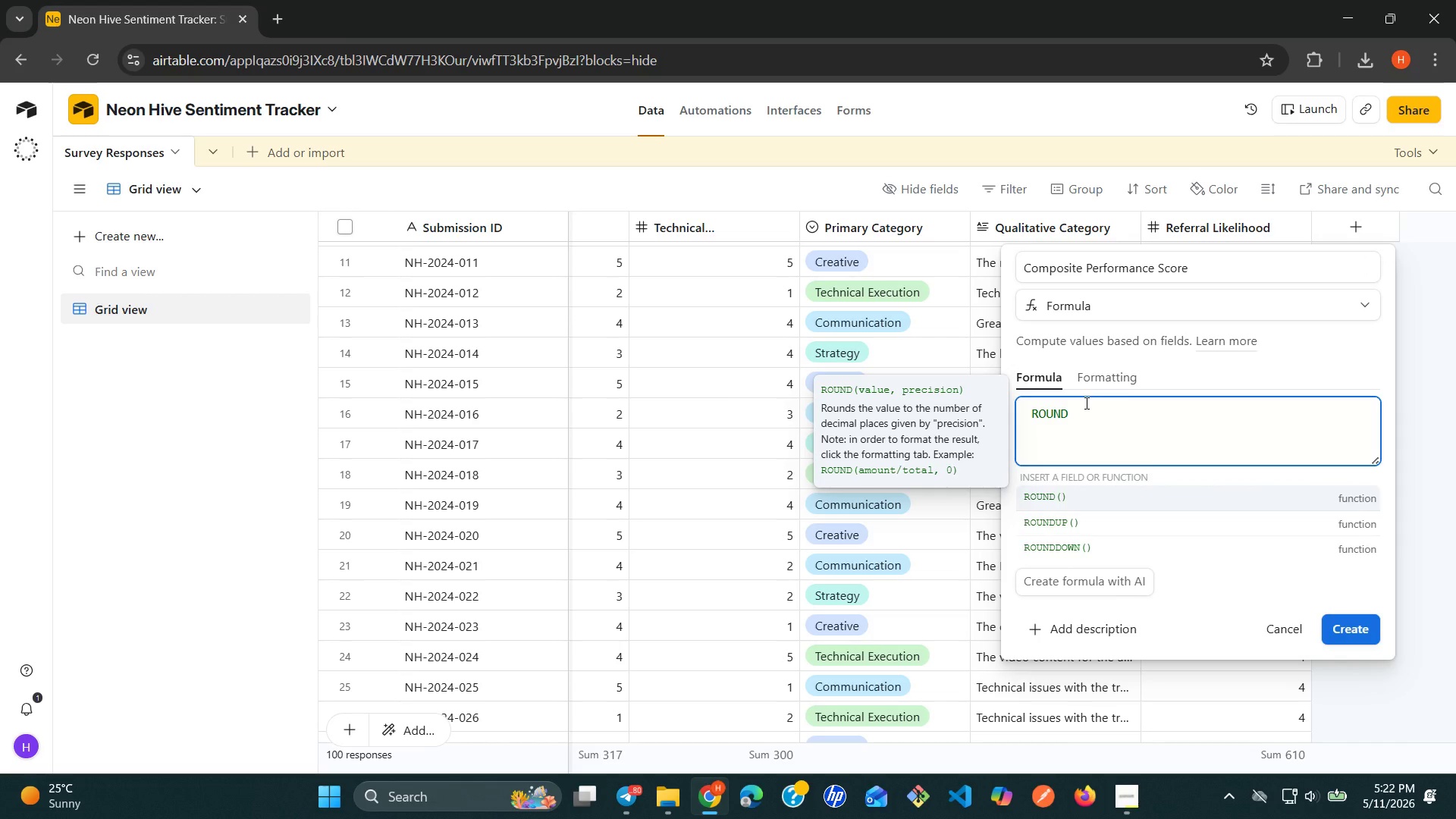 
key(Enter)
 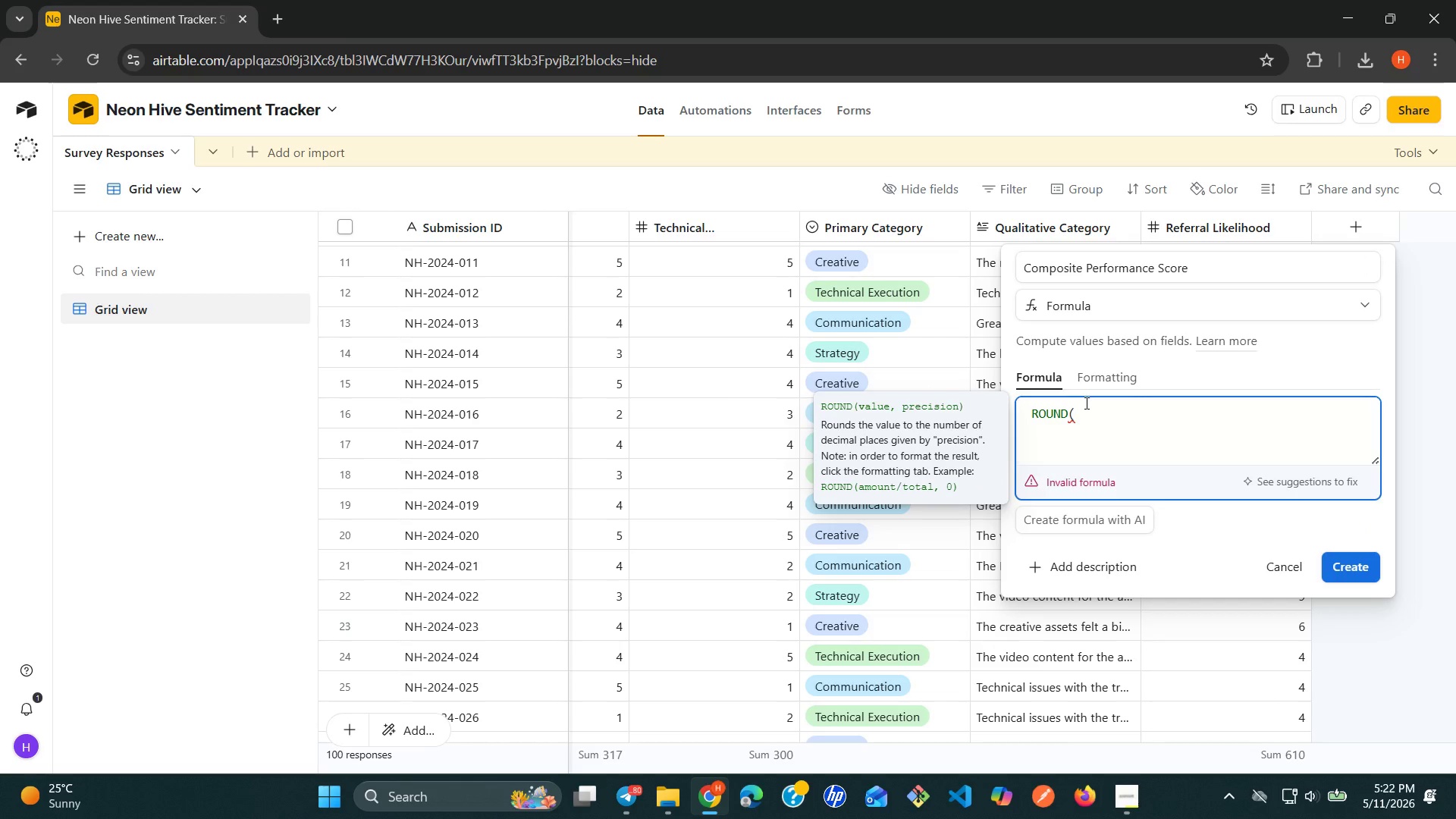 
key(Shift+0)
 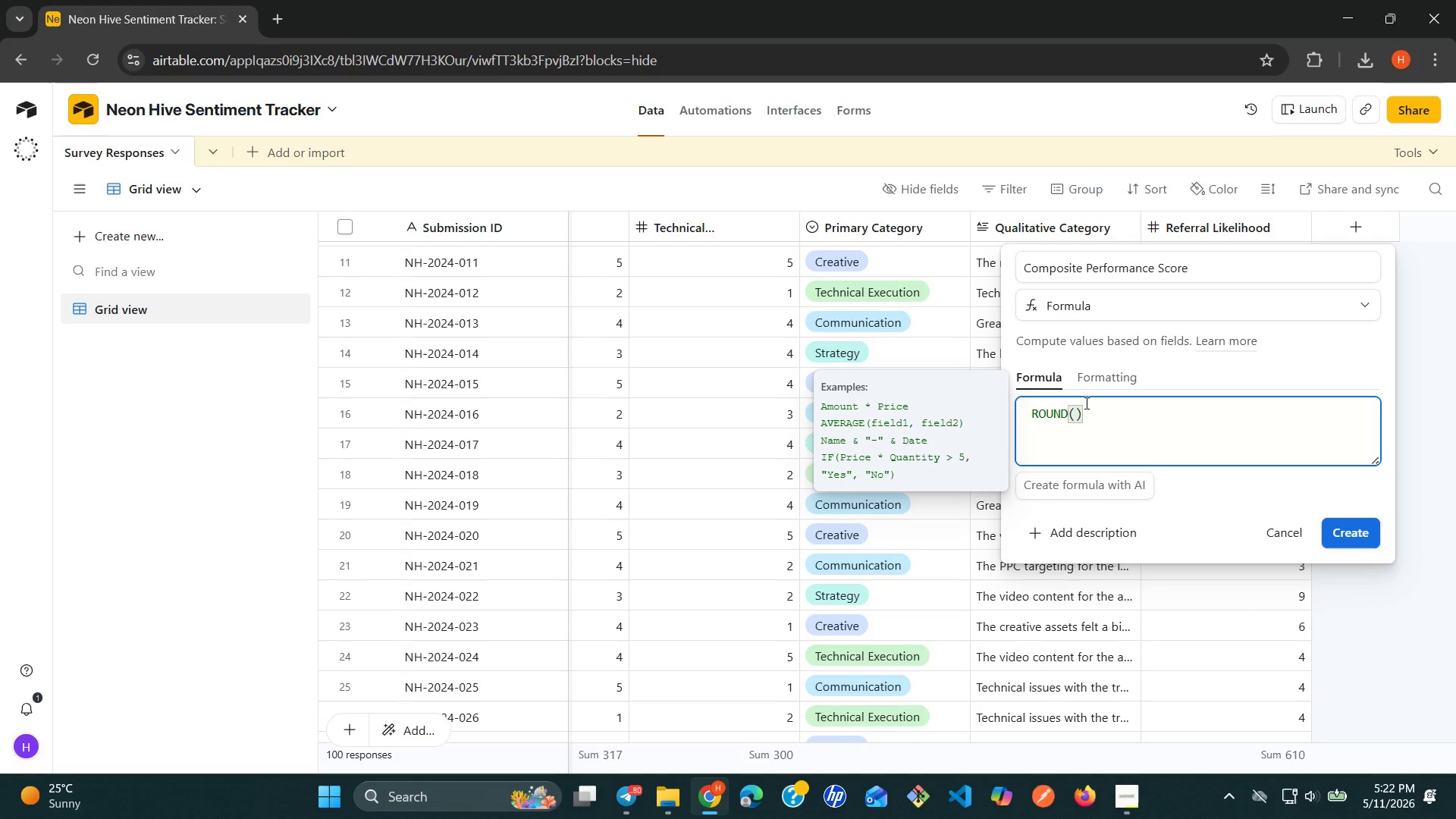 
key(ArrowLeft)
 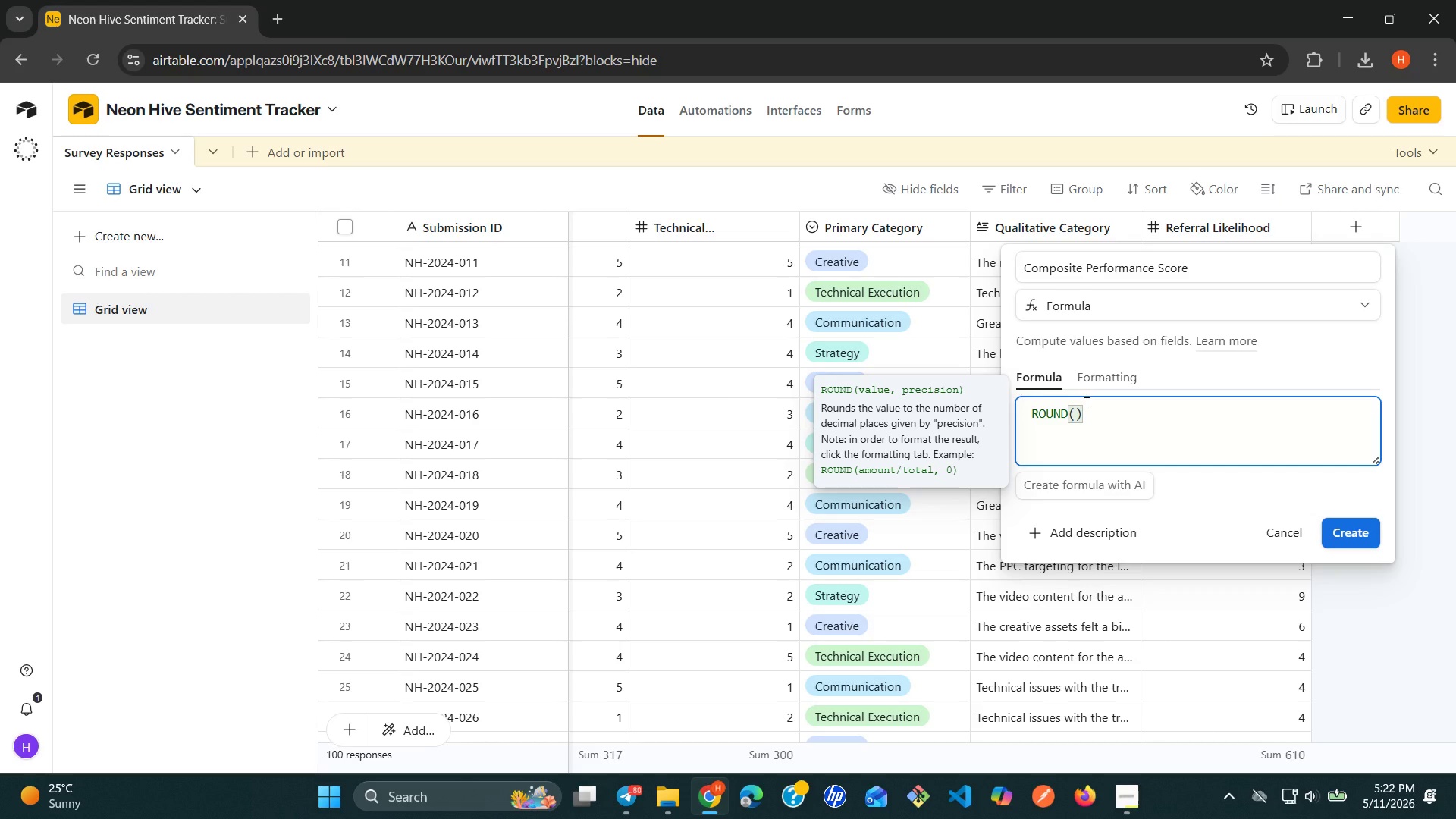 
key(Enter)
 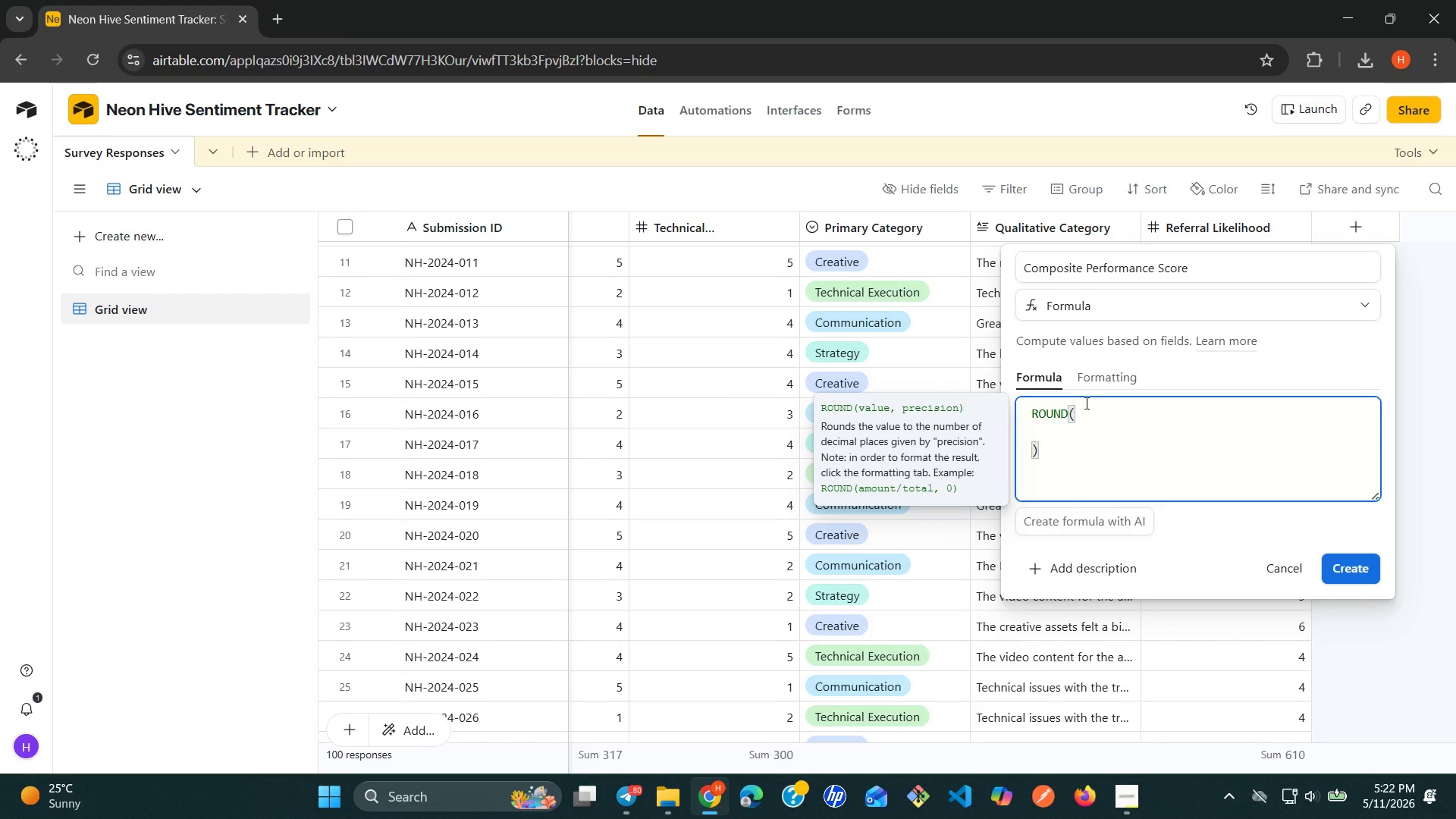 
wait(6.58)
 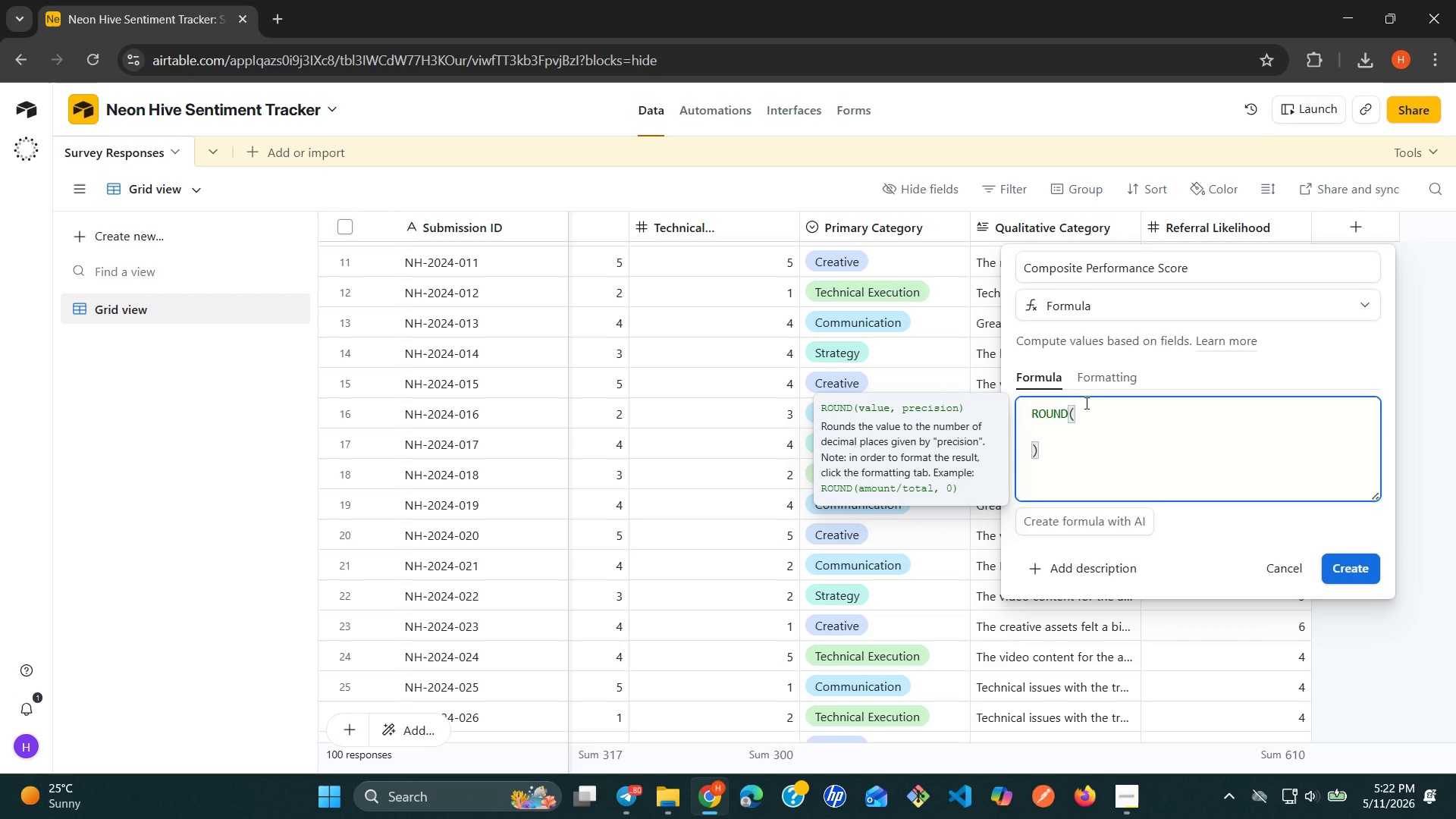 
key(Shift+9)
 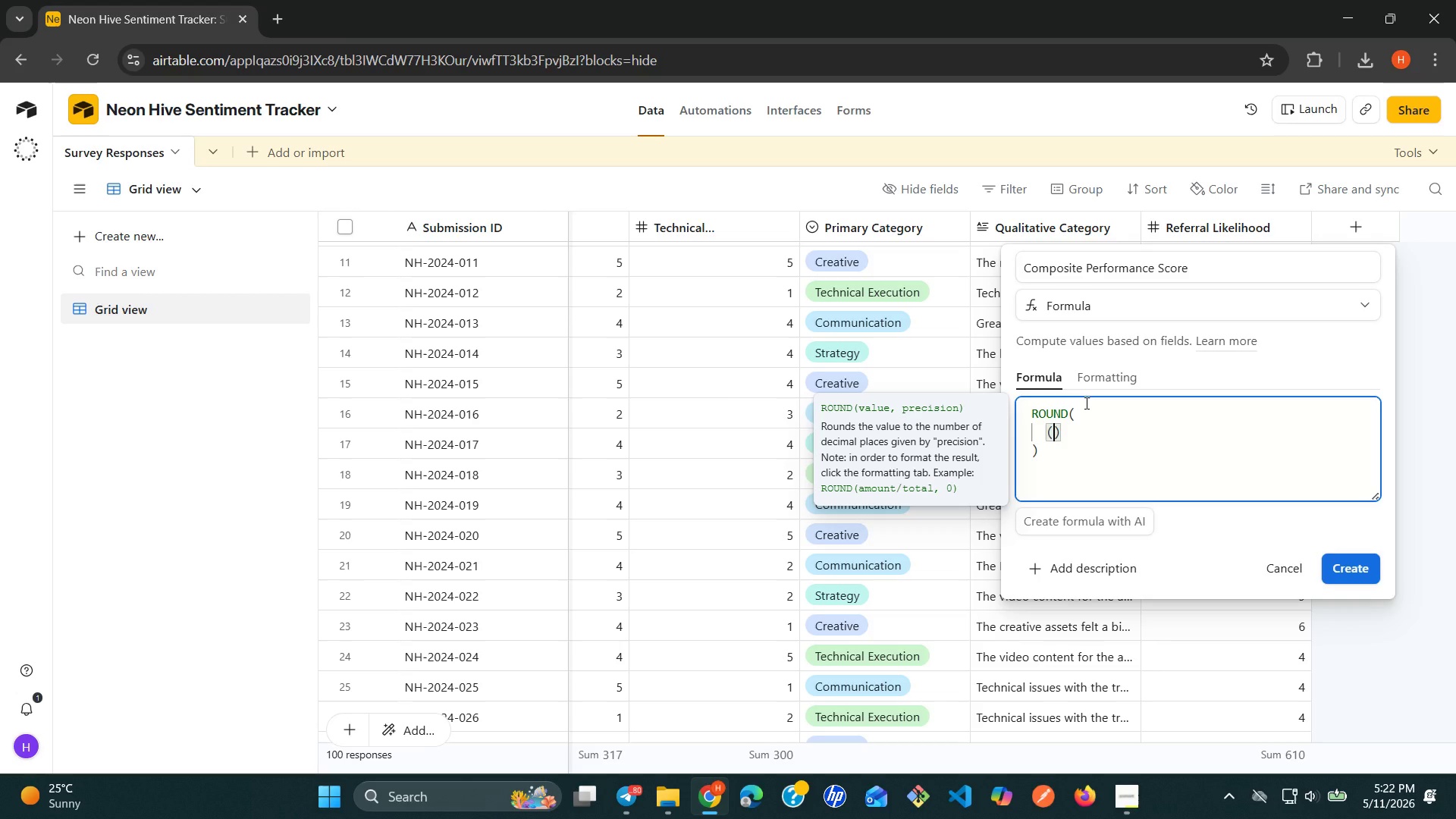 
type({comm)
 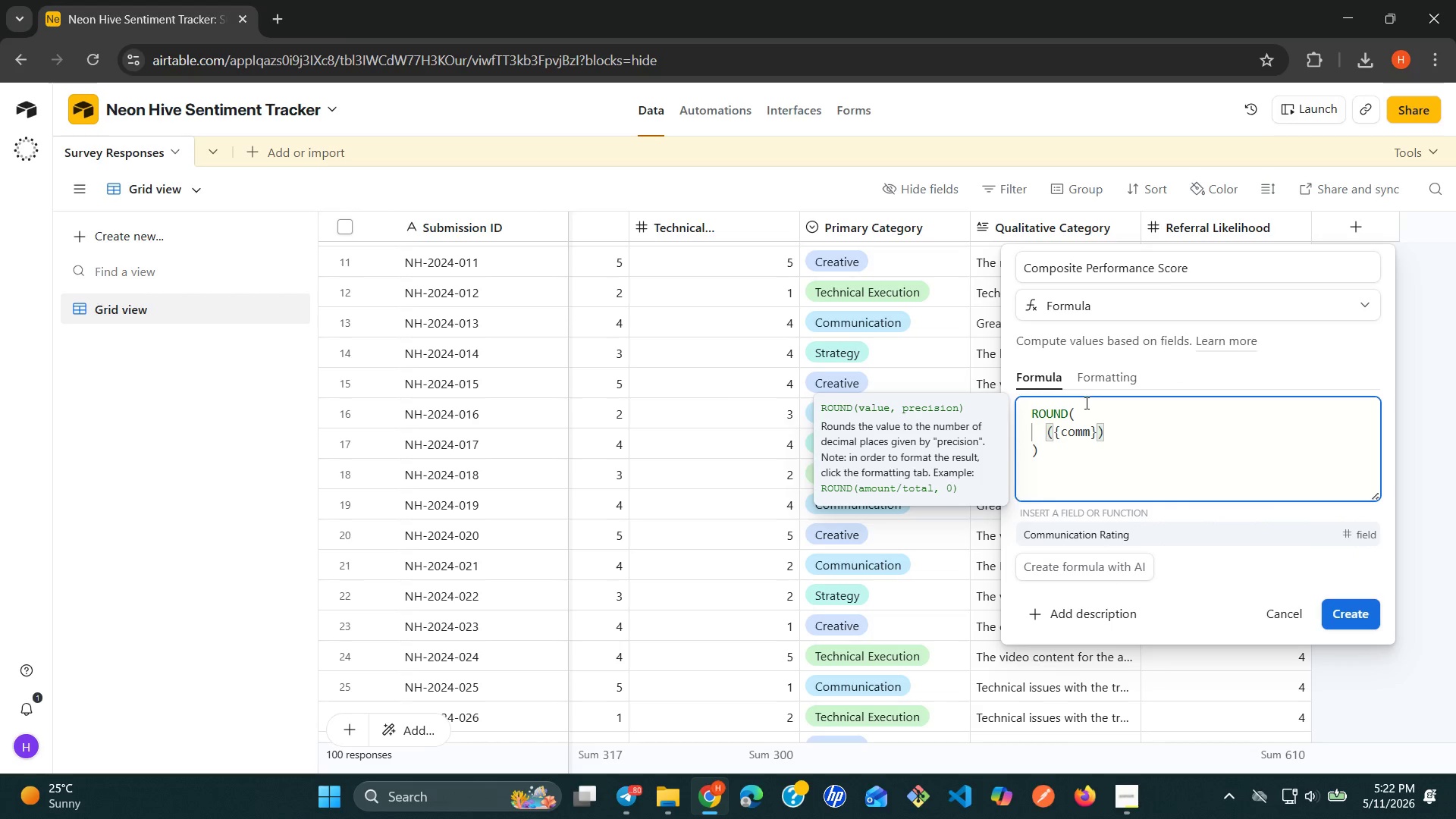 
key(Enter)
 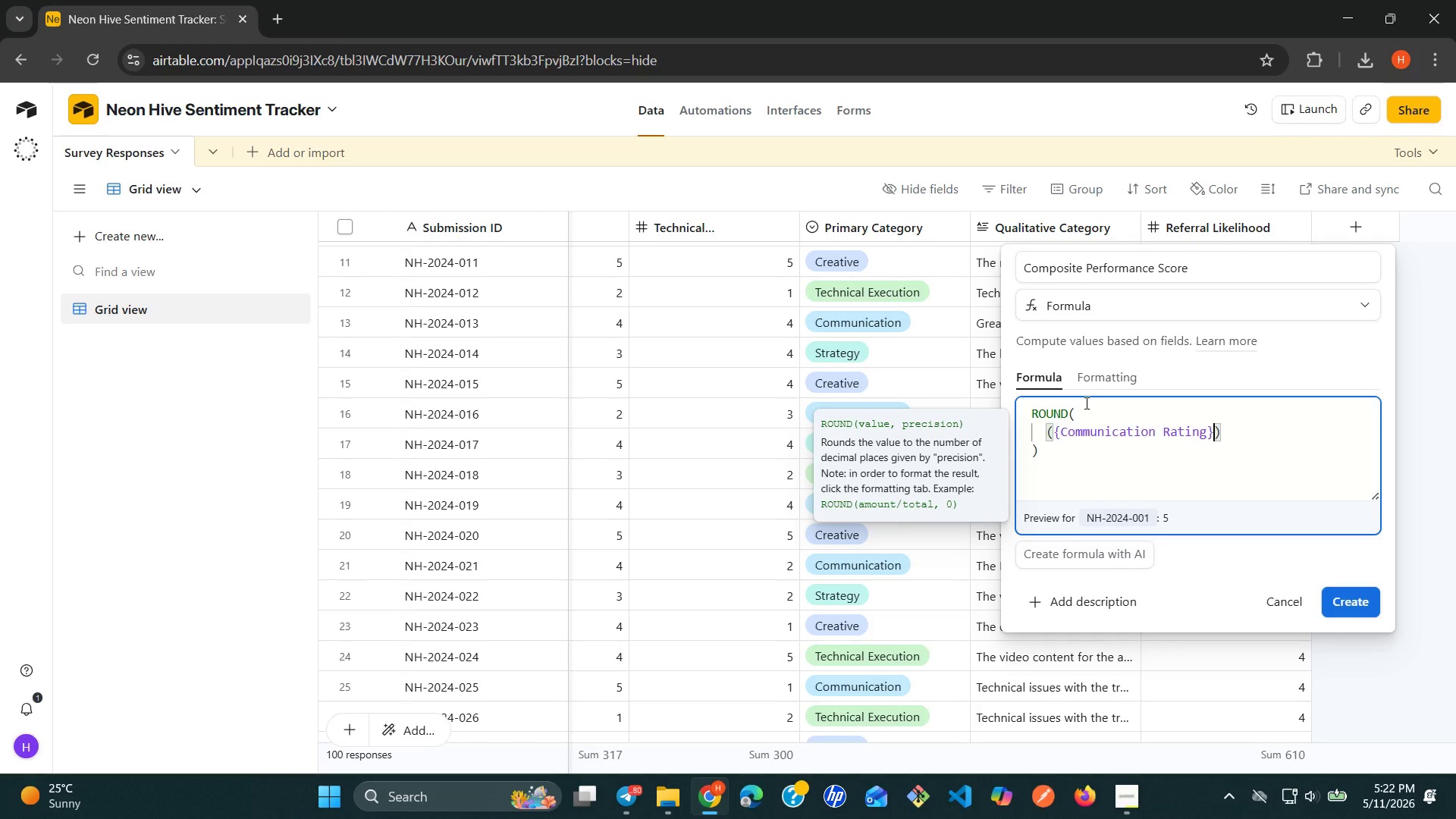 
key(Space)
 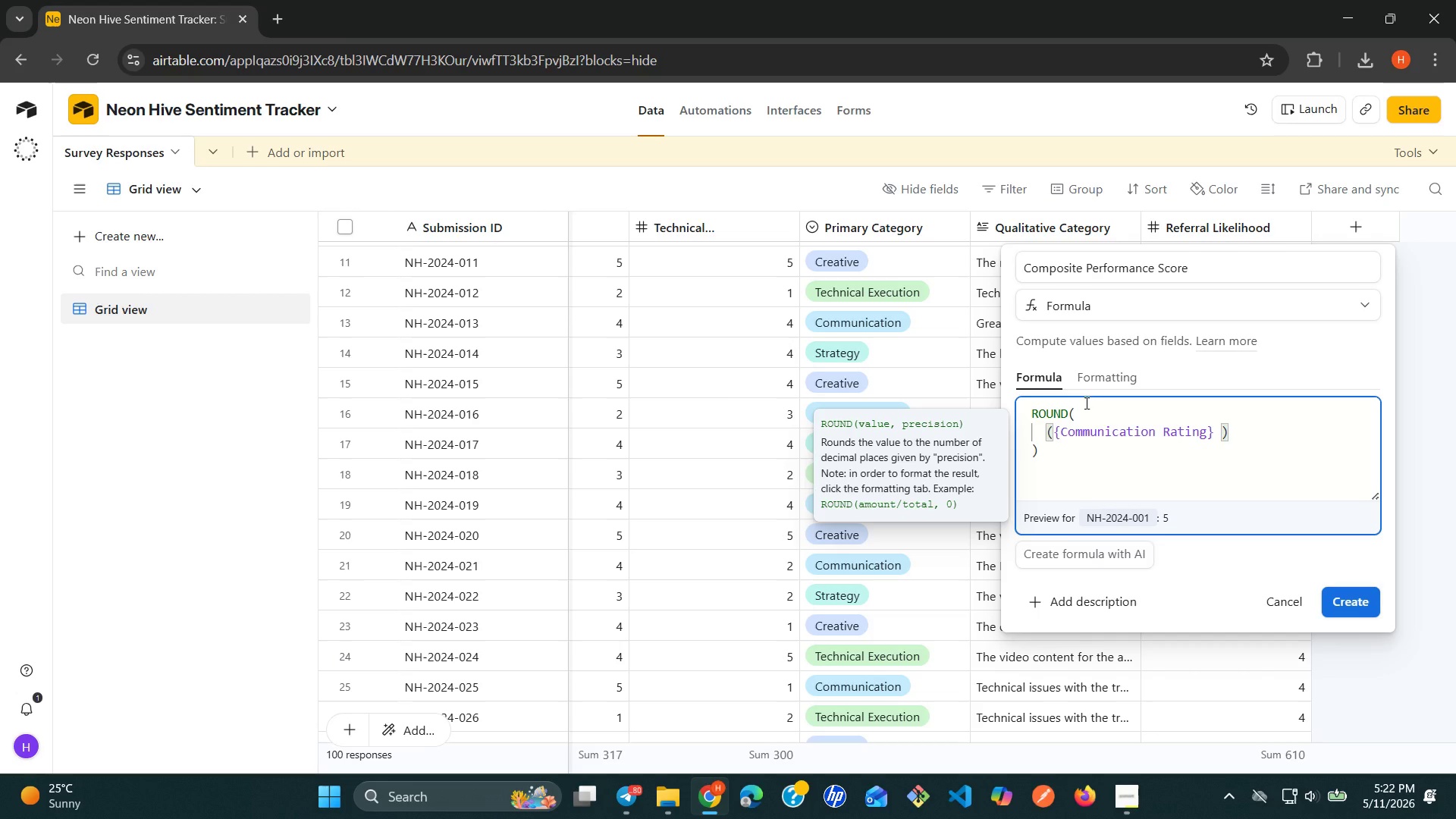 
key(Shift+Equal)
 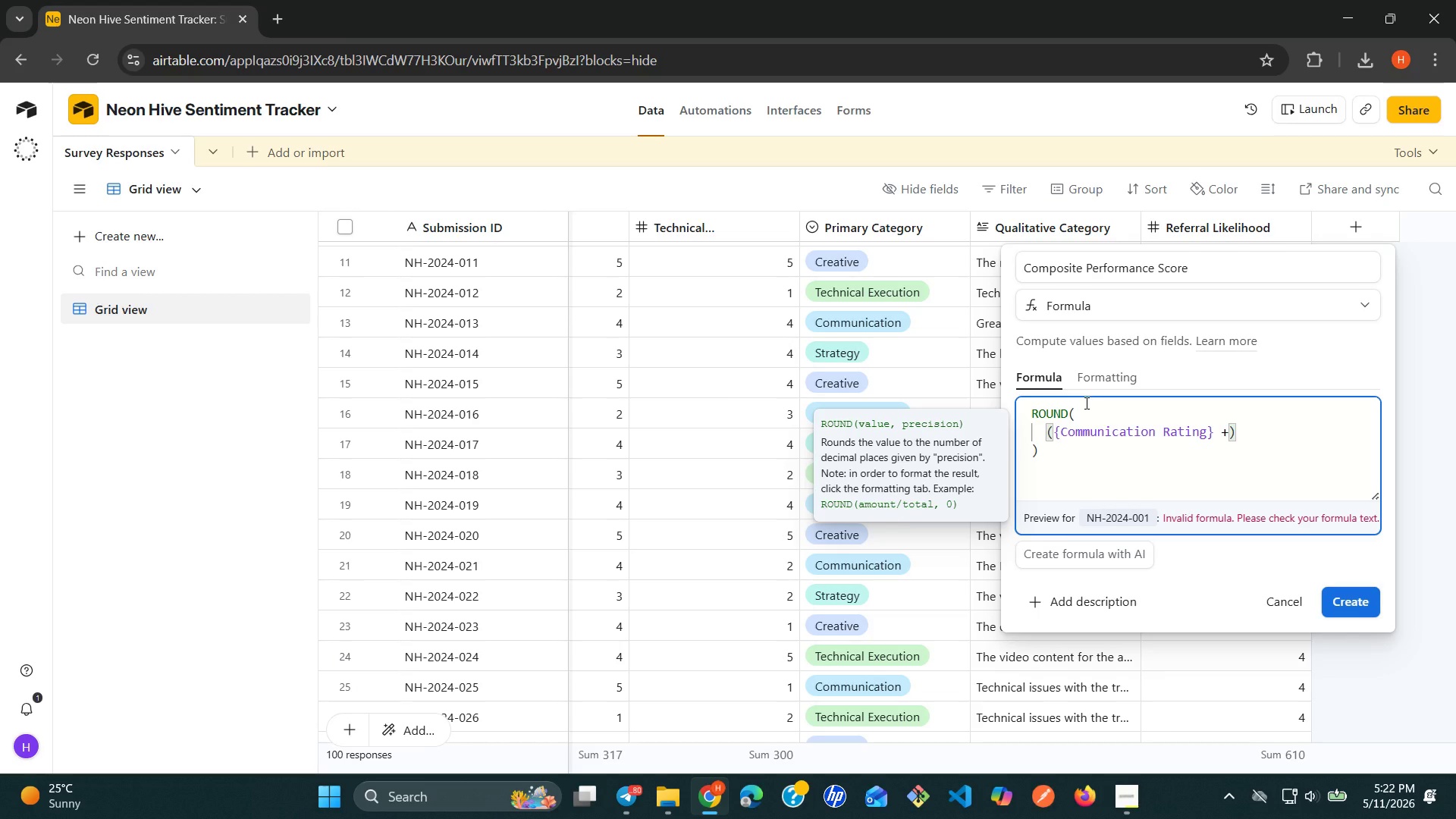 
wait(6.17)
 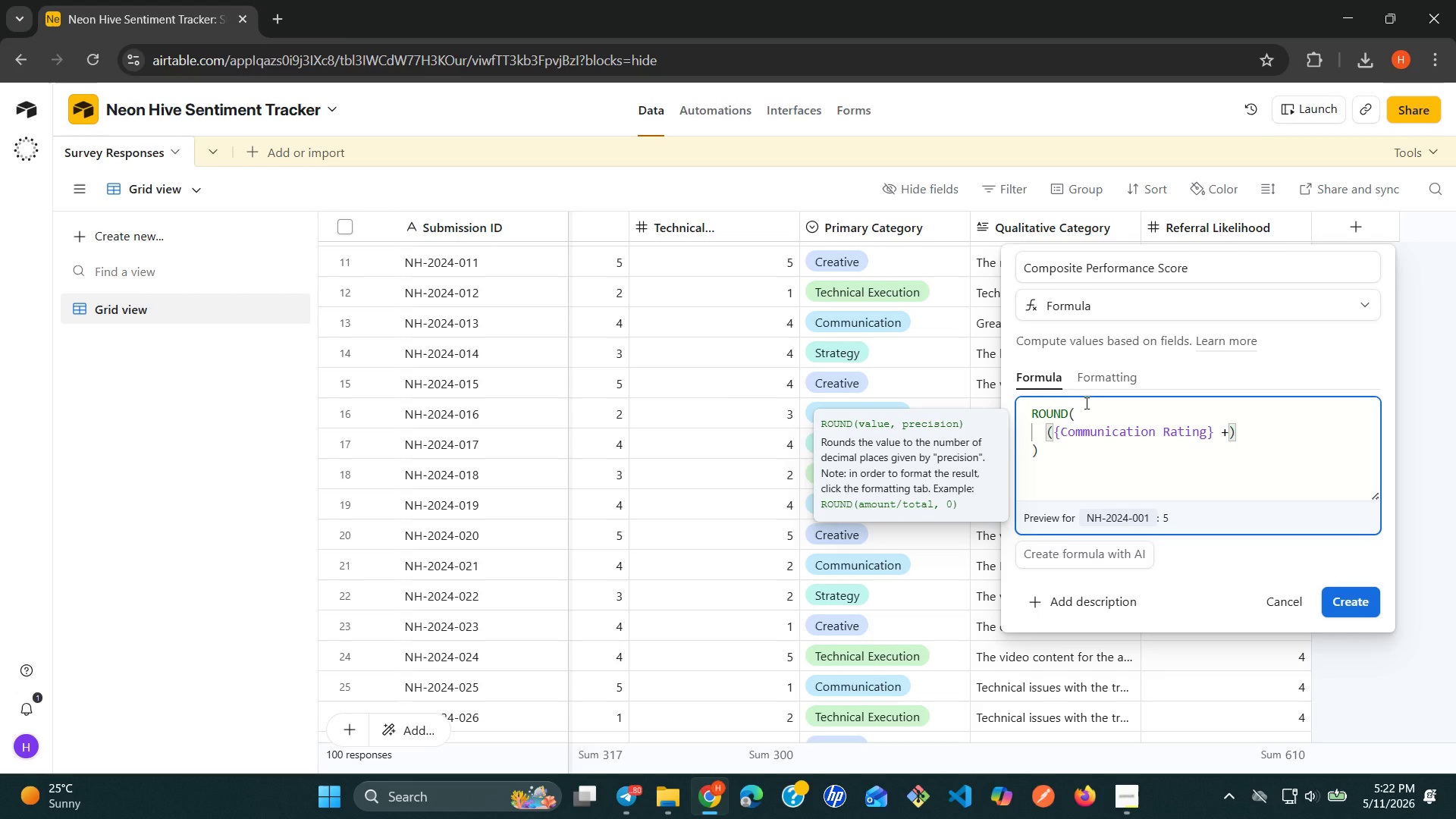 
key(Enter)
 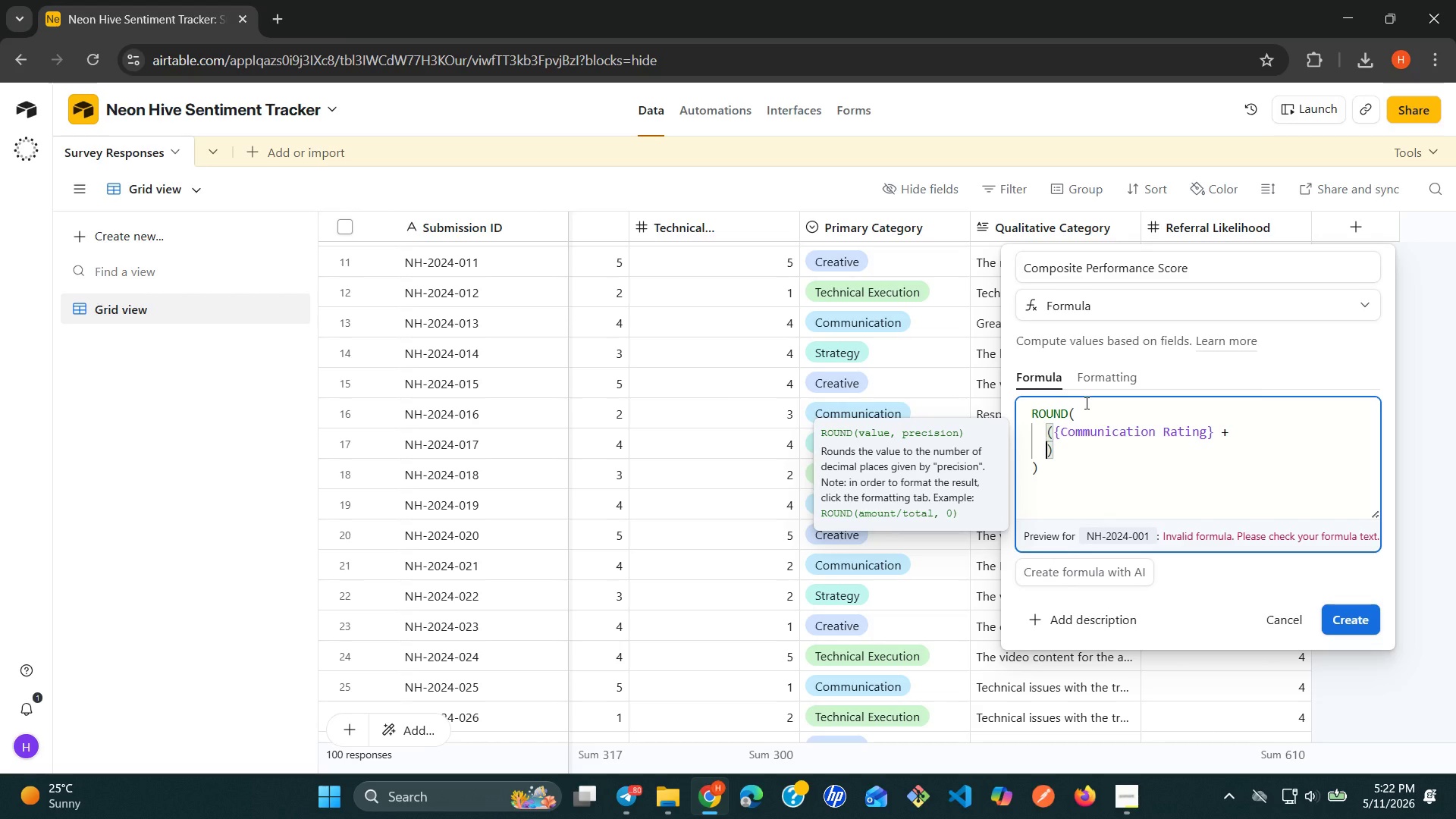 
wait(5.22)
 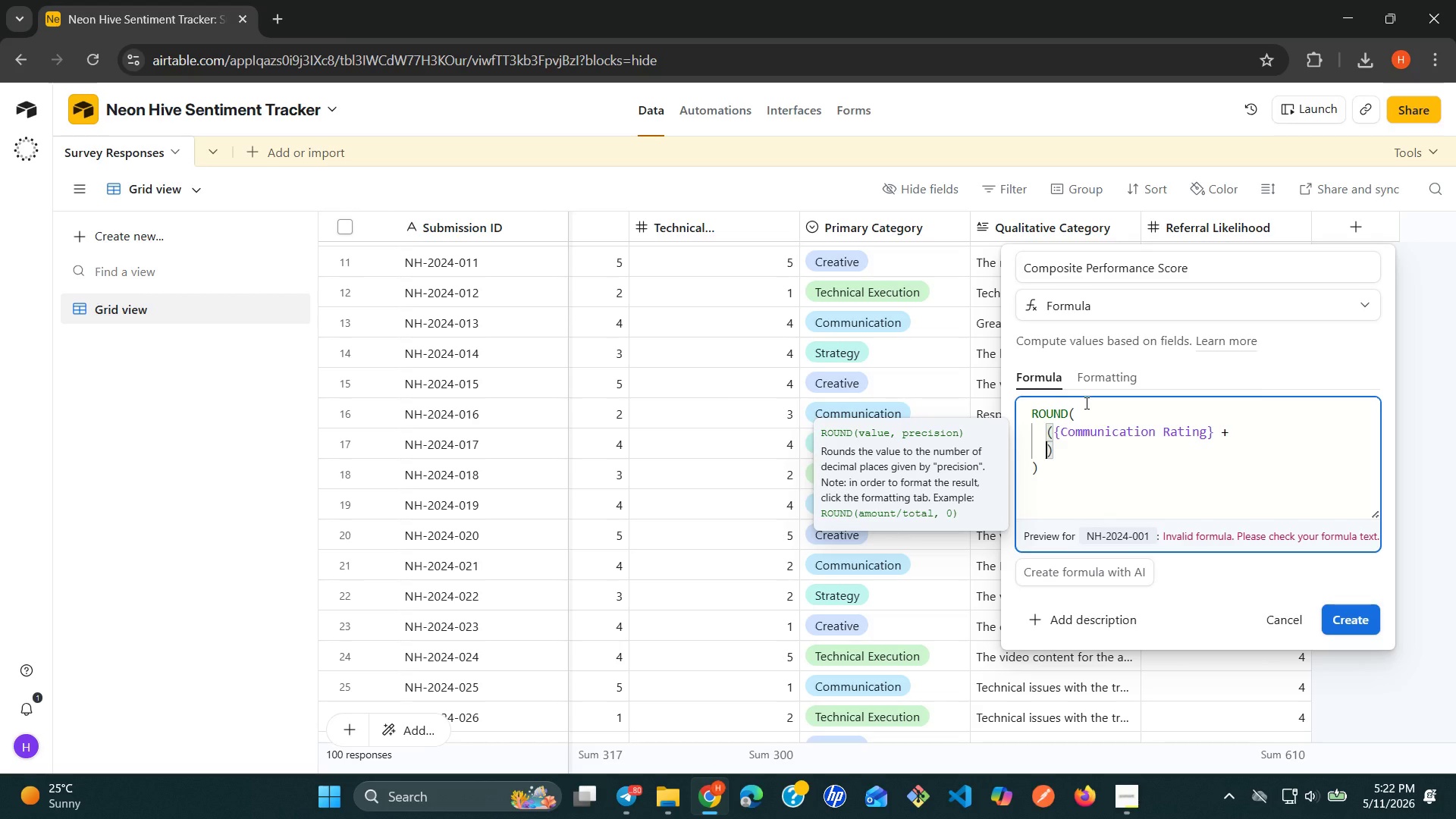 
key(Shift+ShiftRight)
 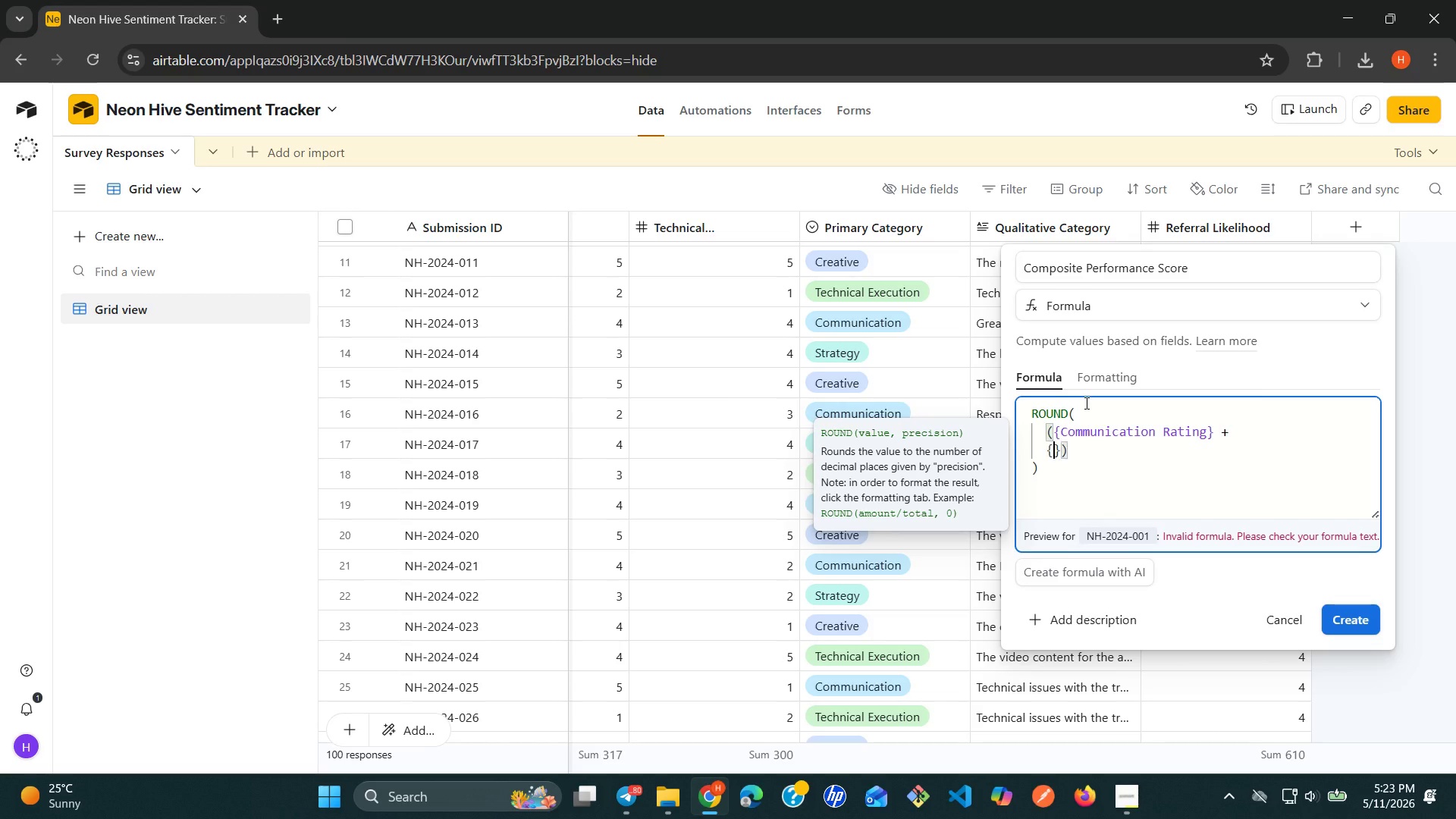 
key(Shift+BracketLeft)
 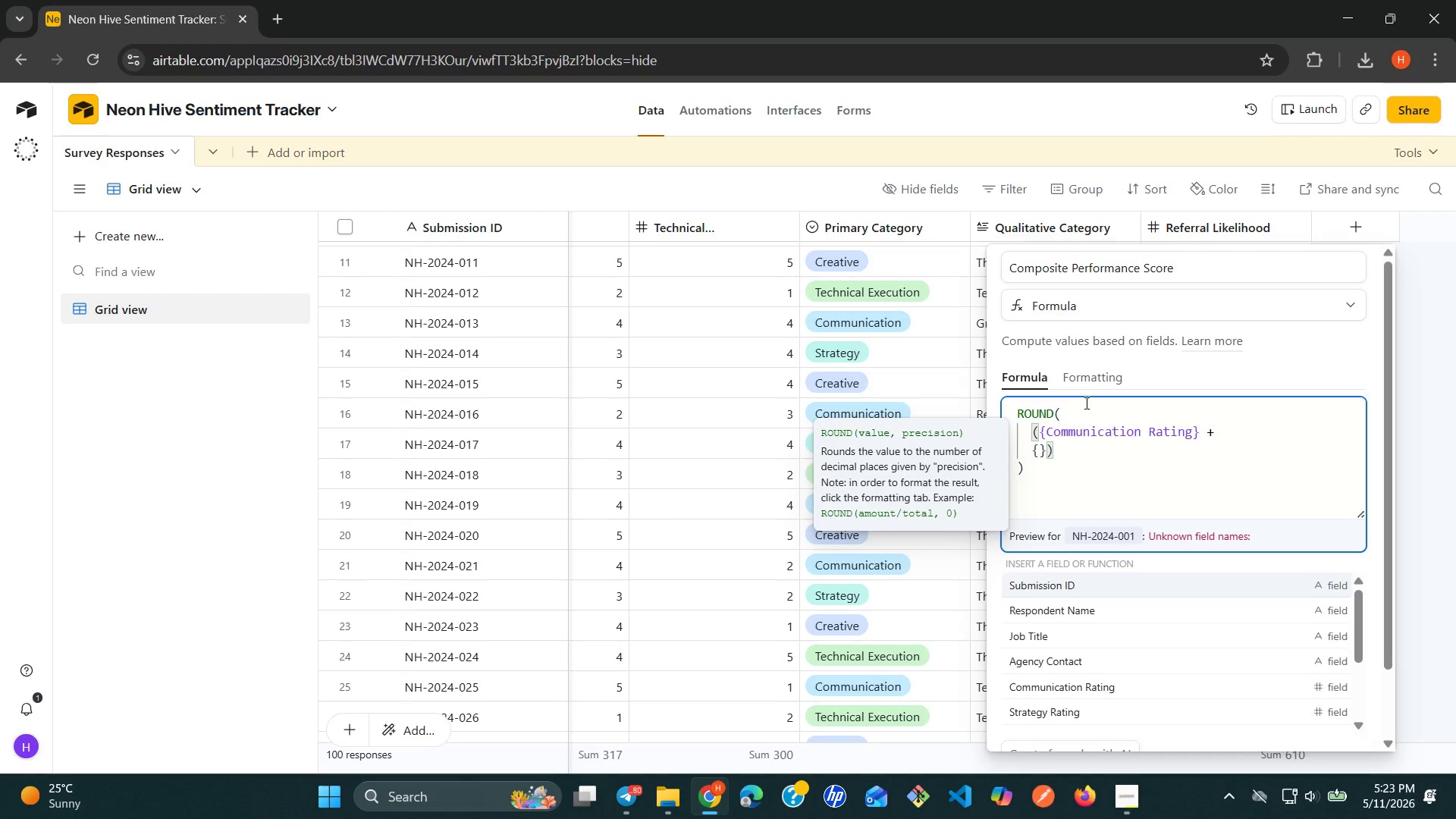 
wait(7.81)
 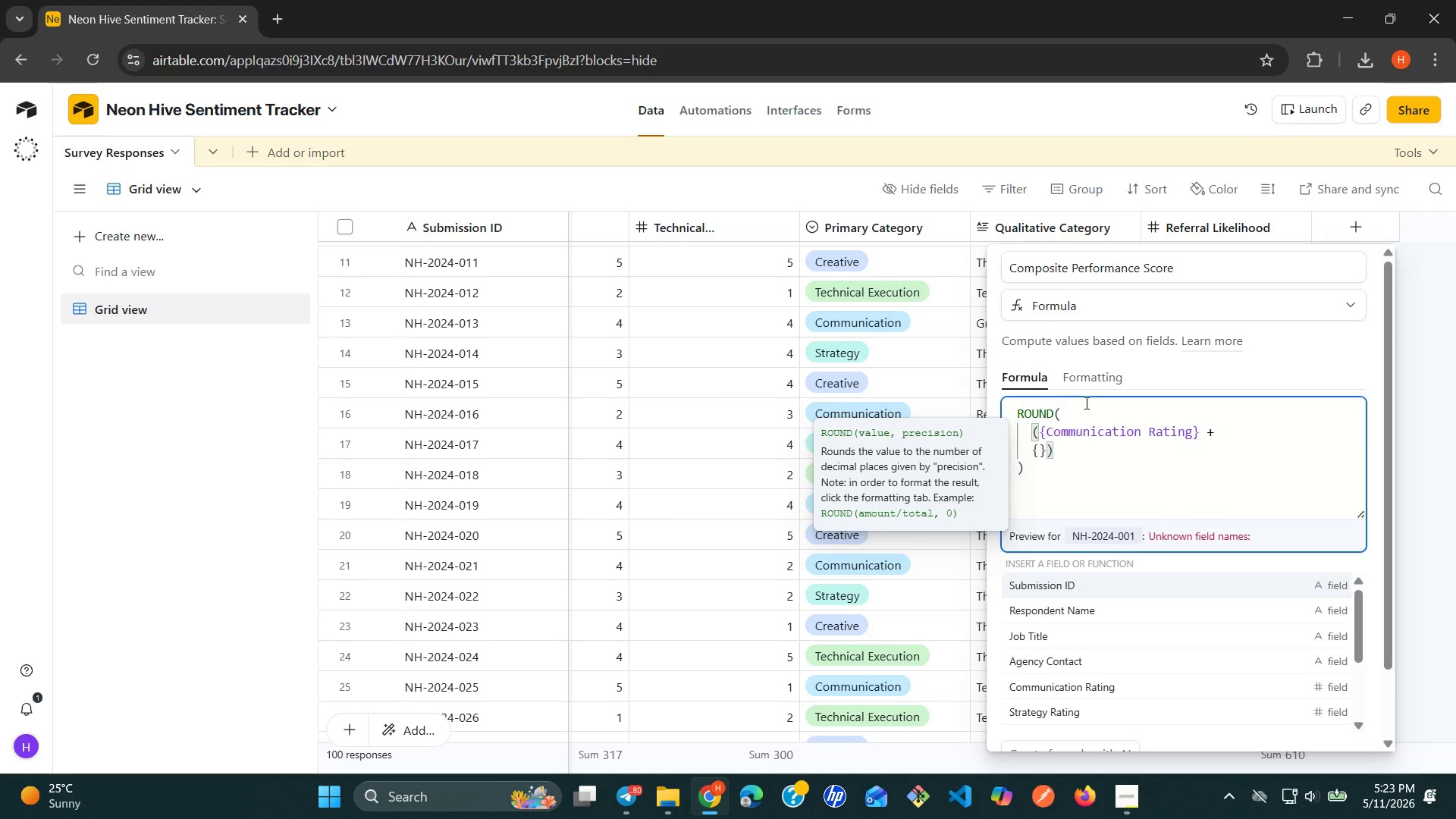 
type(St)
 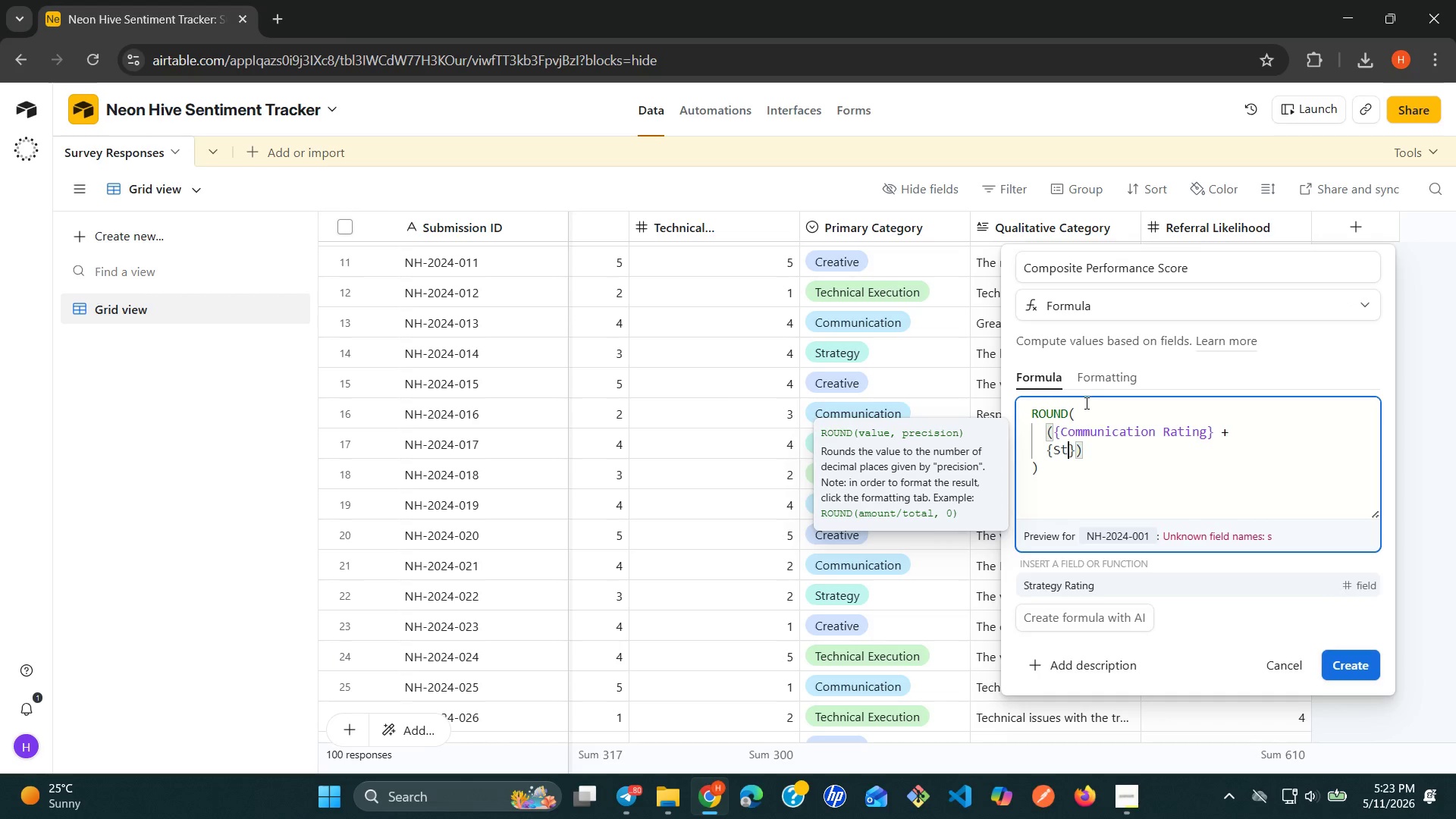 
key(Enter)
 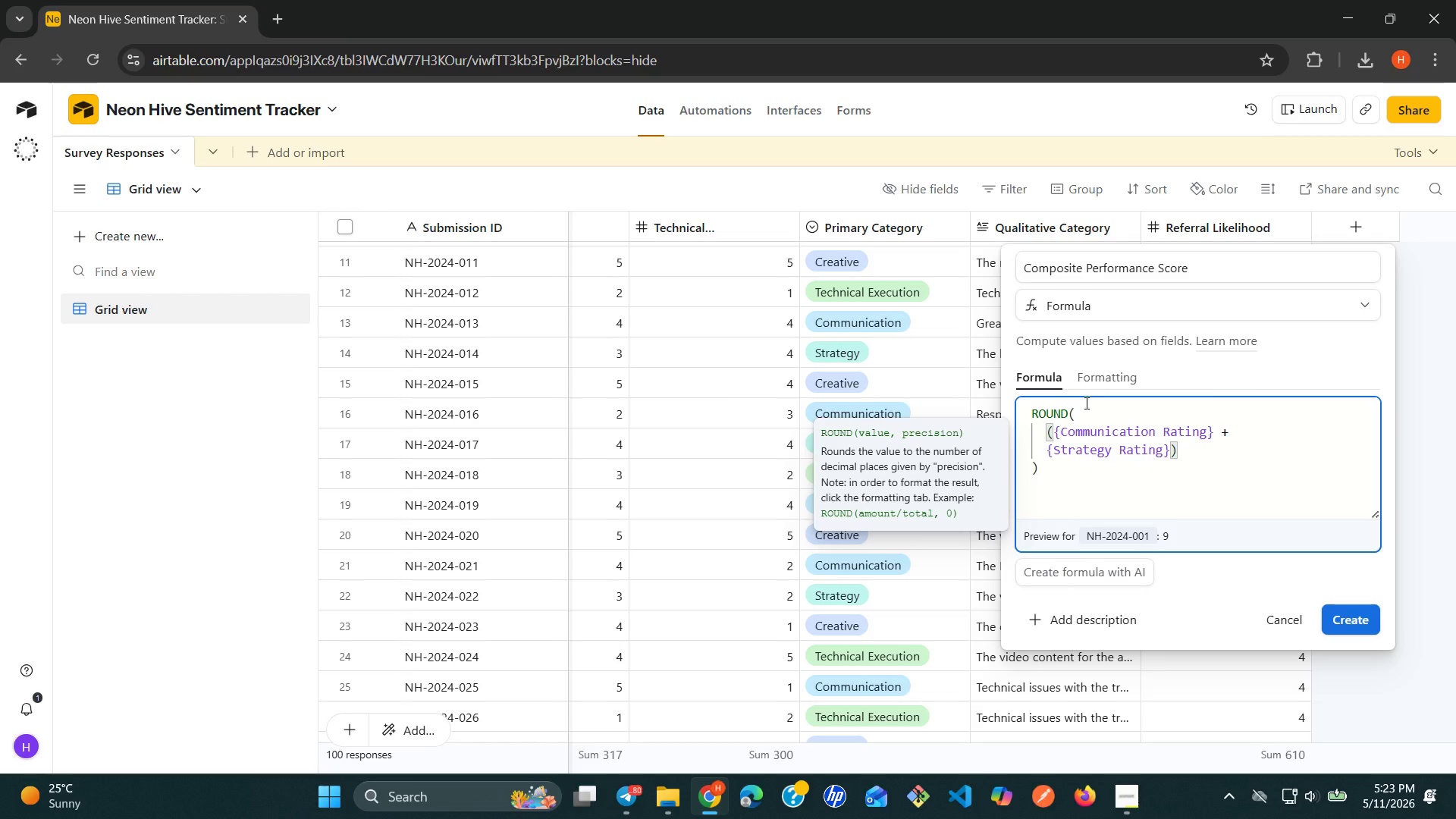 
key(Space)
 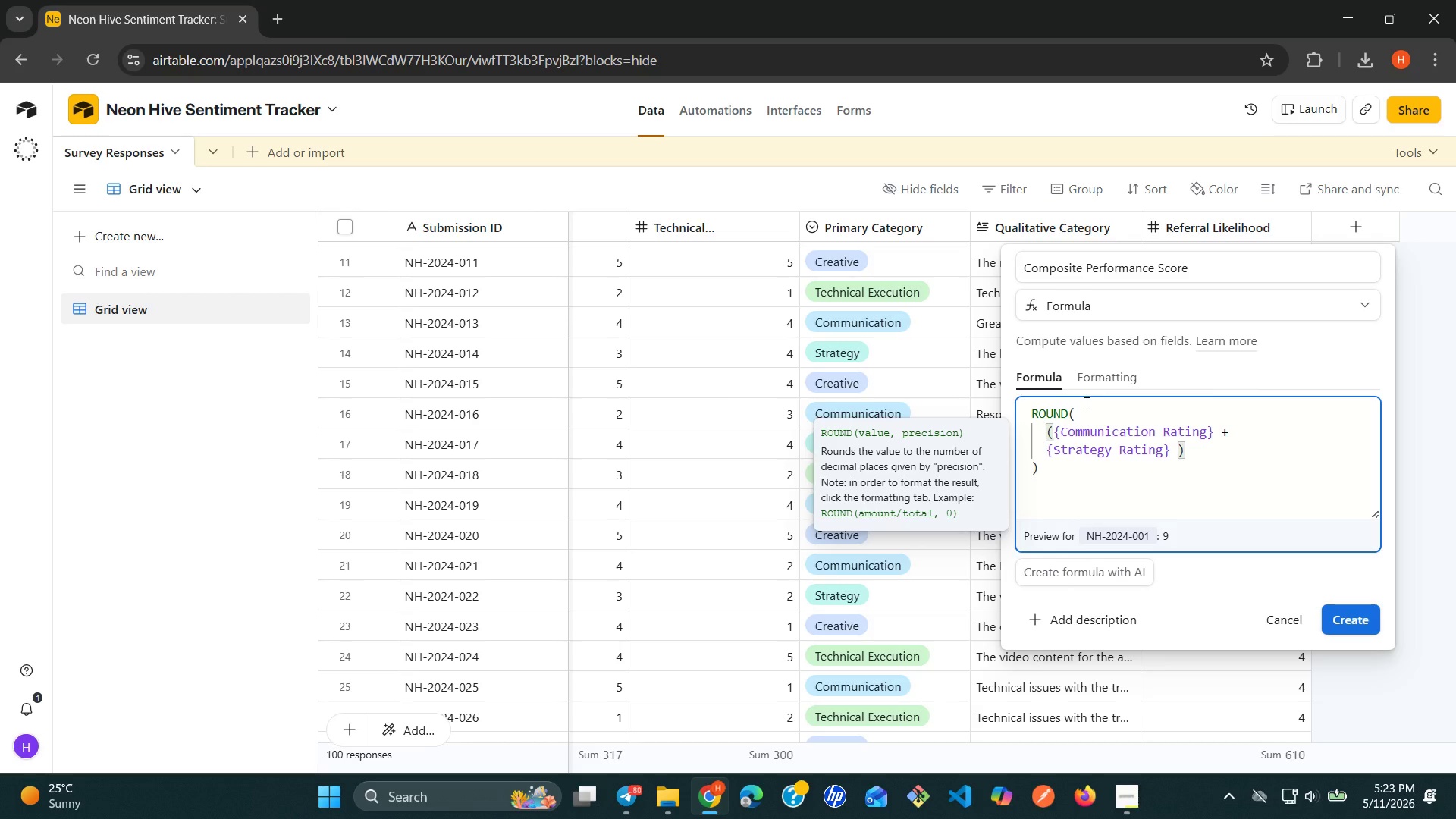 
key(Shift+Equal)
 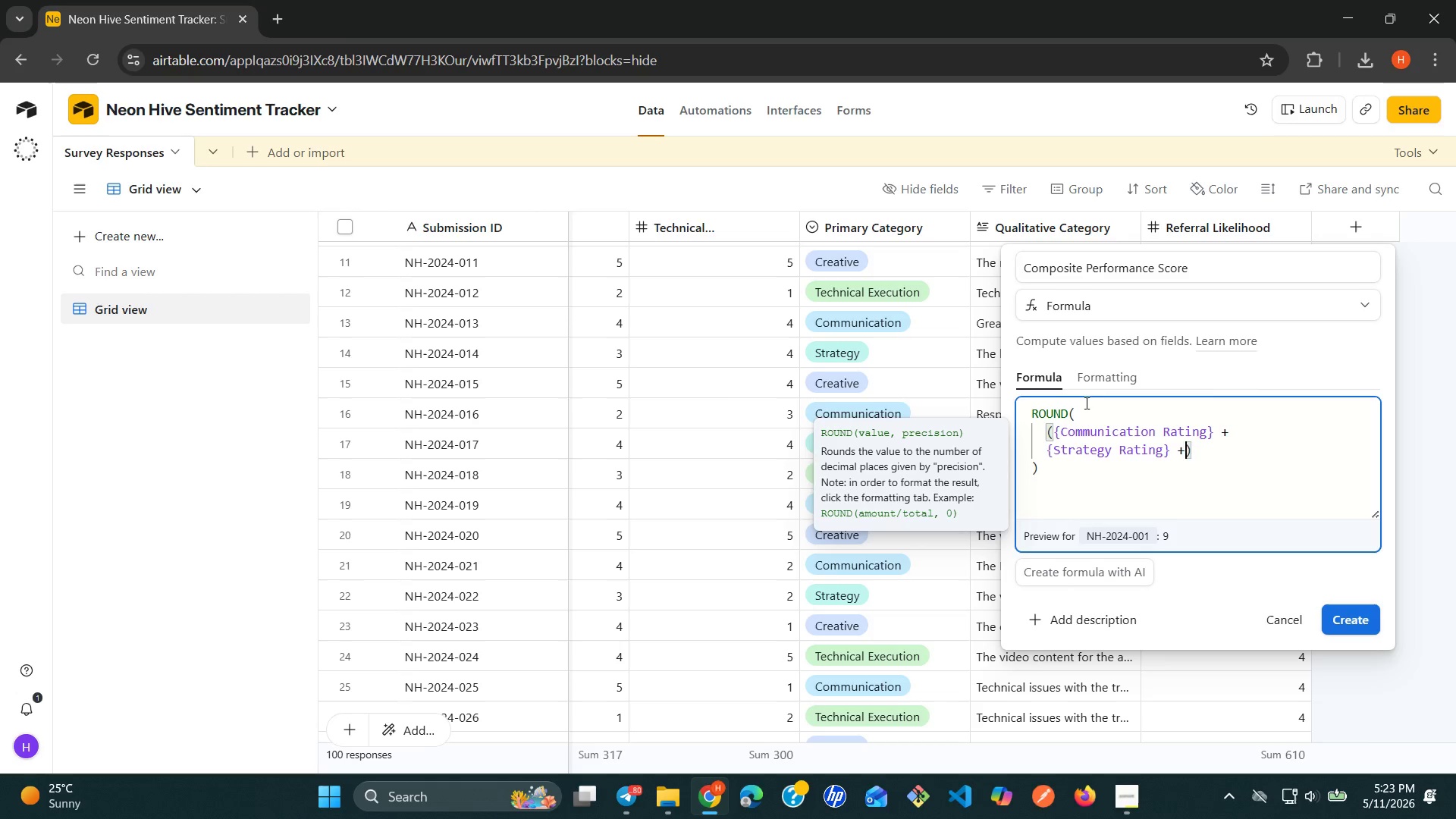 
key(Space)
 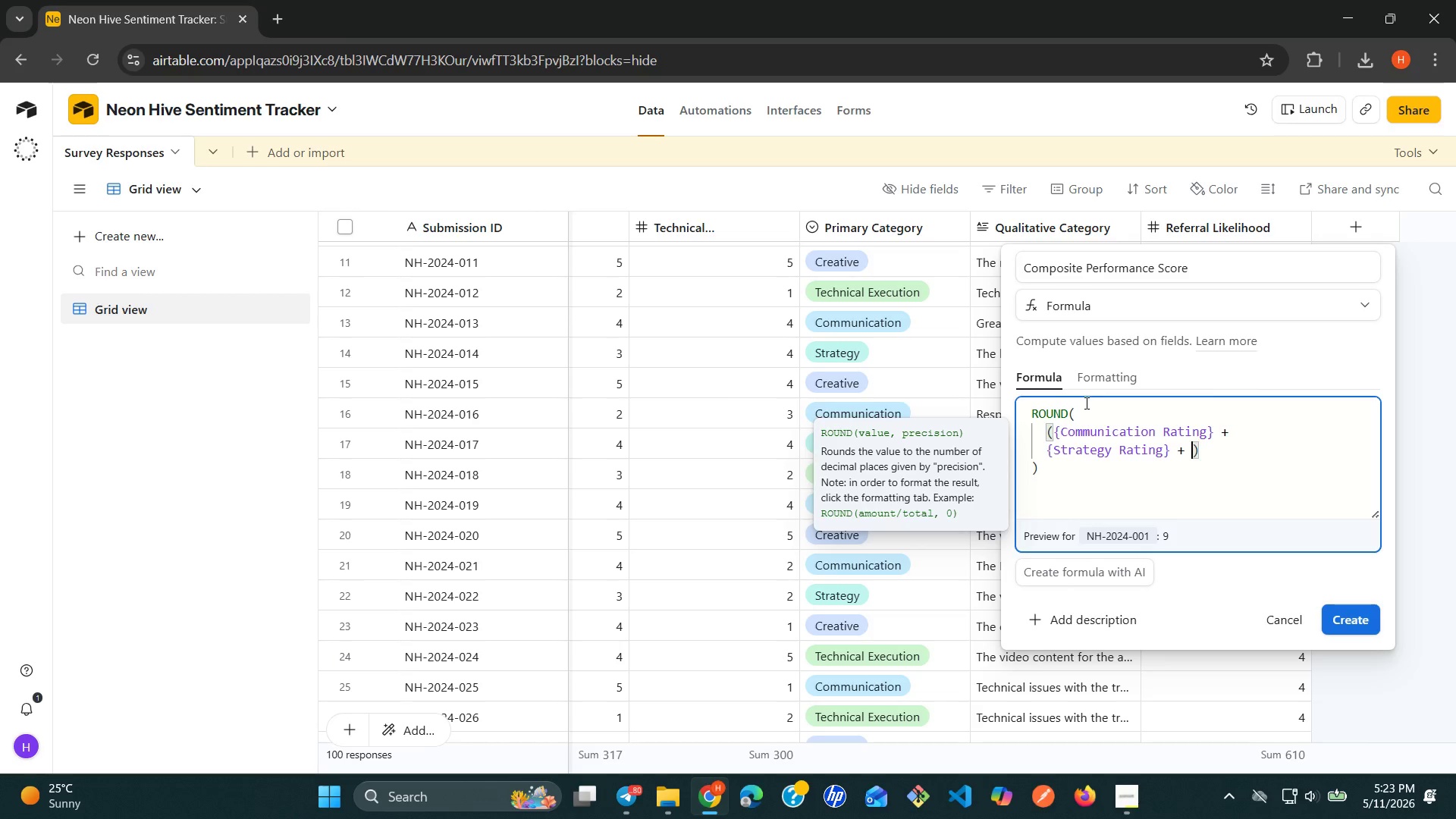 
key(Shift+BracketLeft)
 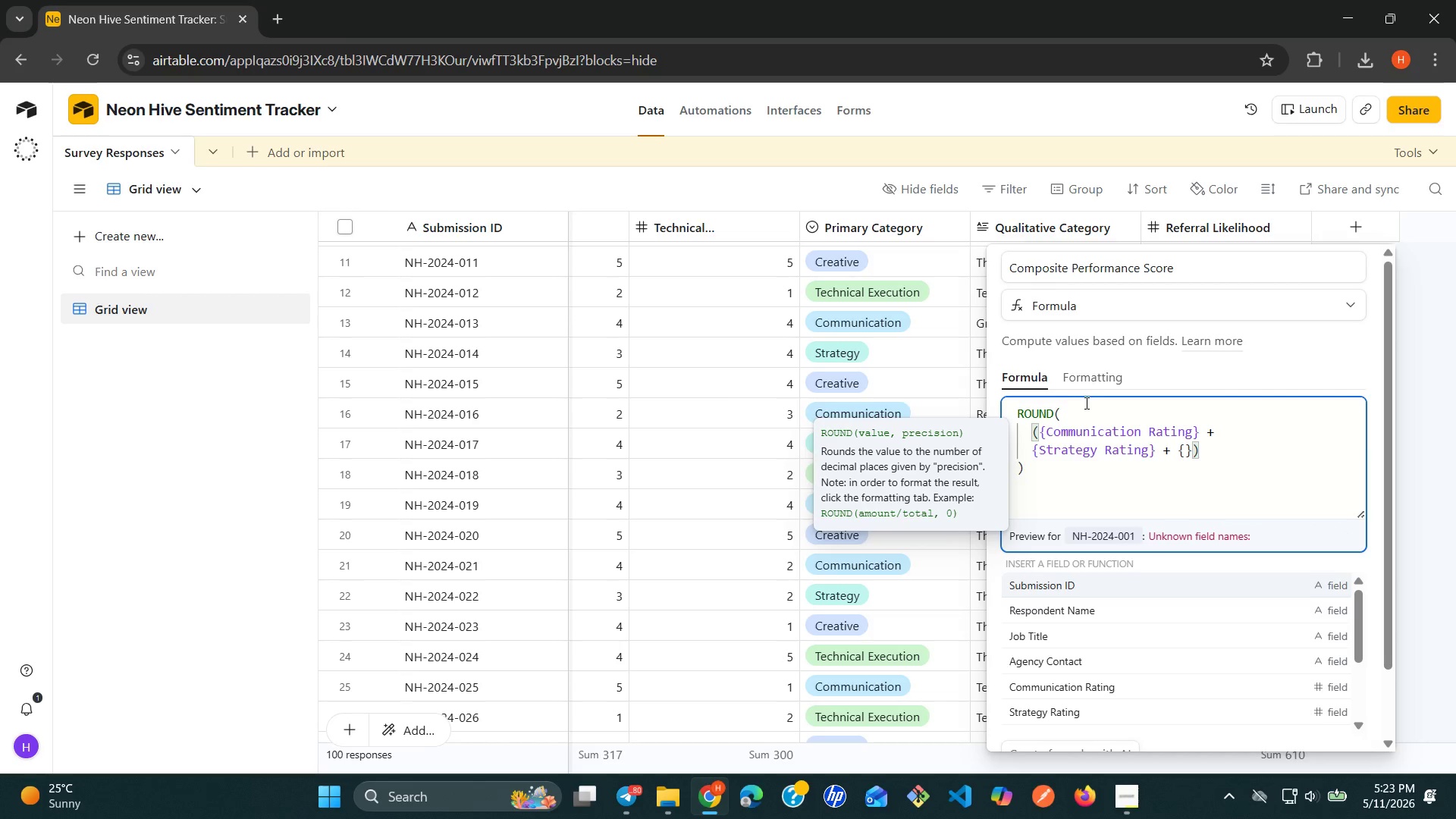 
type(Cr)
 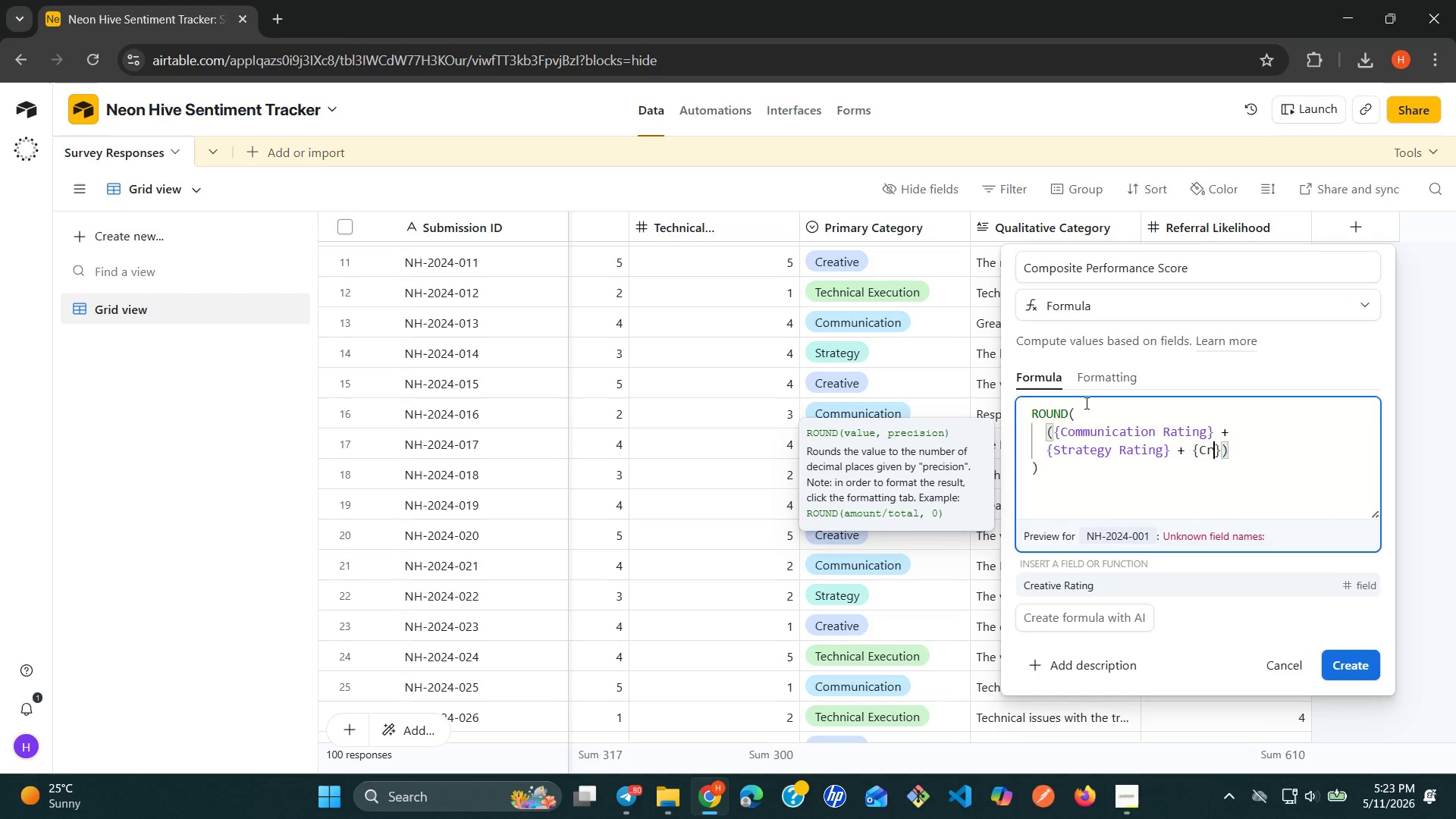 
key(Enter)
 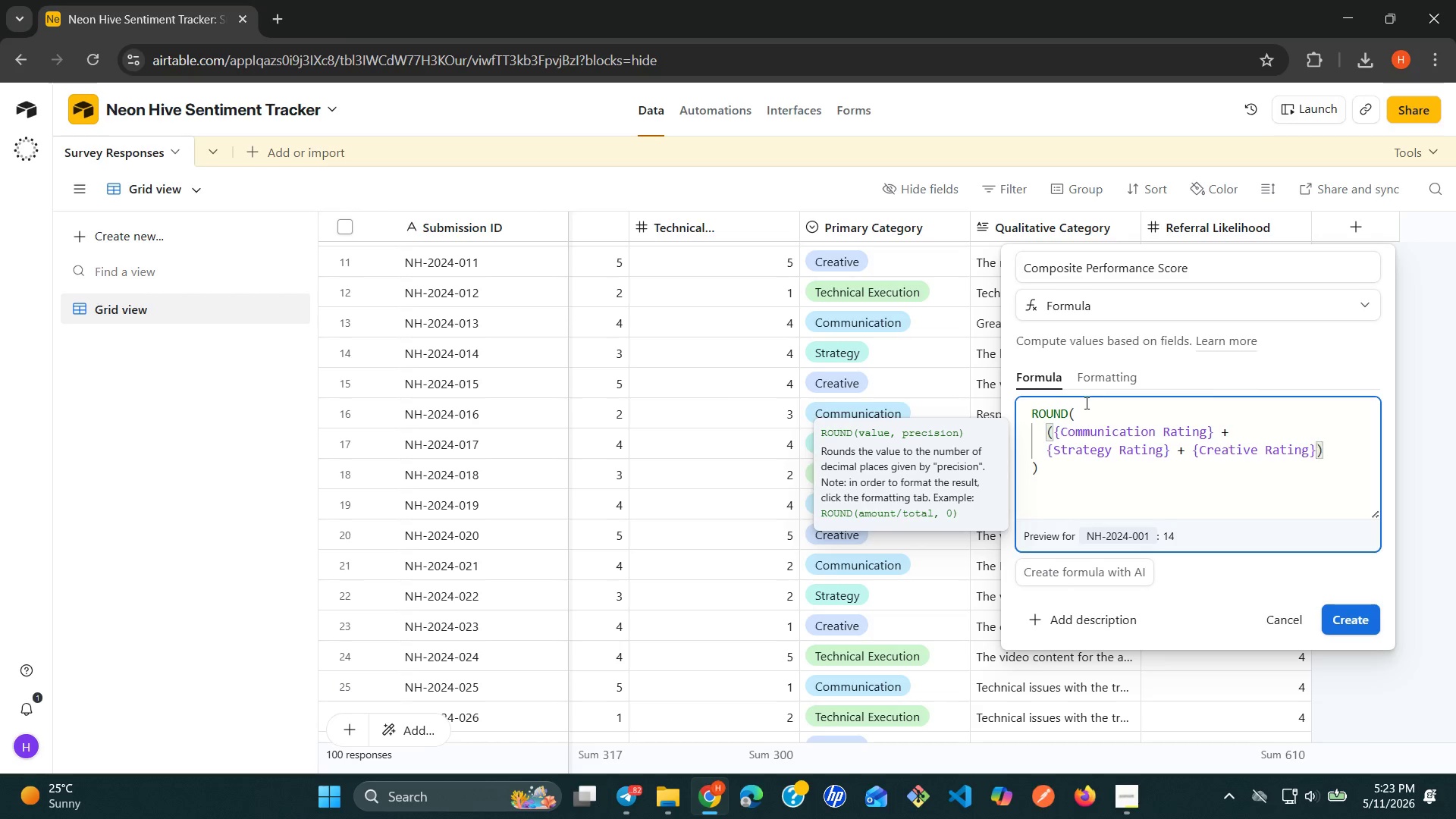 
wait(22.36)
 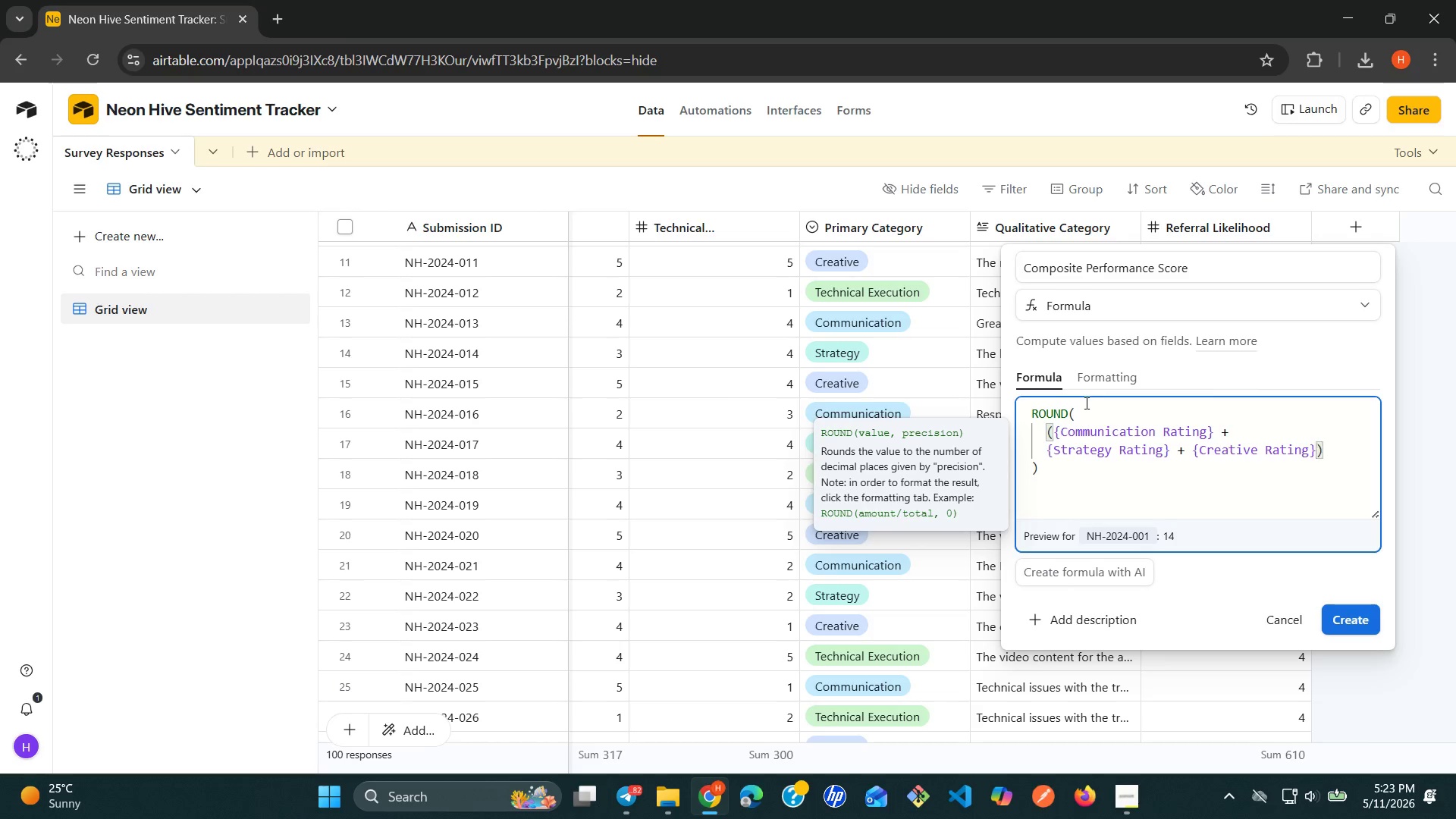 
type( + {tec)
 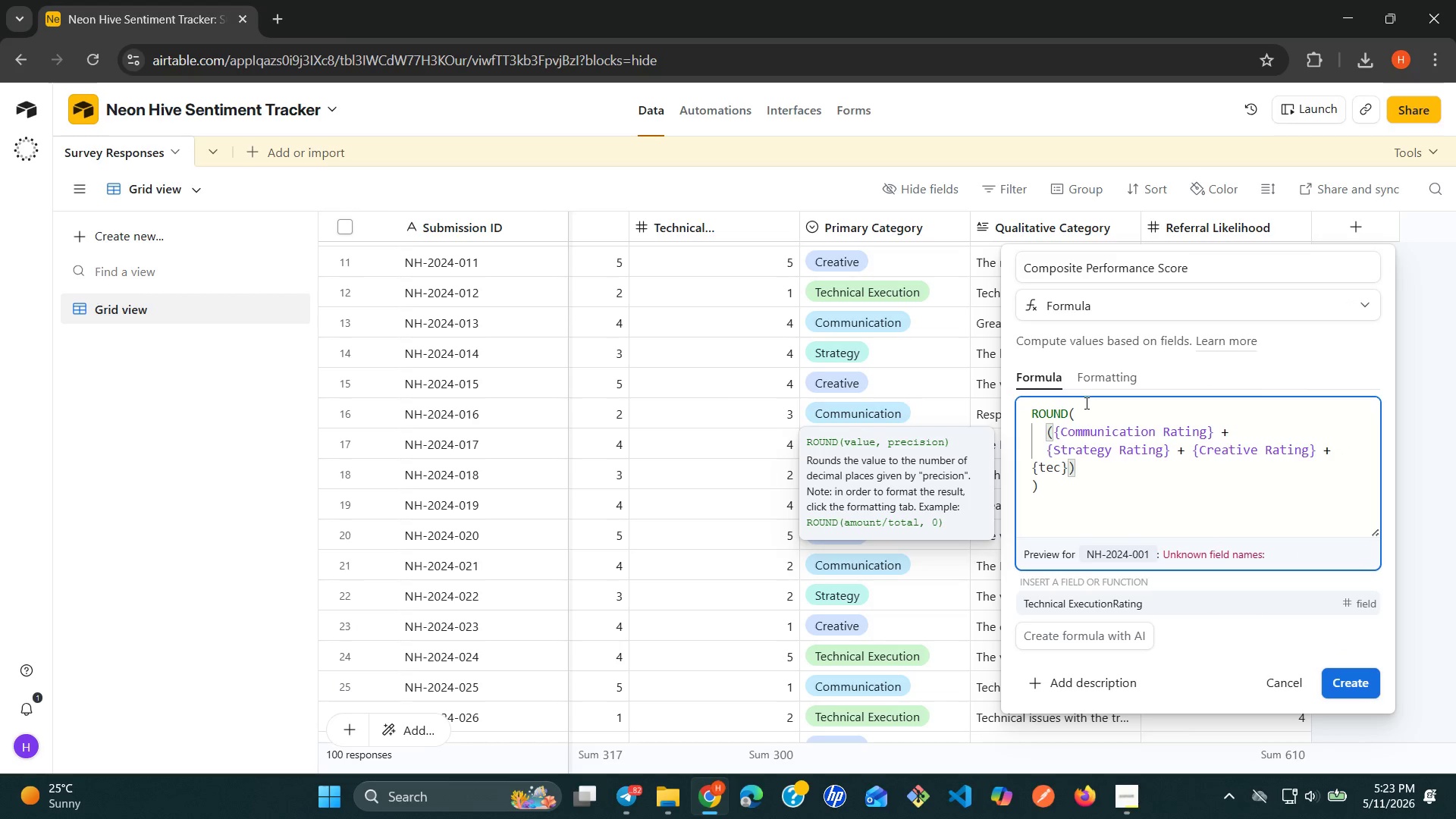 
key(Enter)
 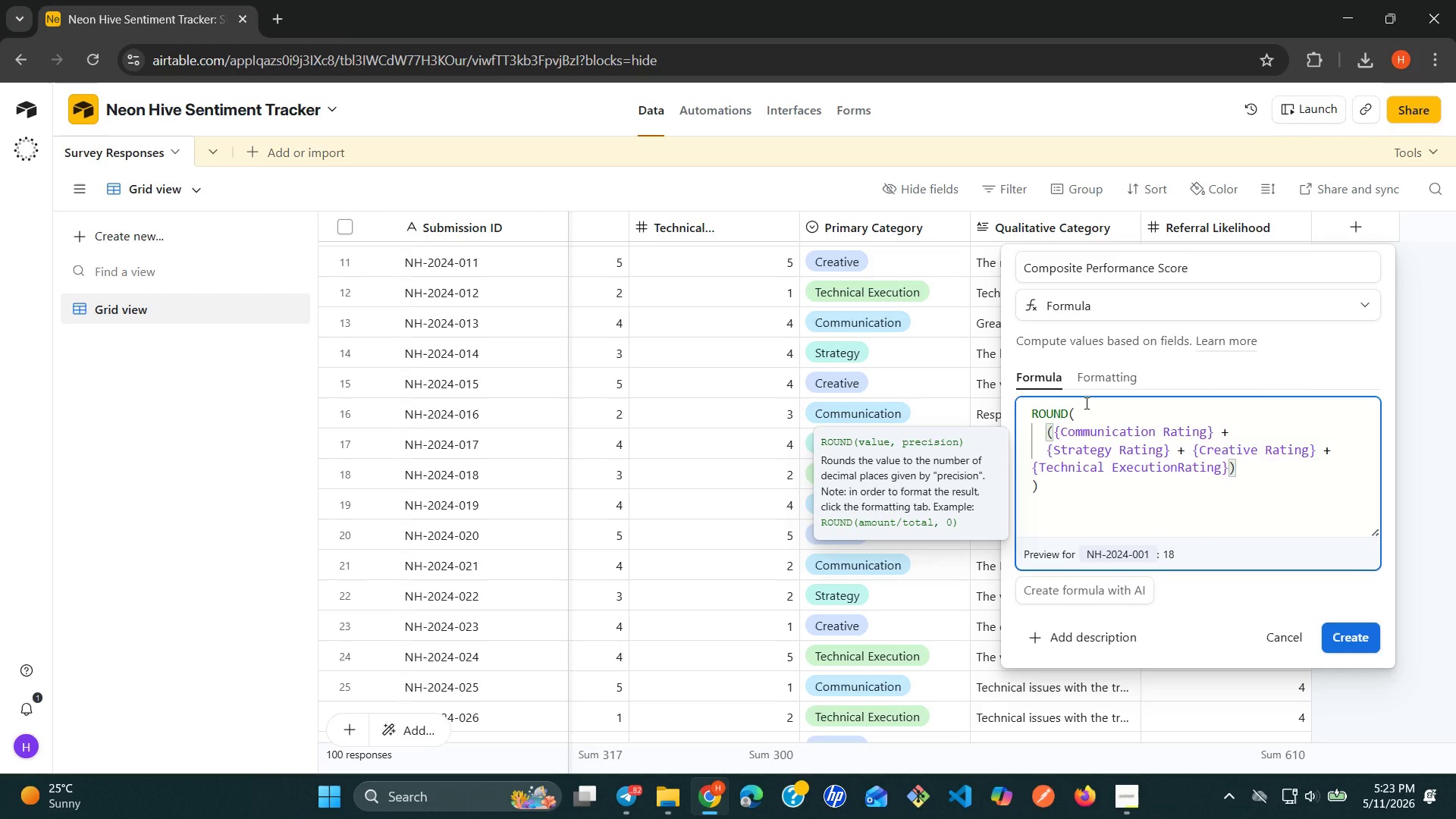 
key(ArrowRight)
 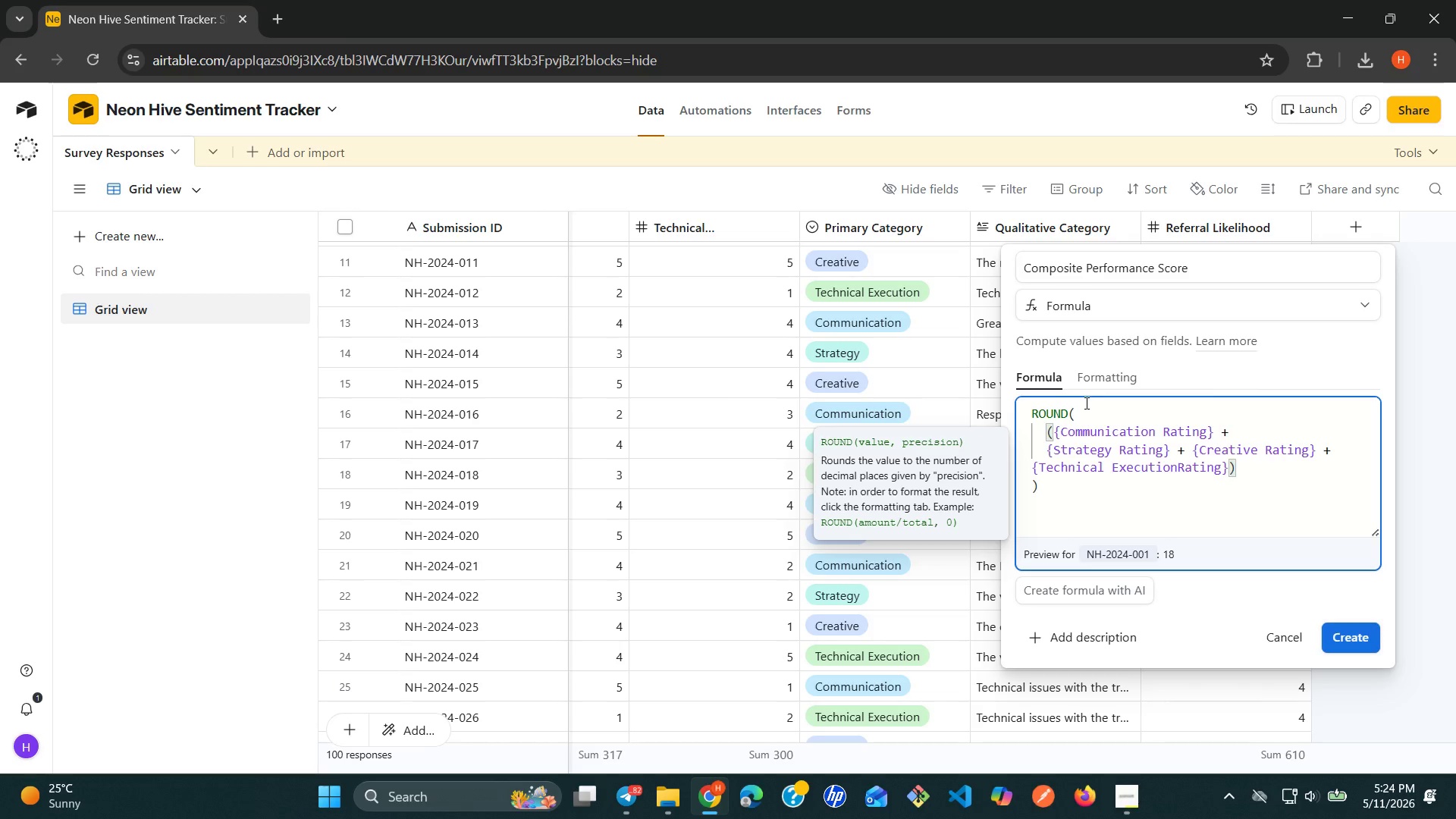 
key(Space)
 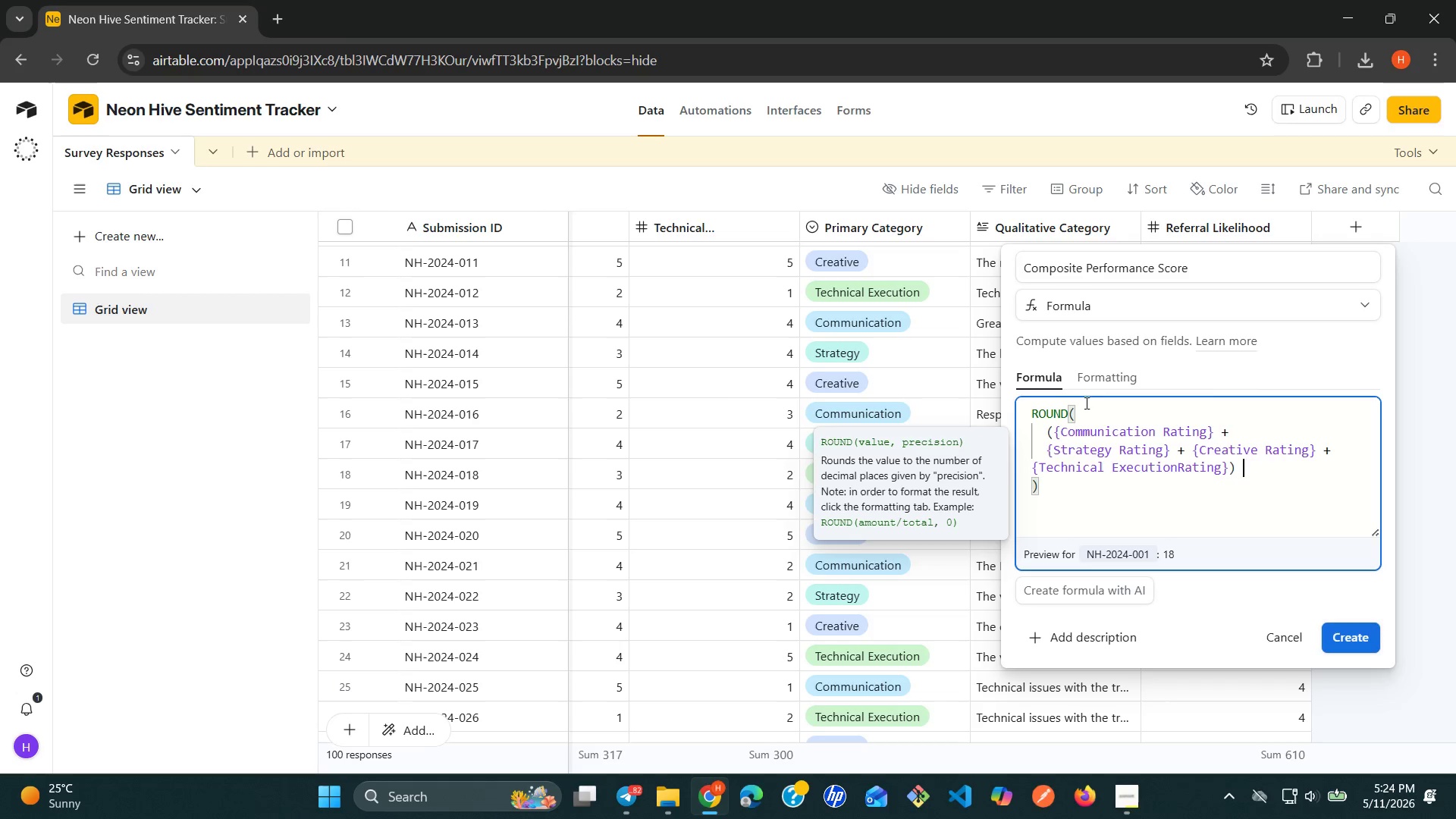 
key(Slash)
 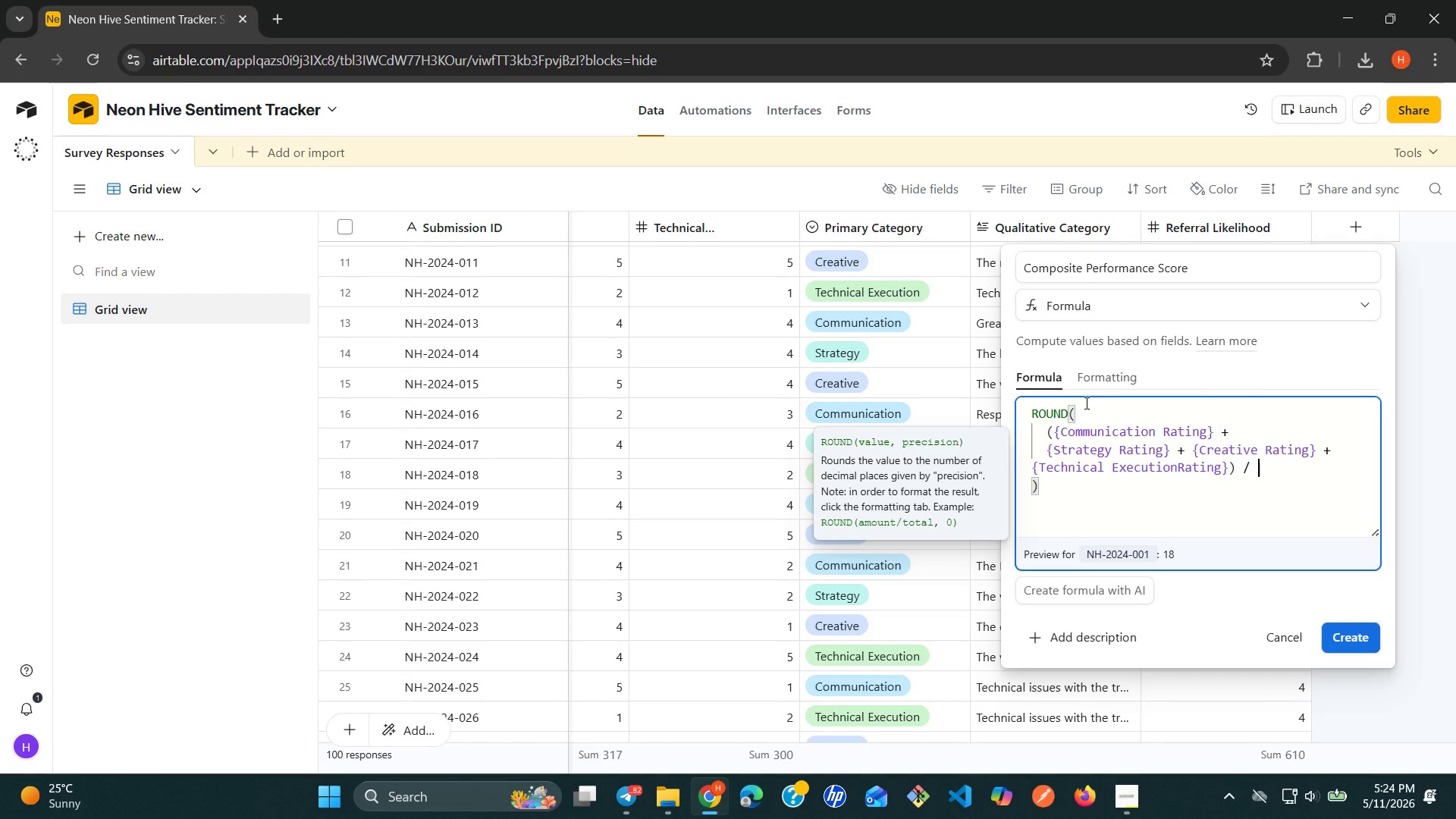 
key(Space)
 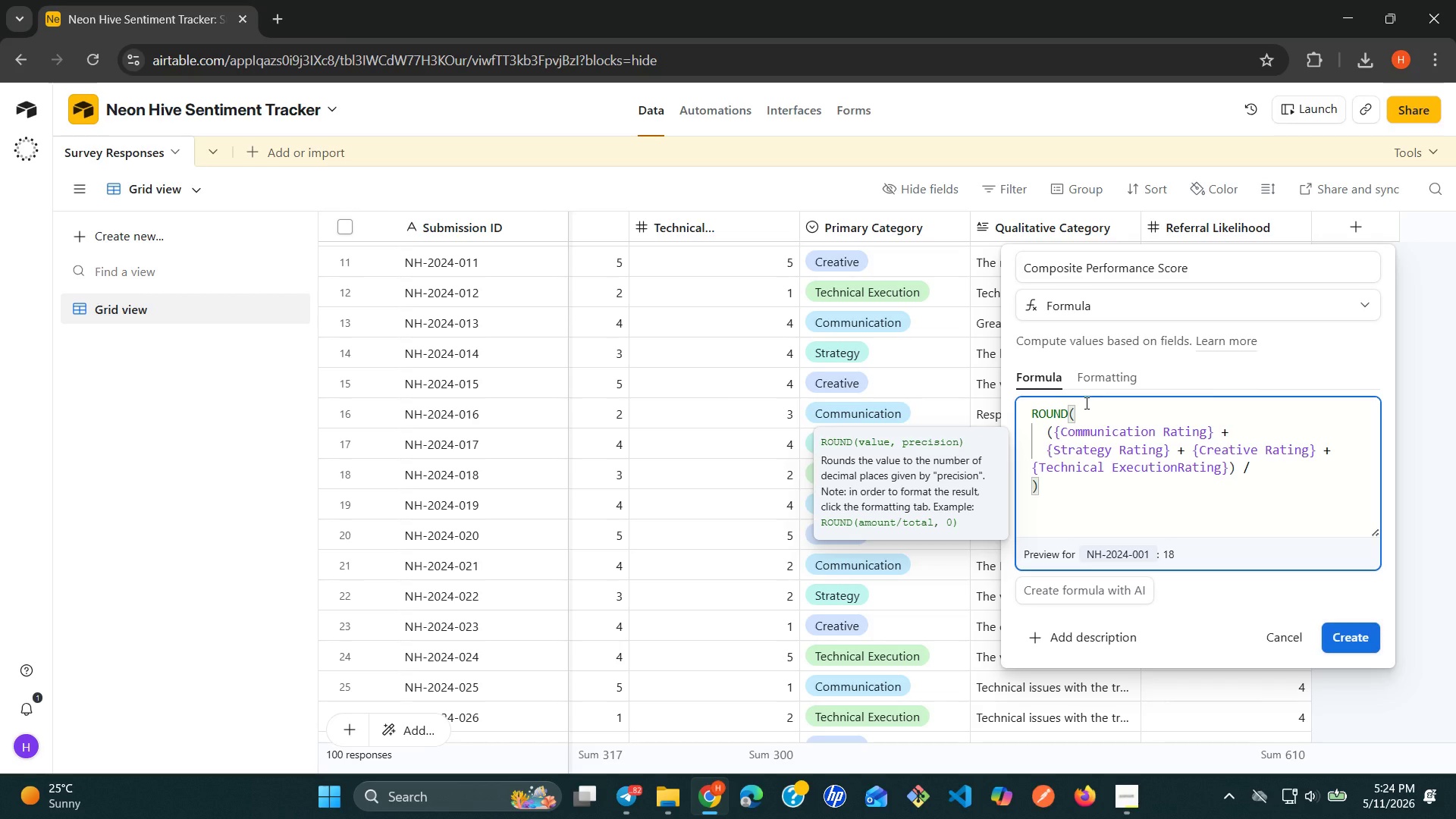 
key(4)
 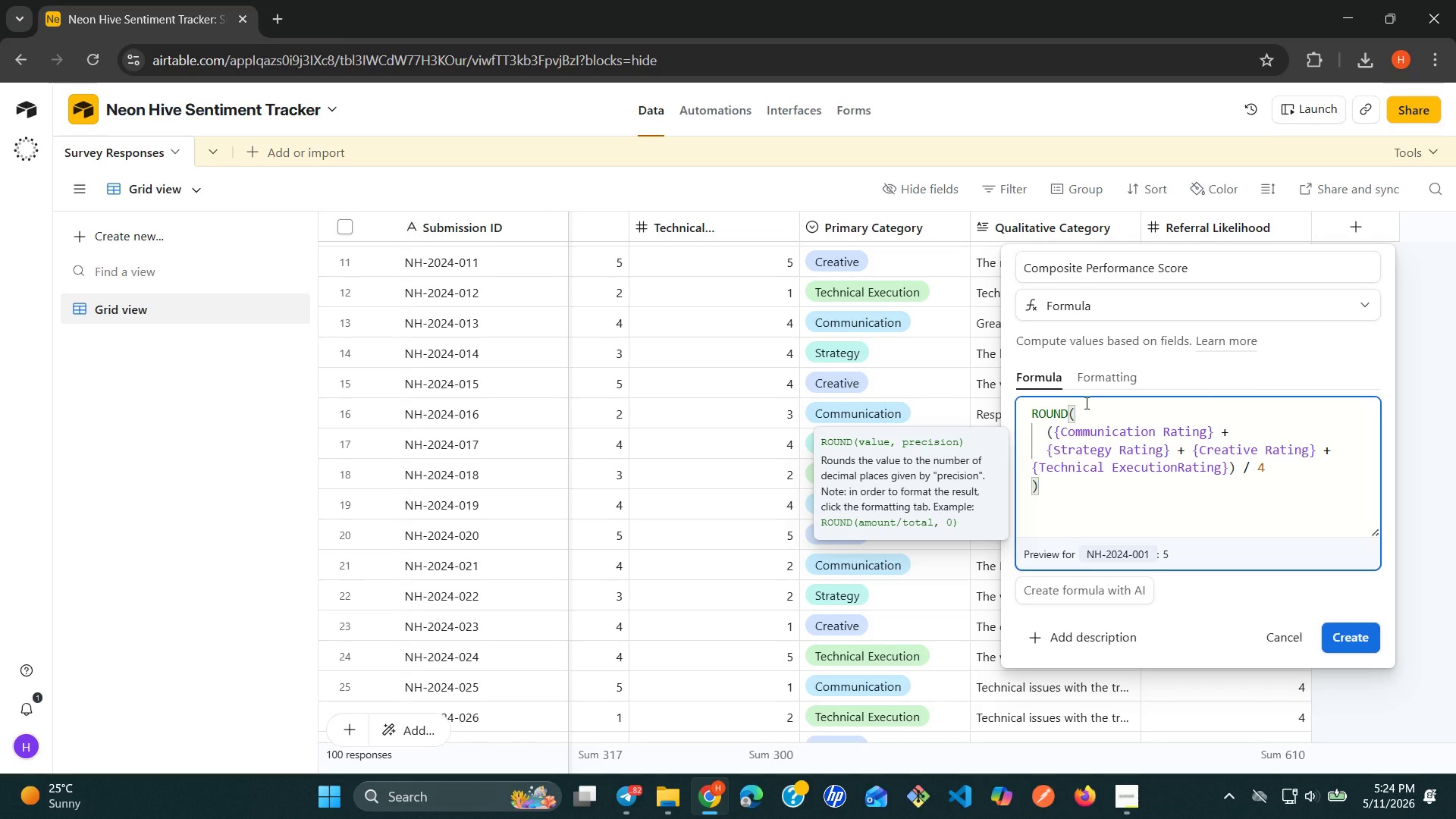 
key(Comma)
 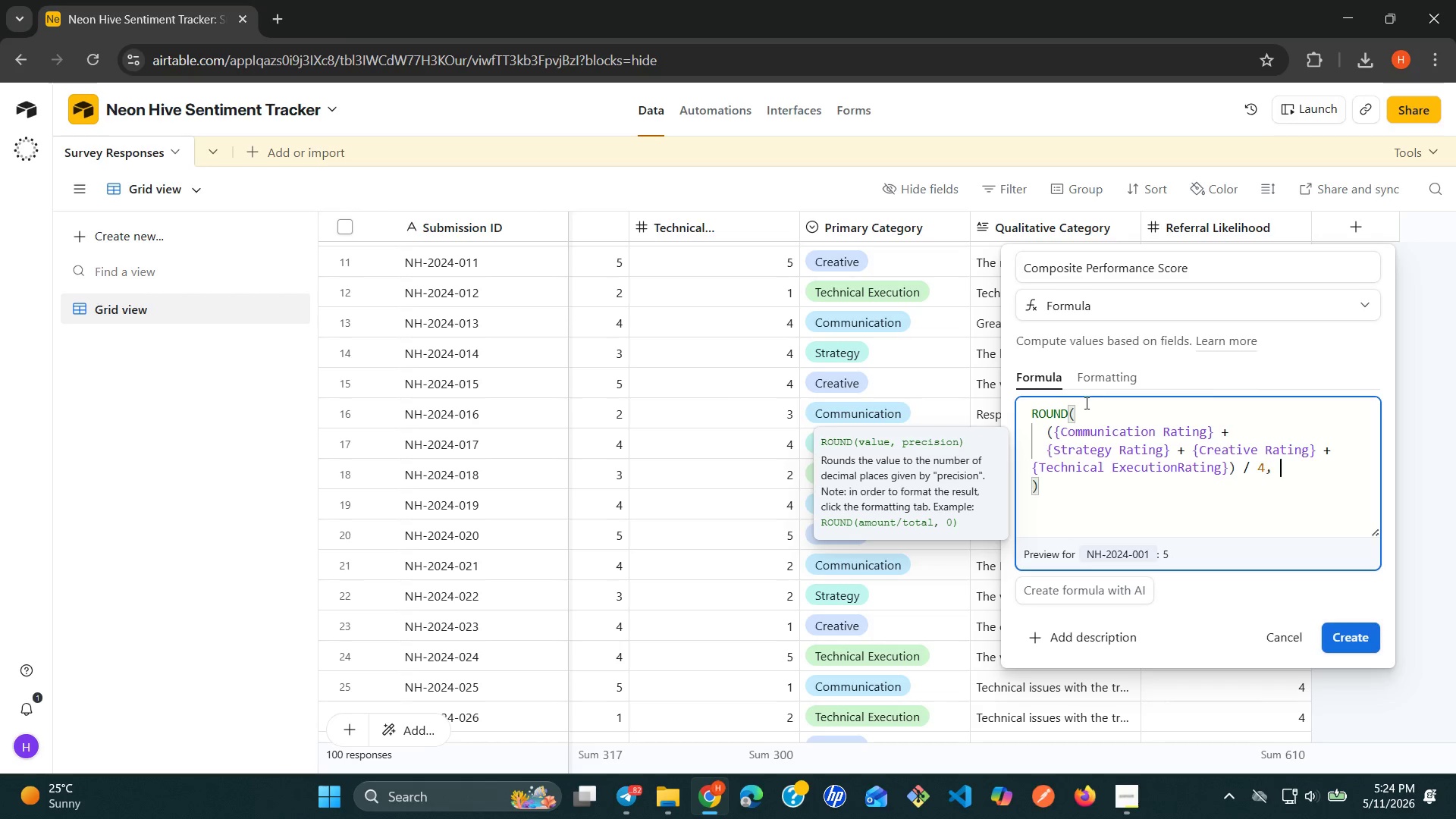 
key(Space)
 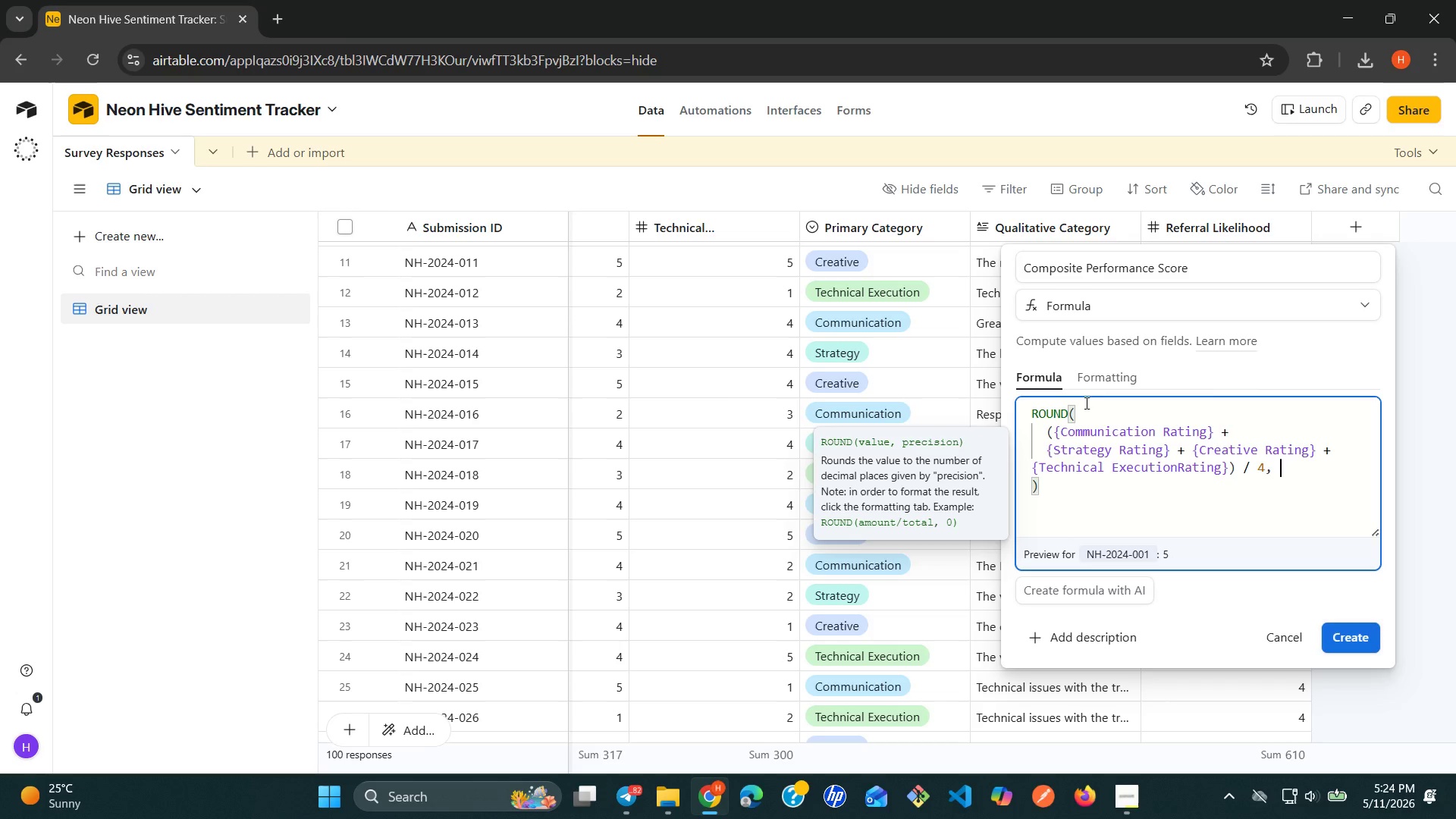 
key(2)
 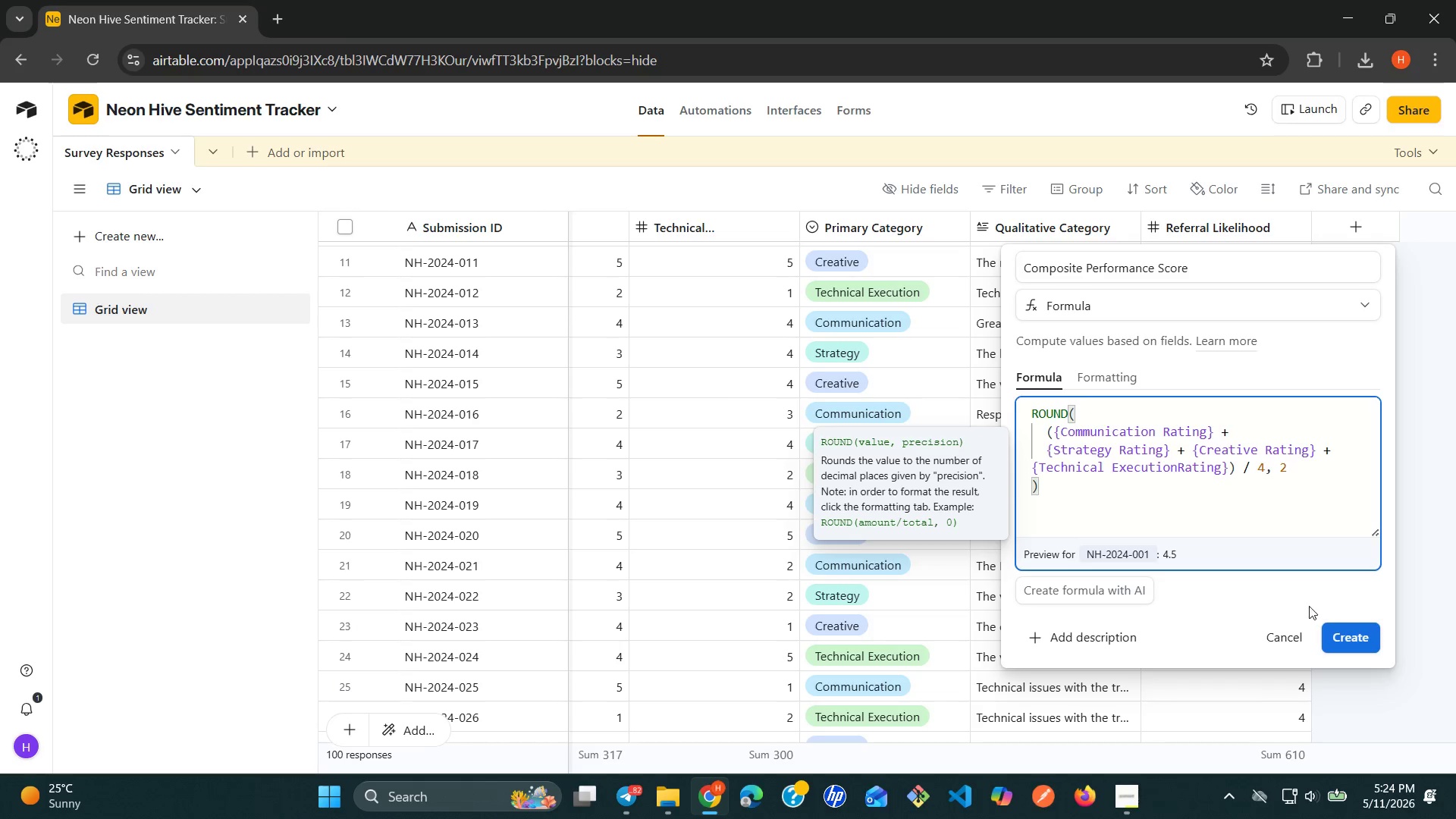 
wait(5.99)
 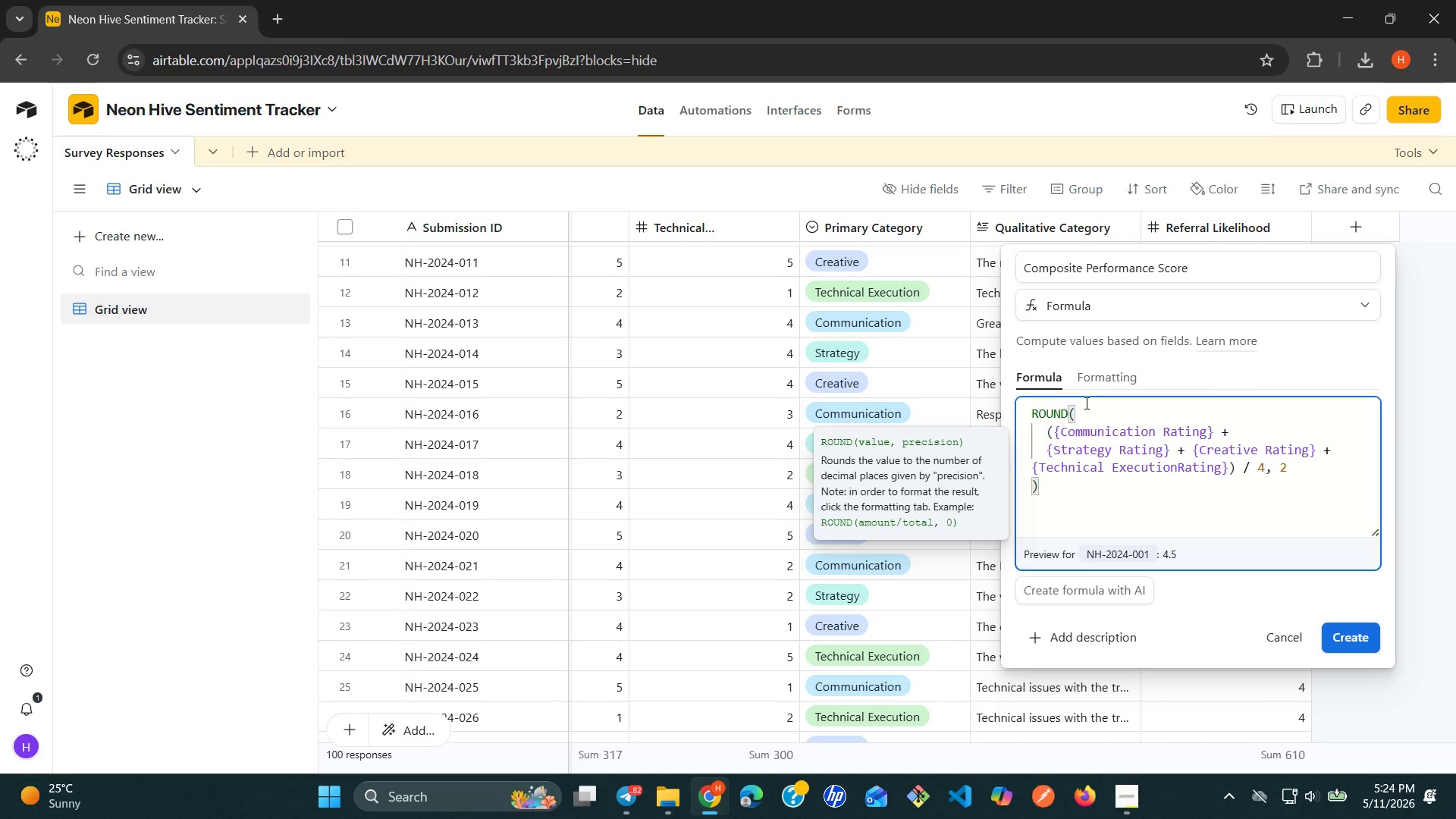 
left_click([1110, 375])
 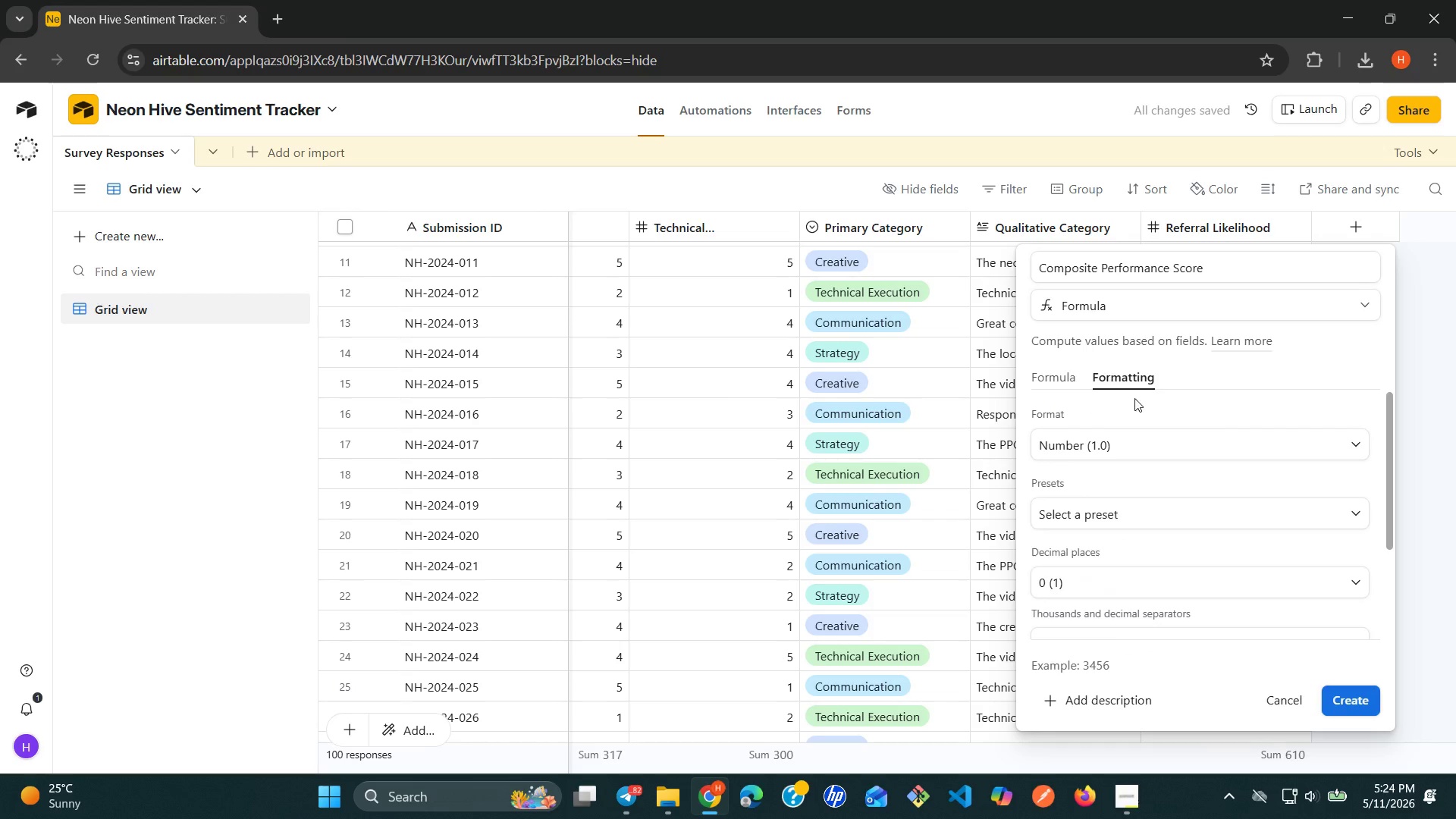 
left_click([1154, 450])
 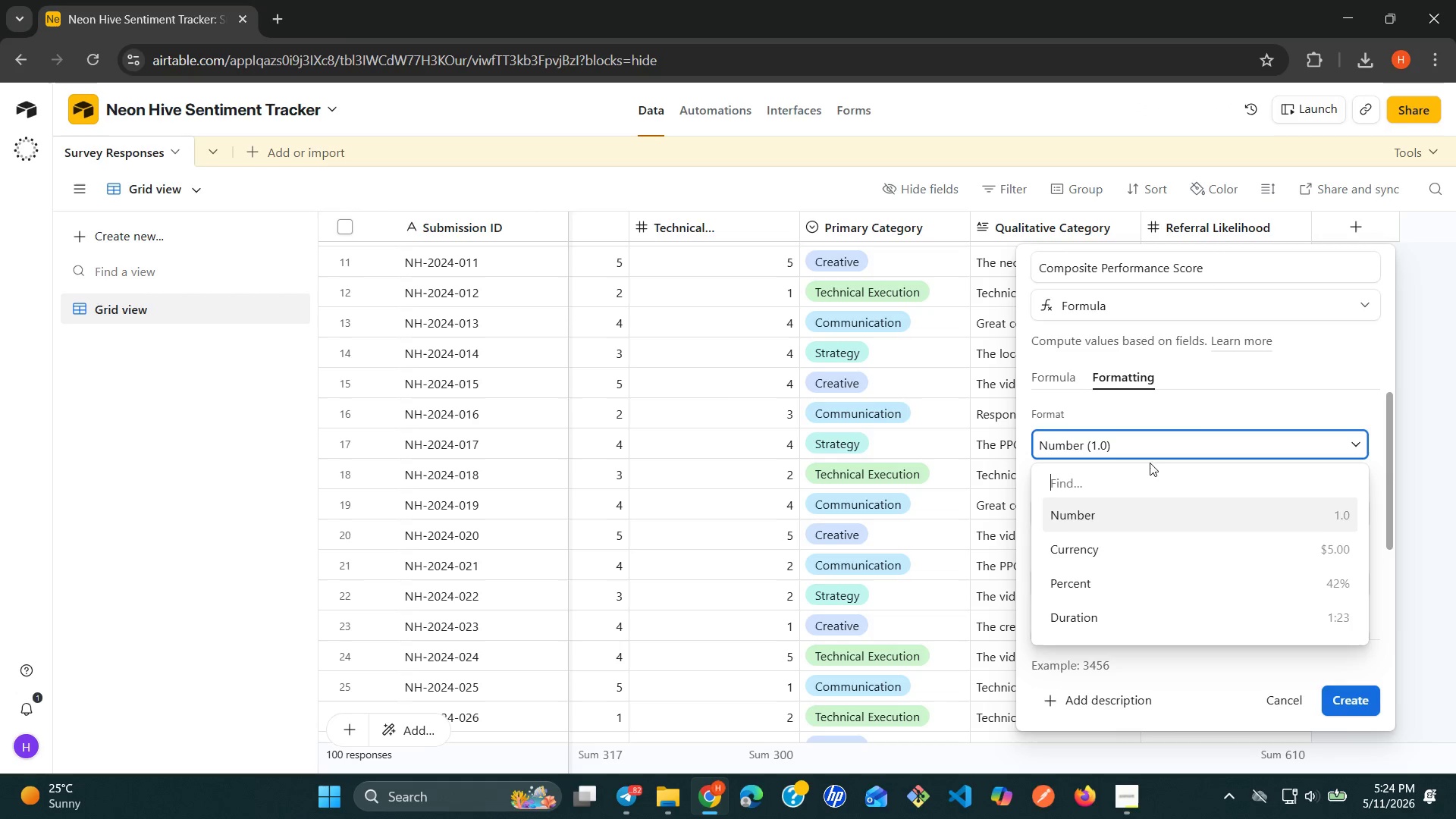 
left_click([1086, 516])
 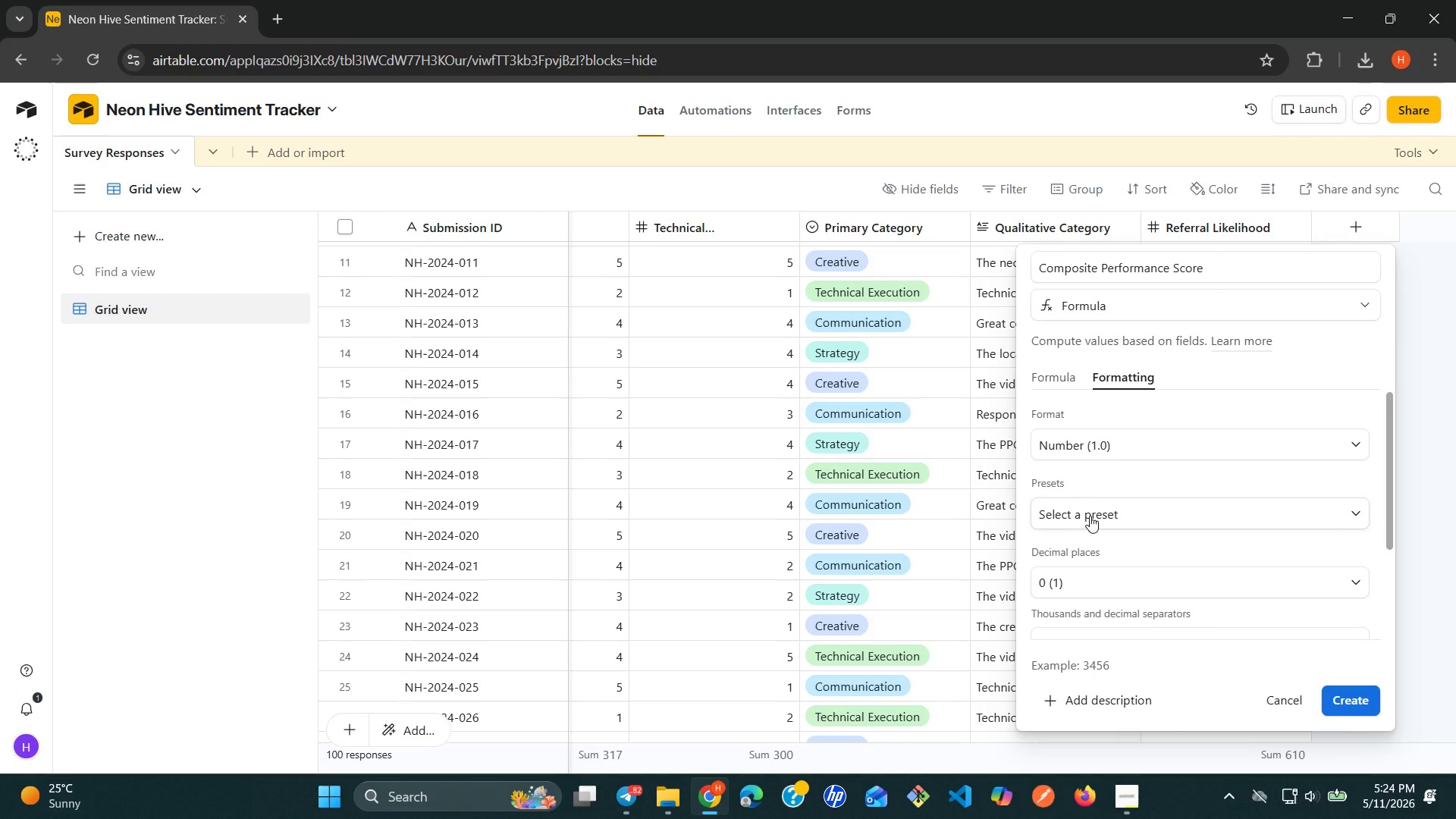 
left_click([1090, 516])
 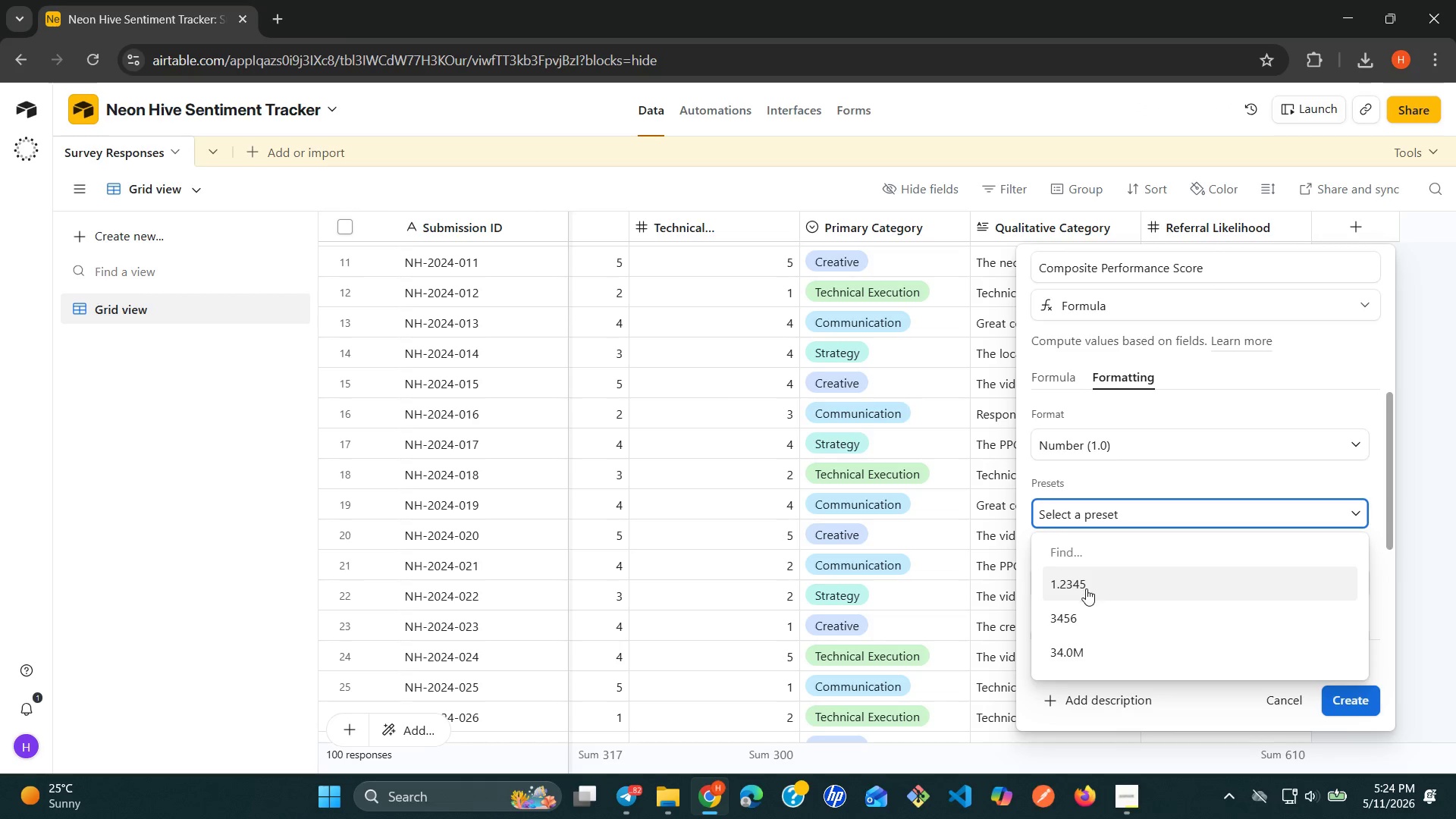 
left_click([1084, 590])
 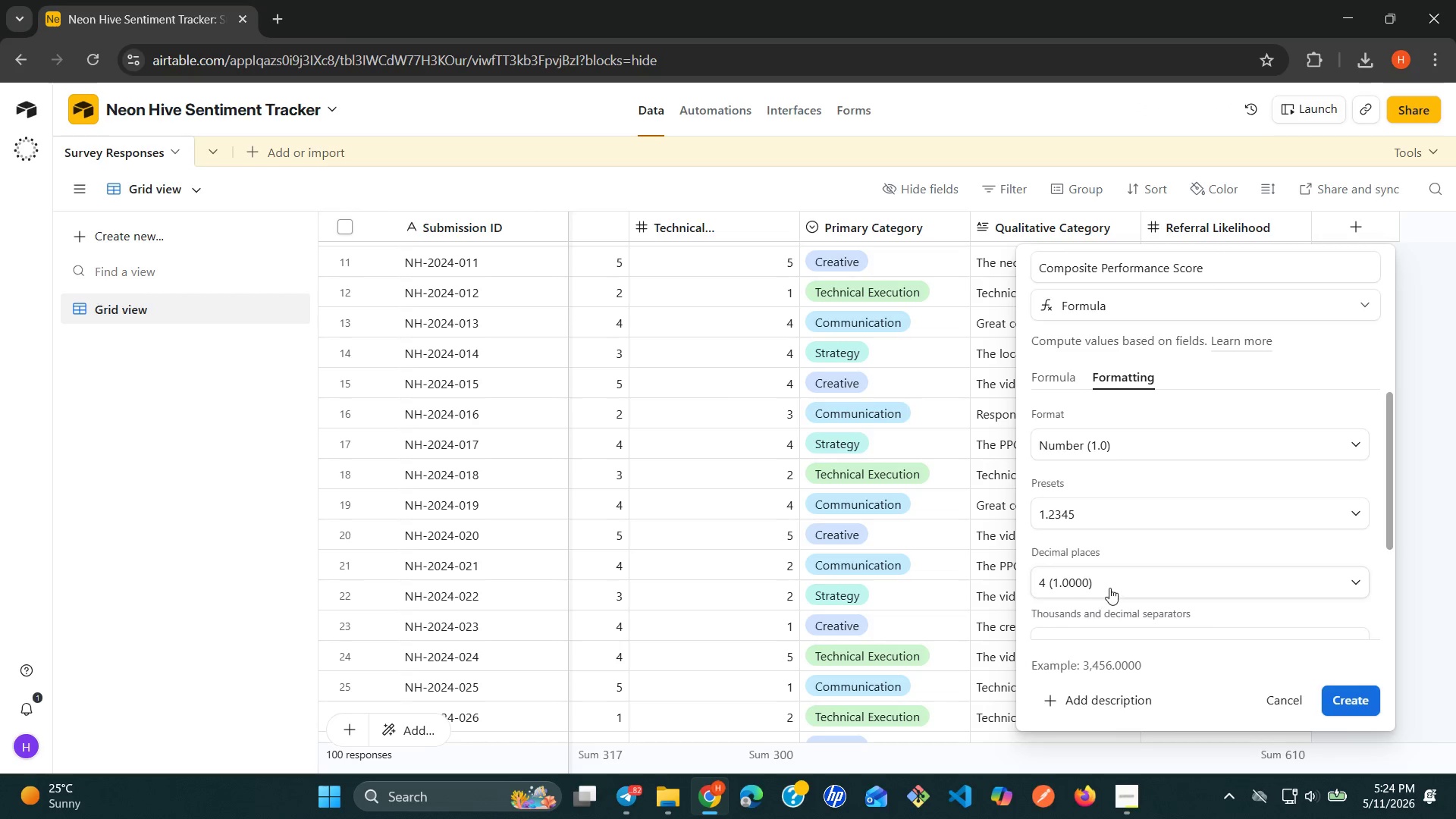 
left_click([1117, 588])
 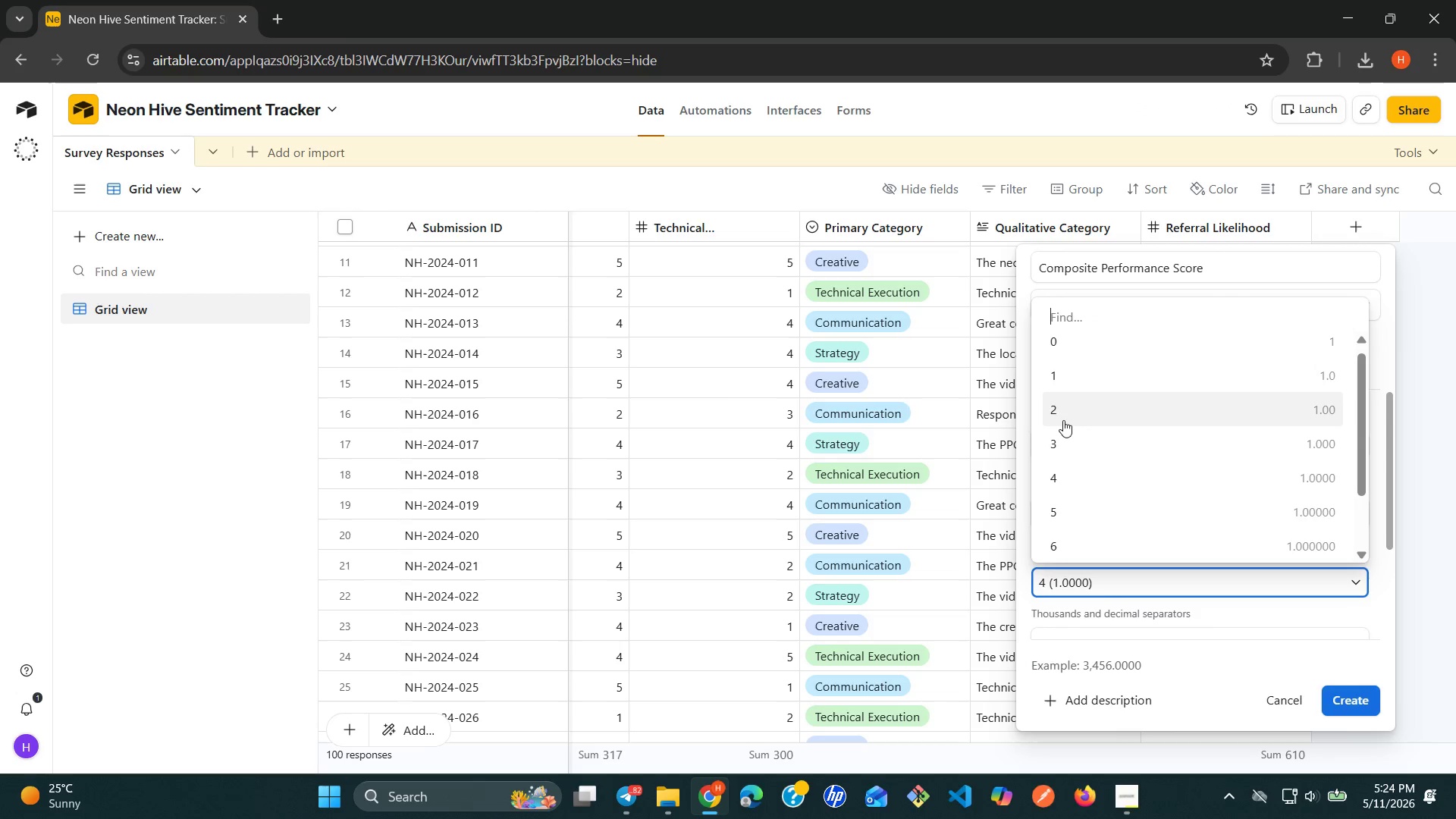 
left_click([1061, 416])
 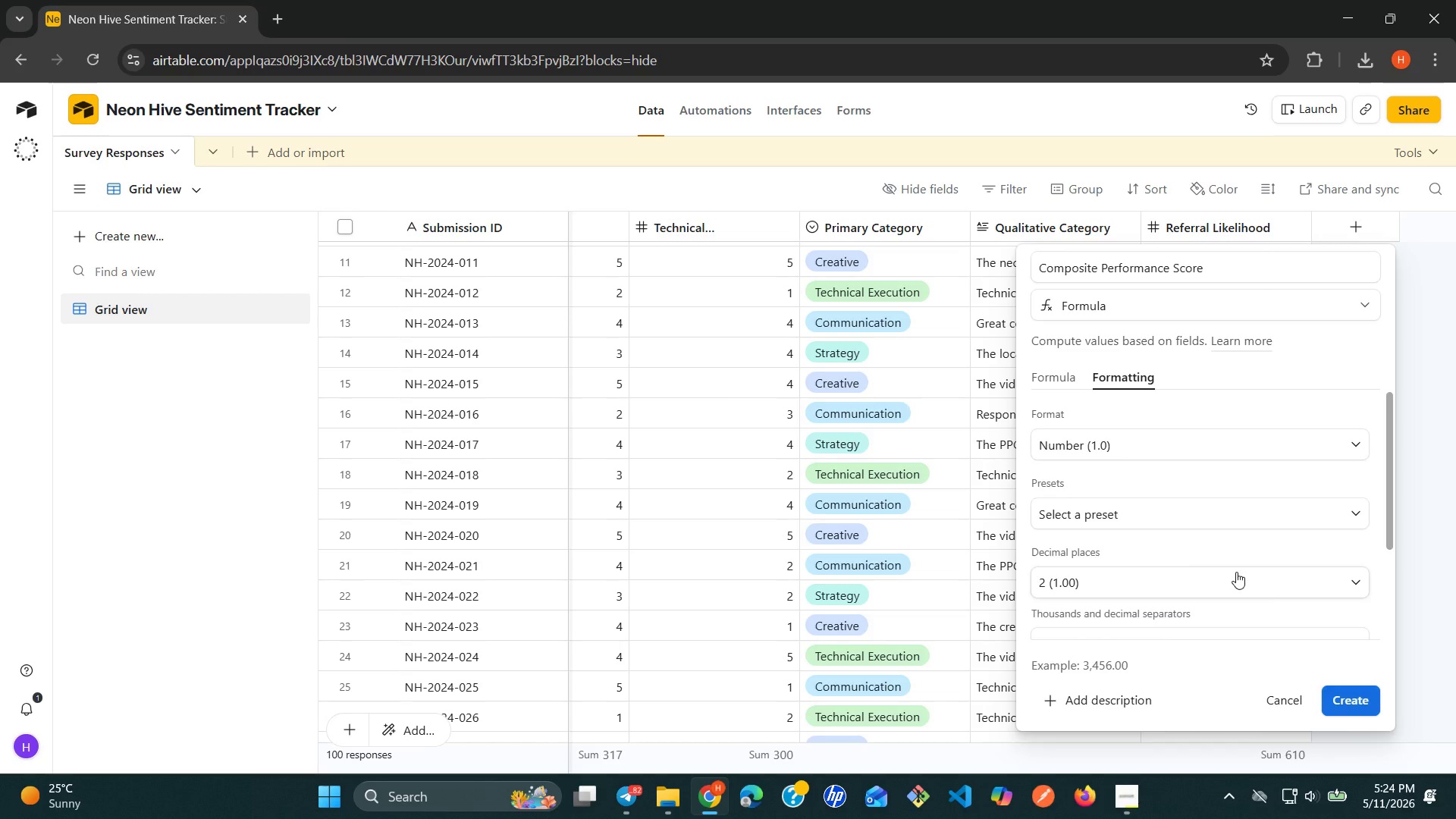 
wait(5.06)
 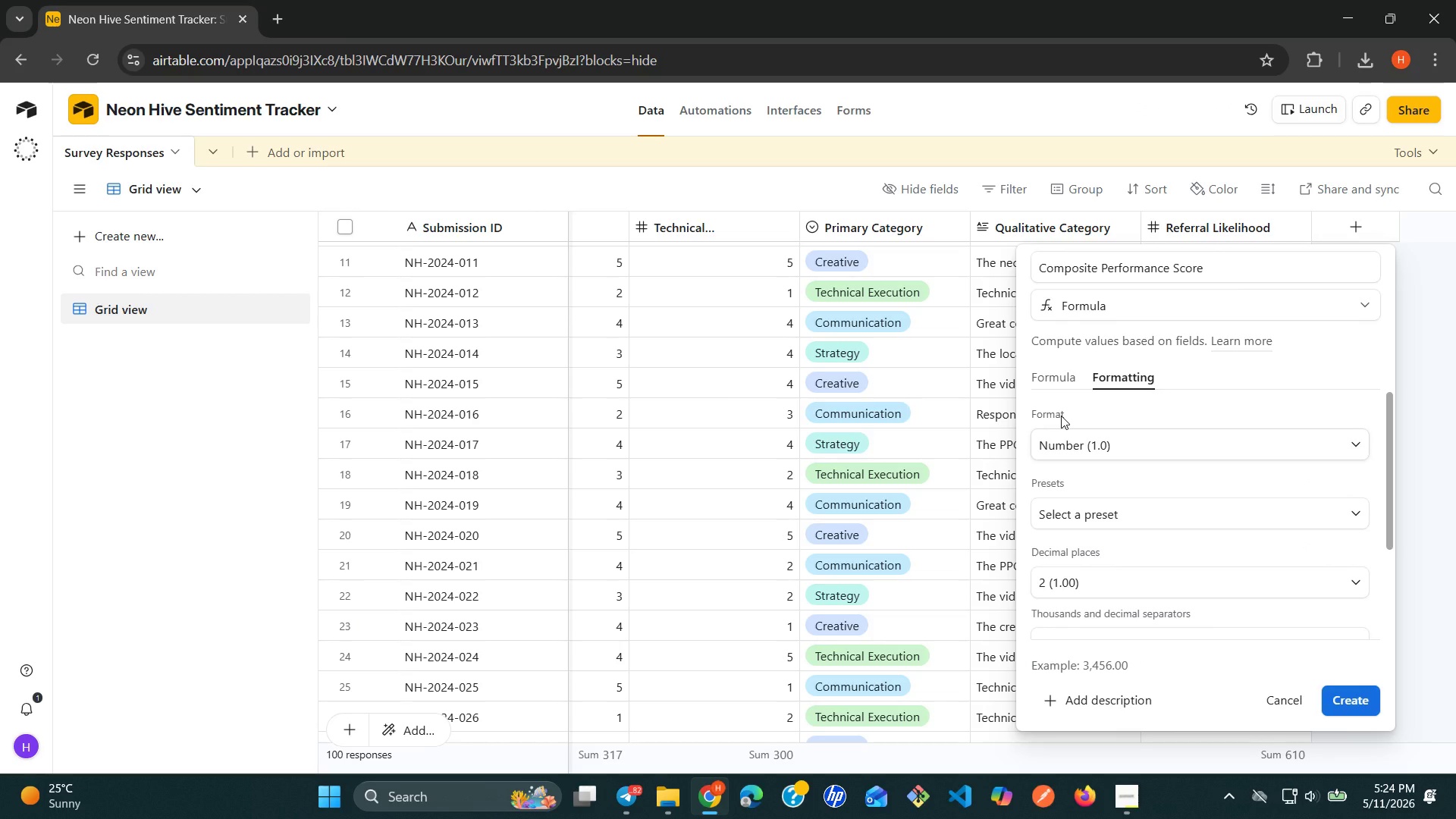 
left_click([1358, 689])
 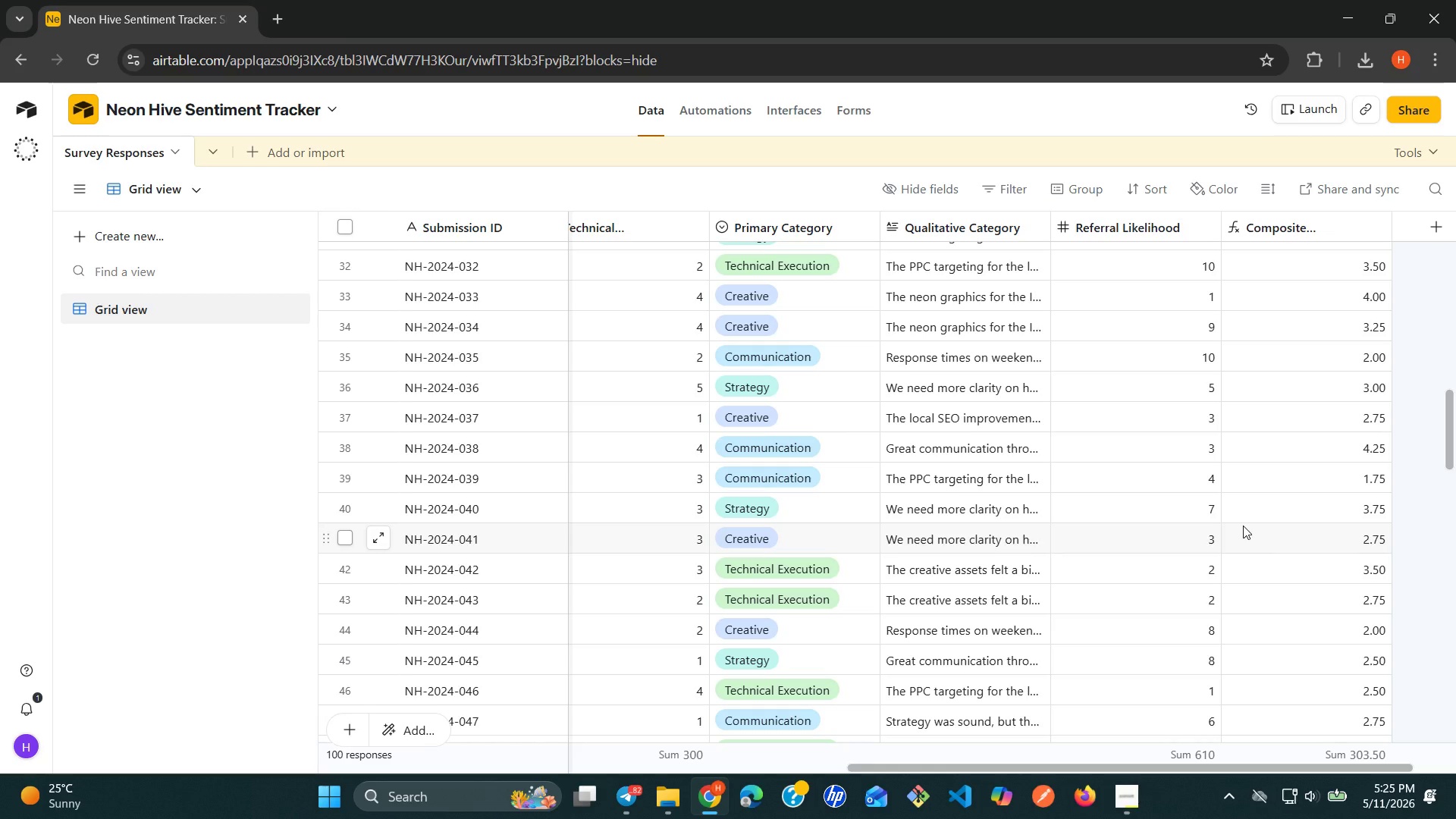 
wait(31.55)
 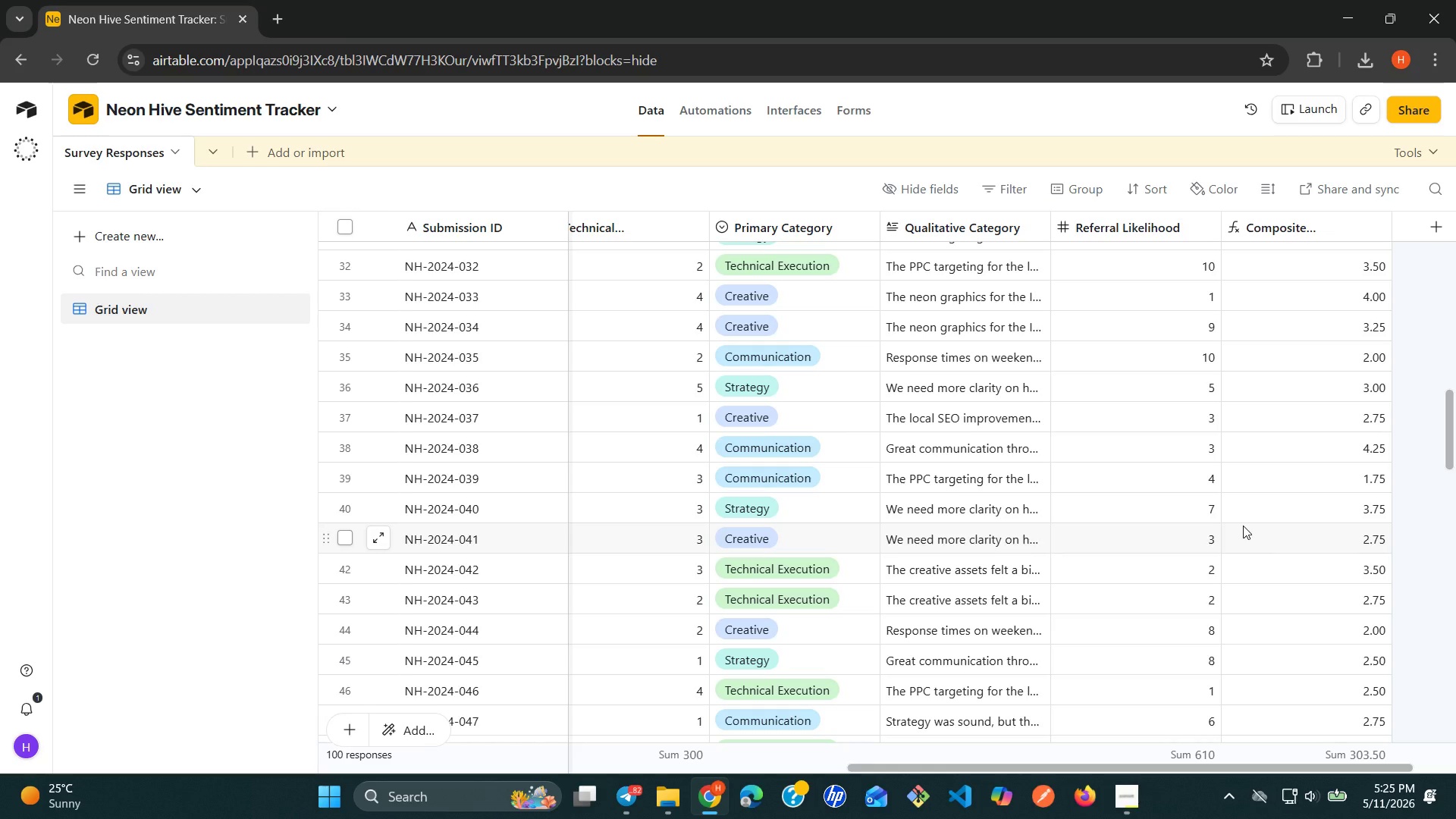 
left_click([1418, 241])
 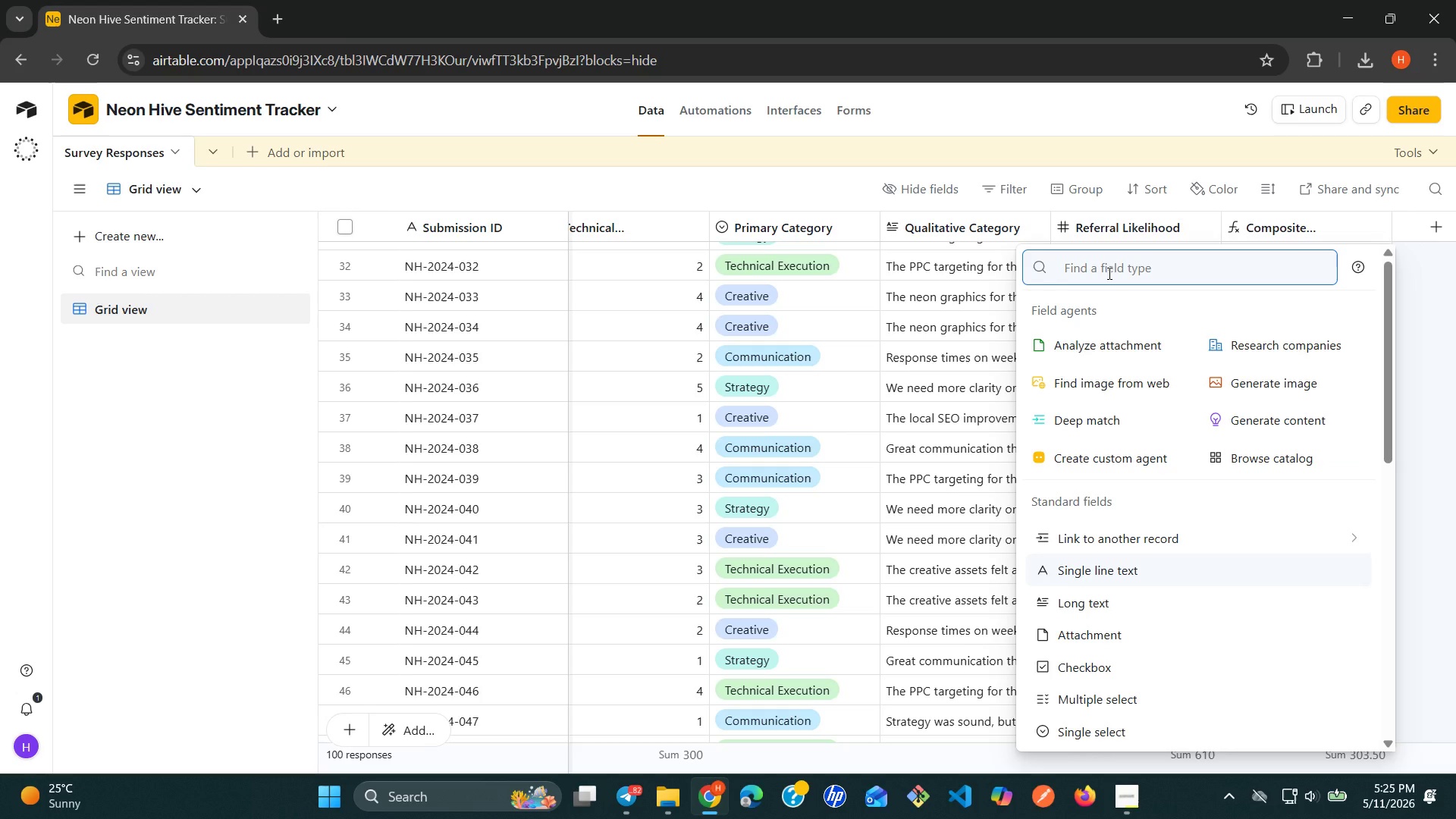 
type(fo)
 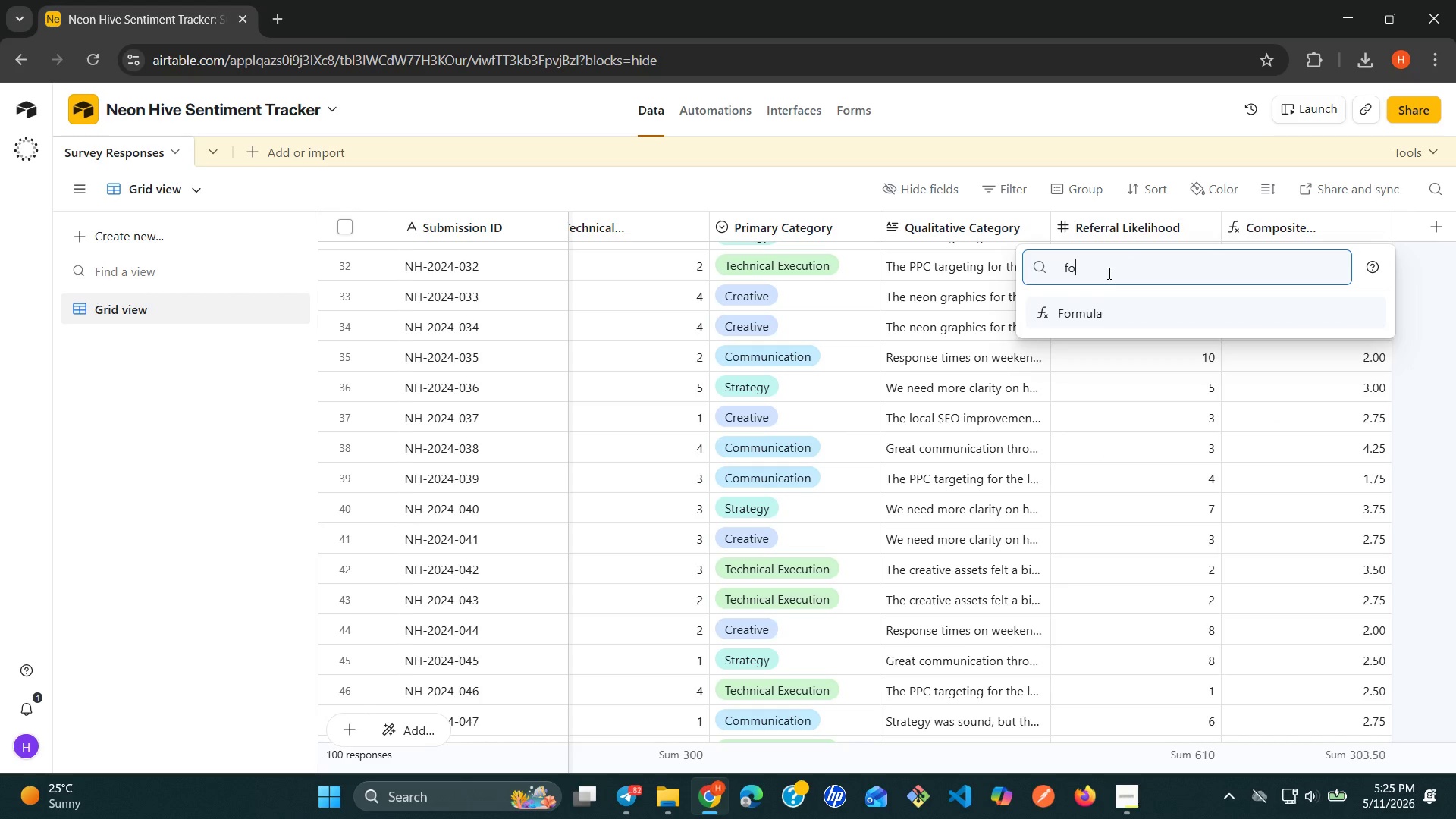 
key(Enter)
 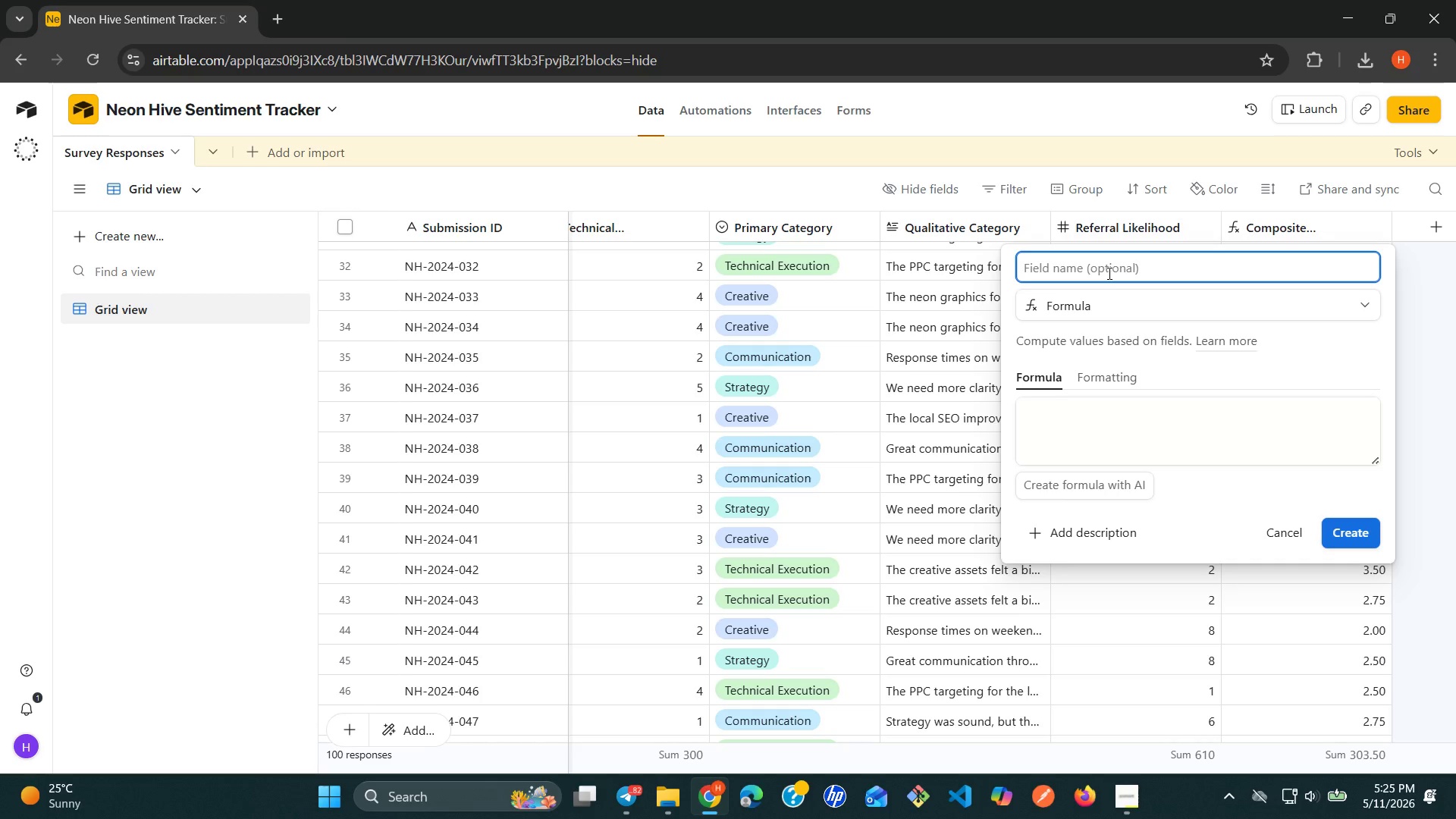 
type(Response )
 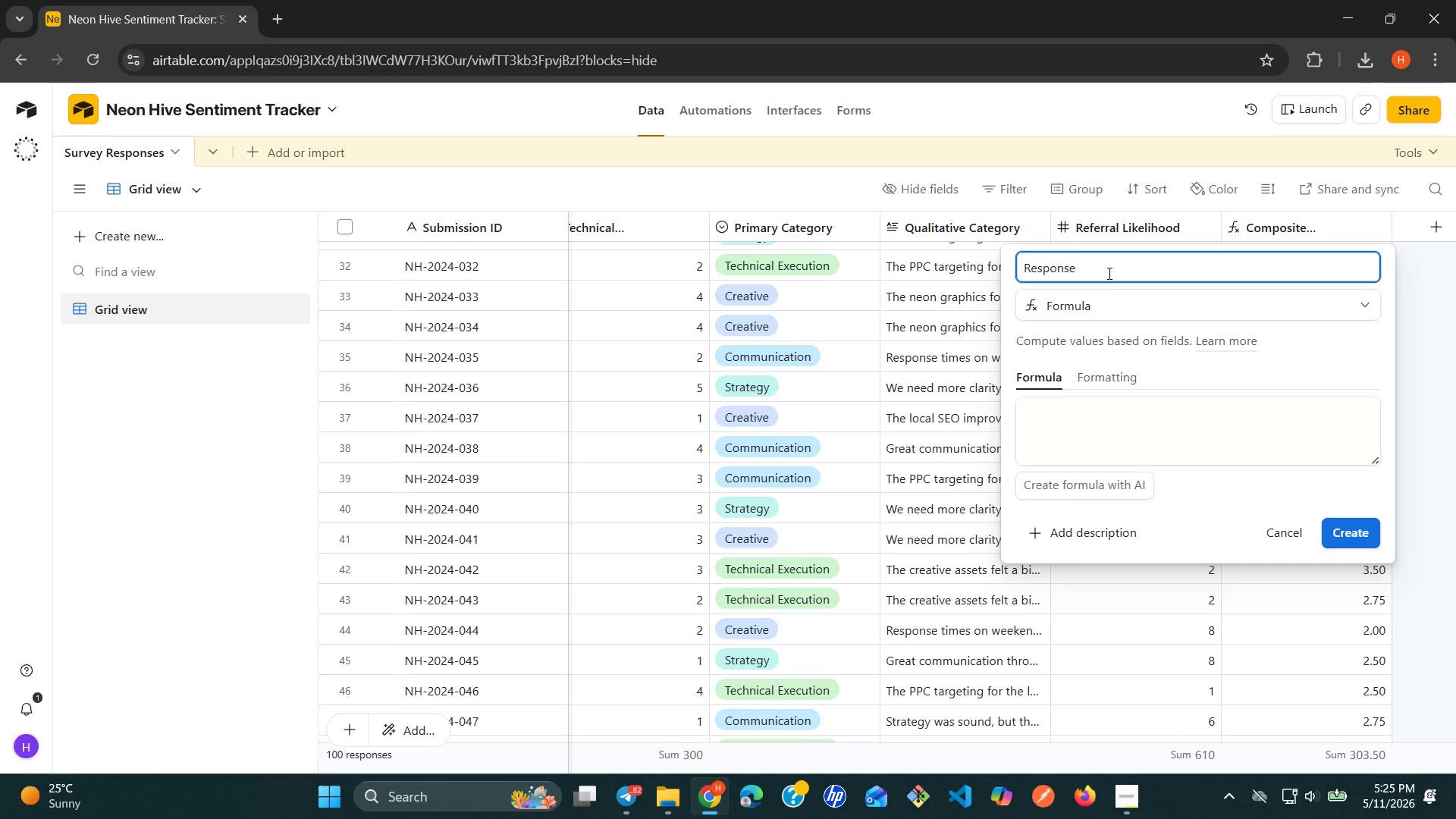 
type(Status)
 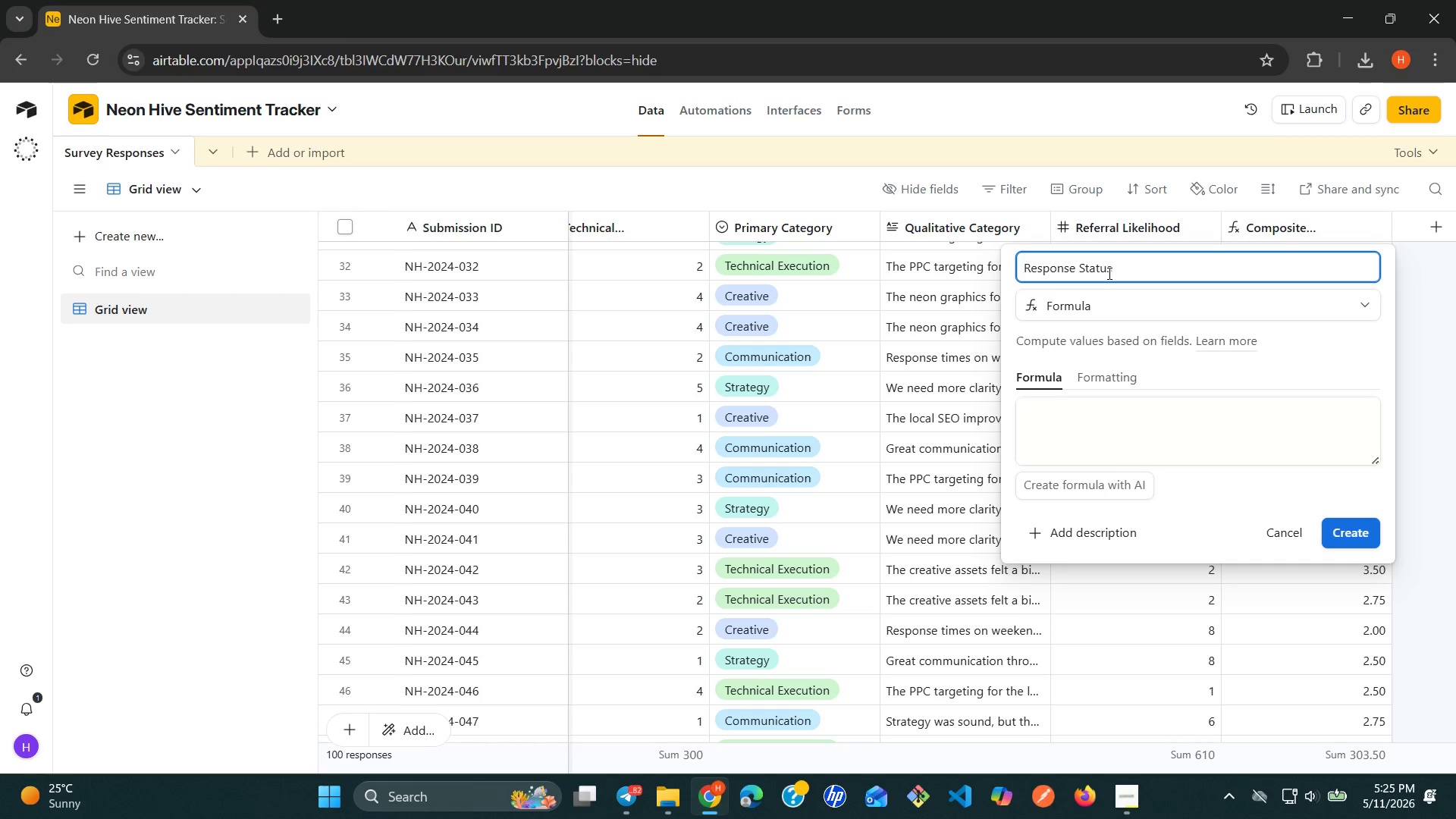 
left_click([1104, 442])
 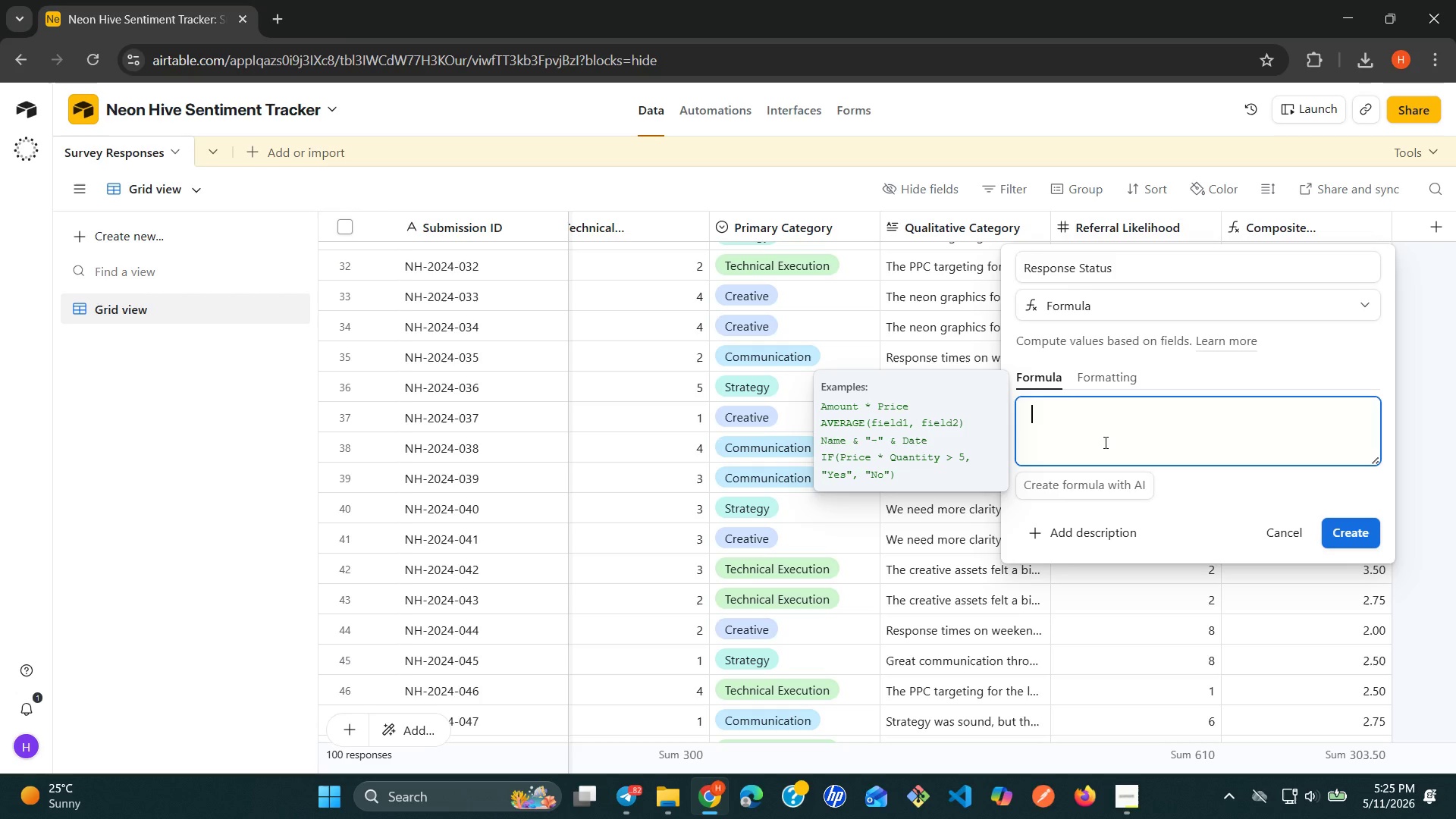 
type(IF )
key(Backspace)
type(()
 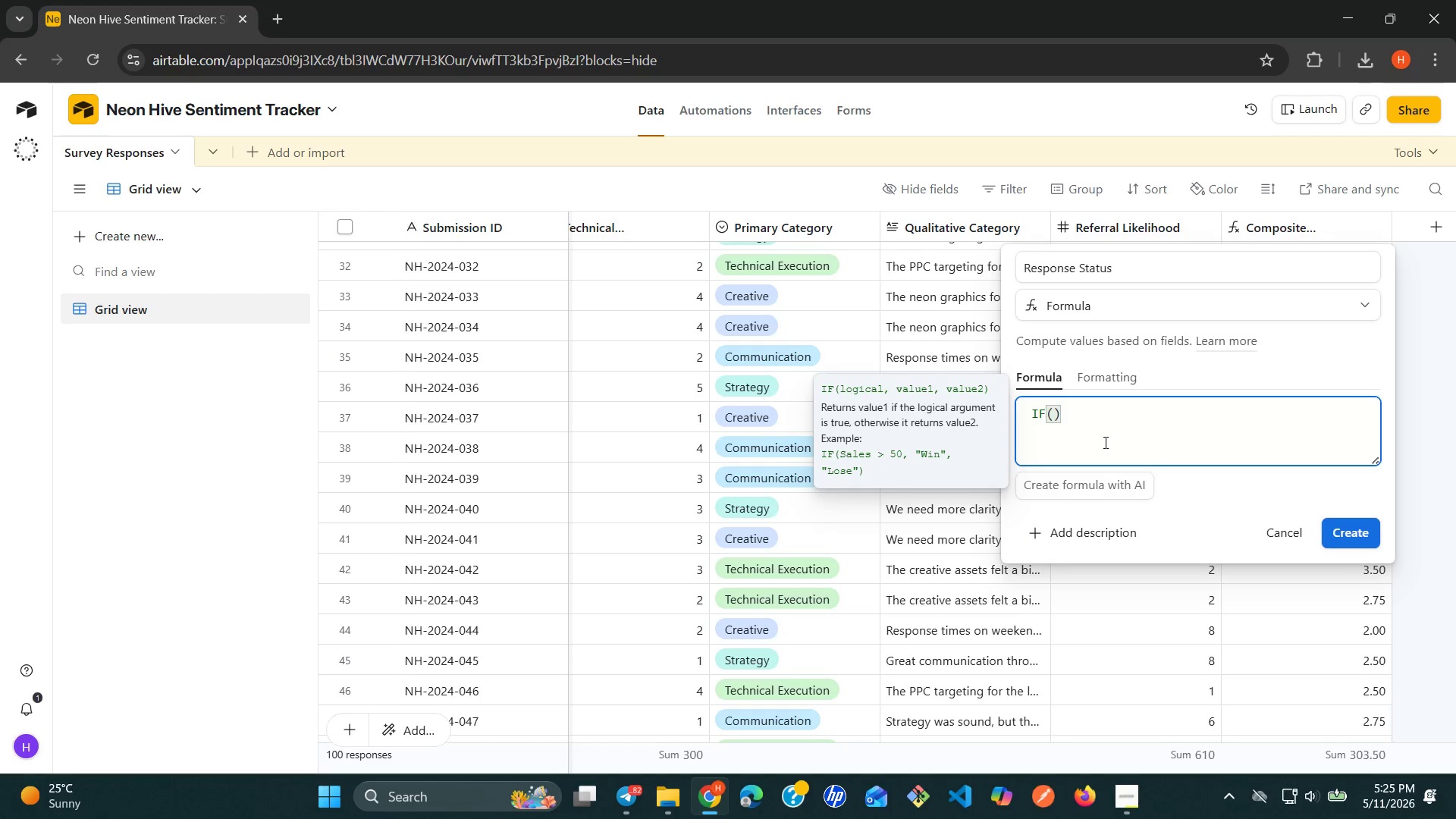 
type({ref)
 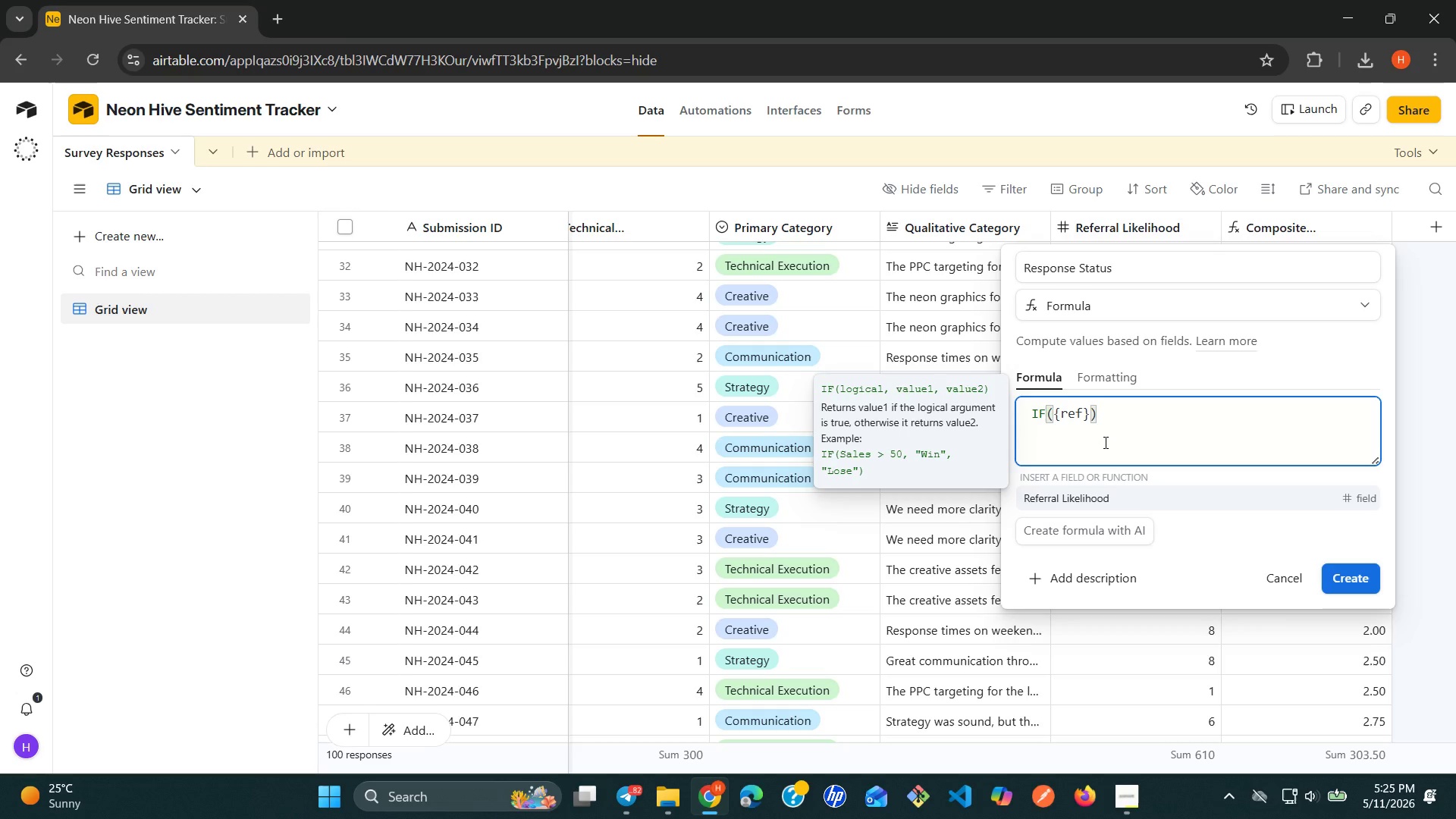 
wait(18.52)
 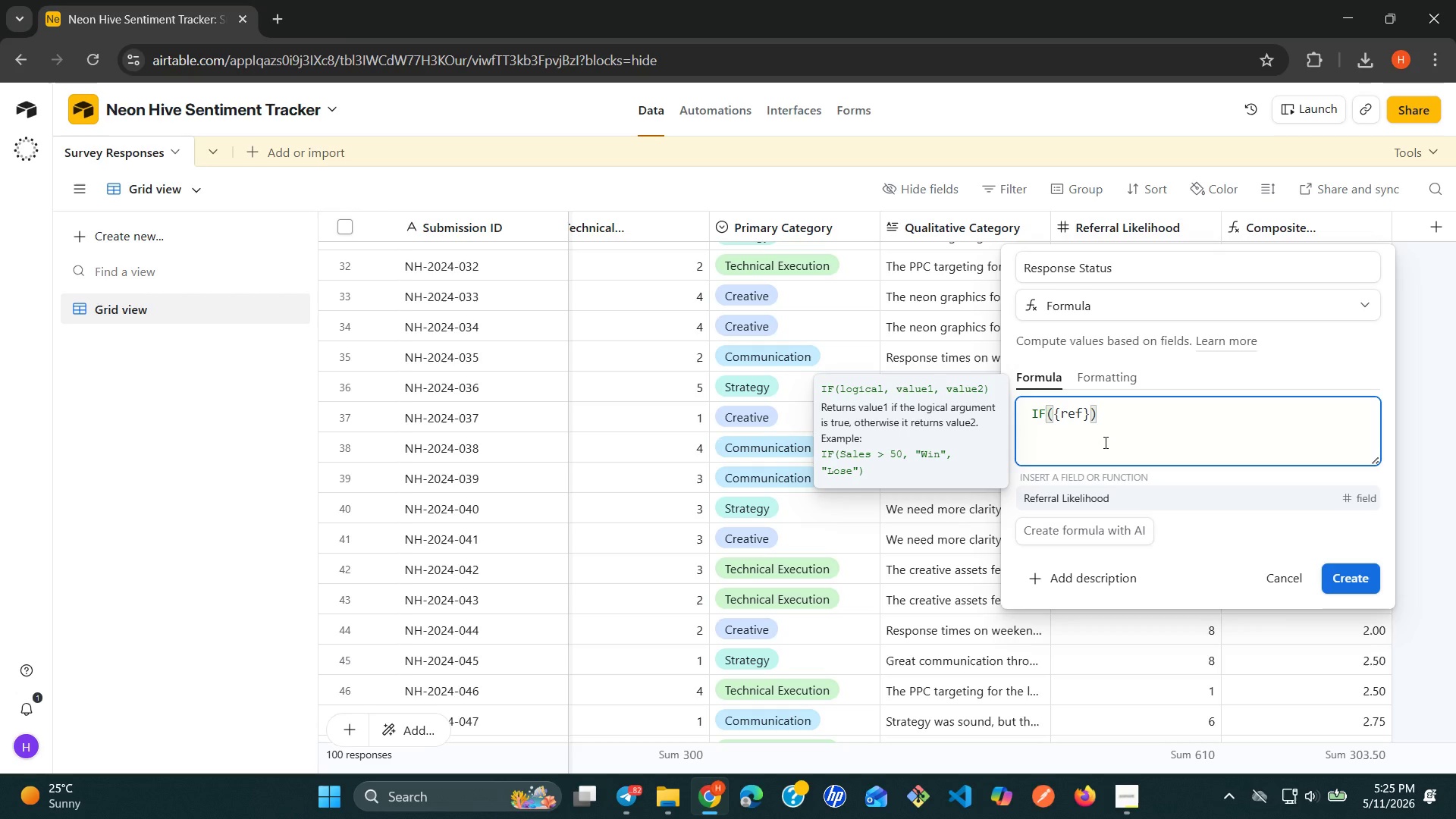 
key(Enter)
 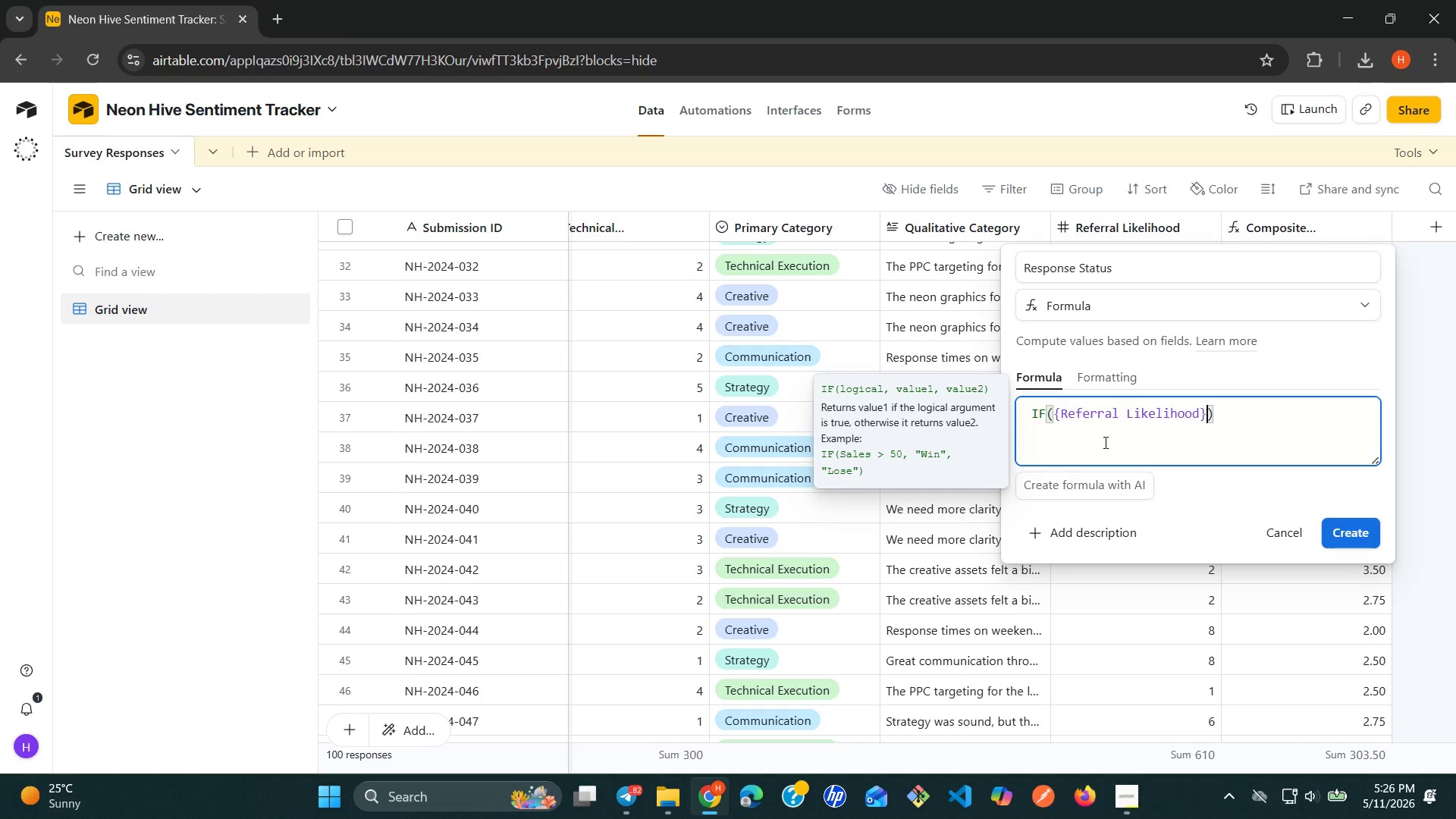 
key(Space)
 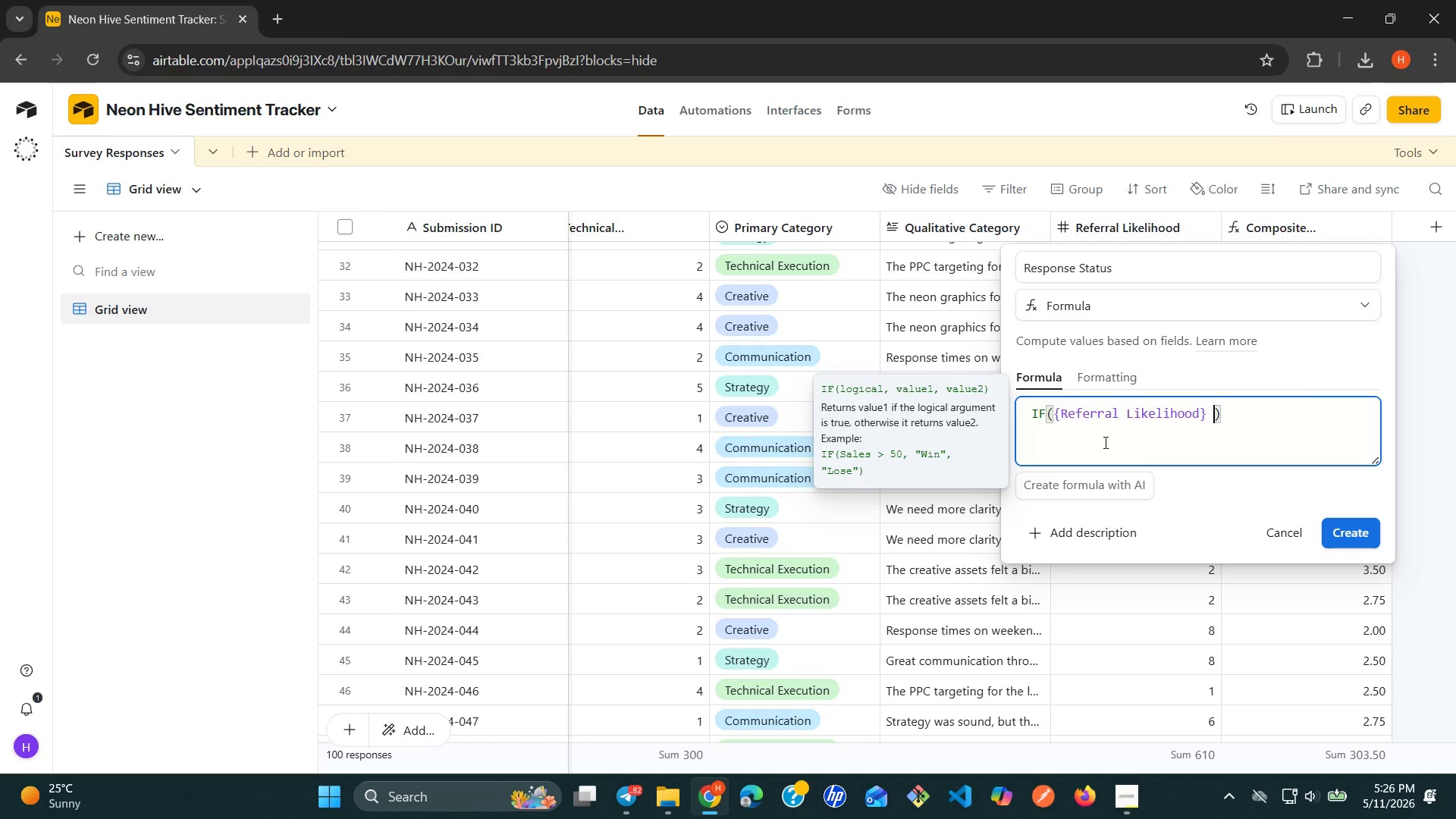 
key(Shift+Comma)
 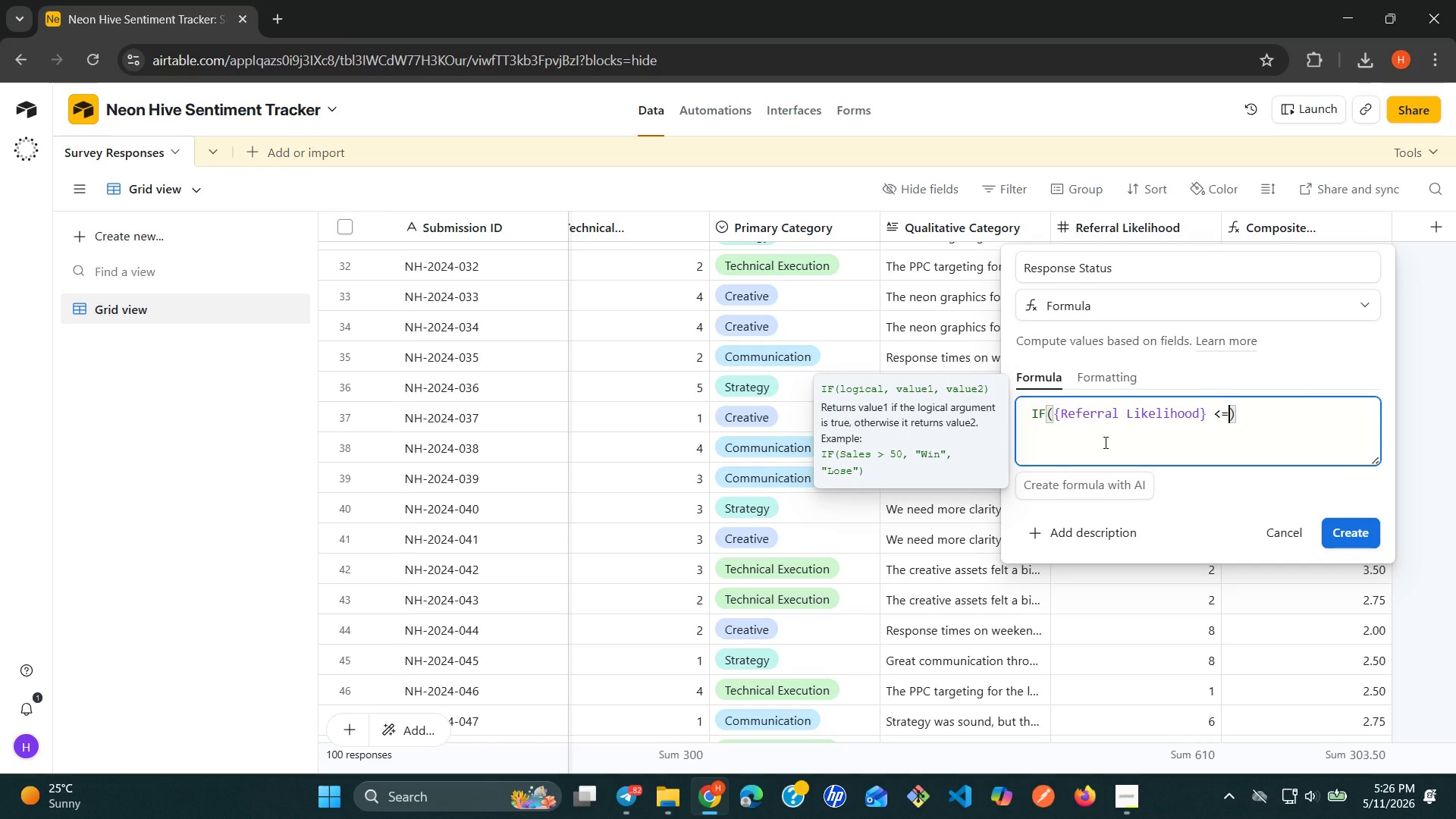 
key(Equal)
 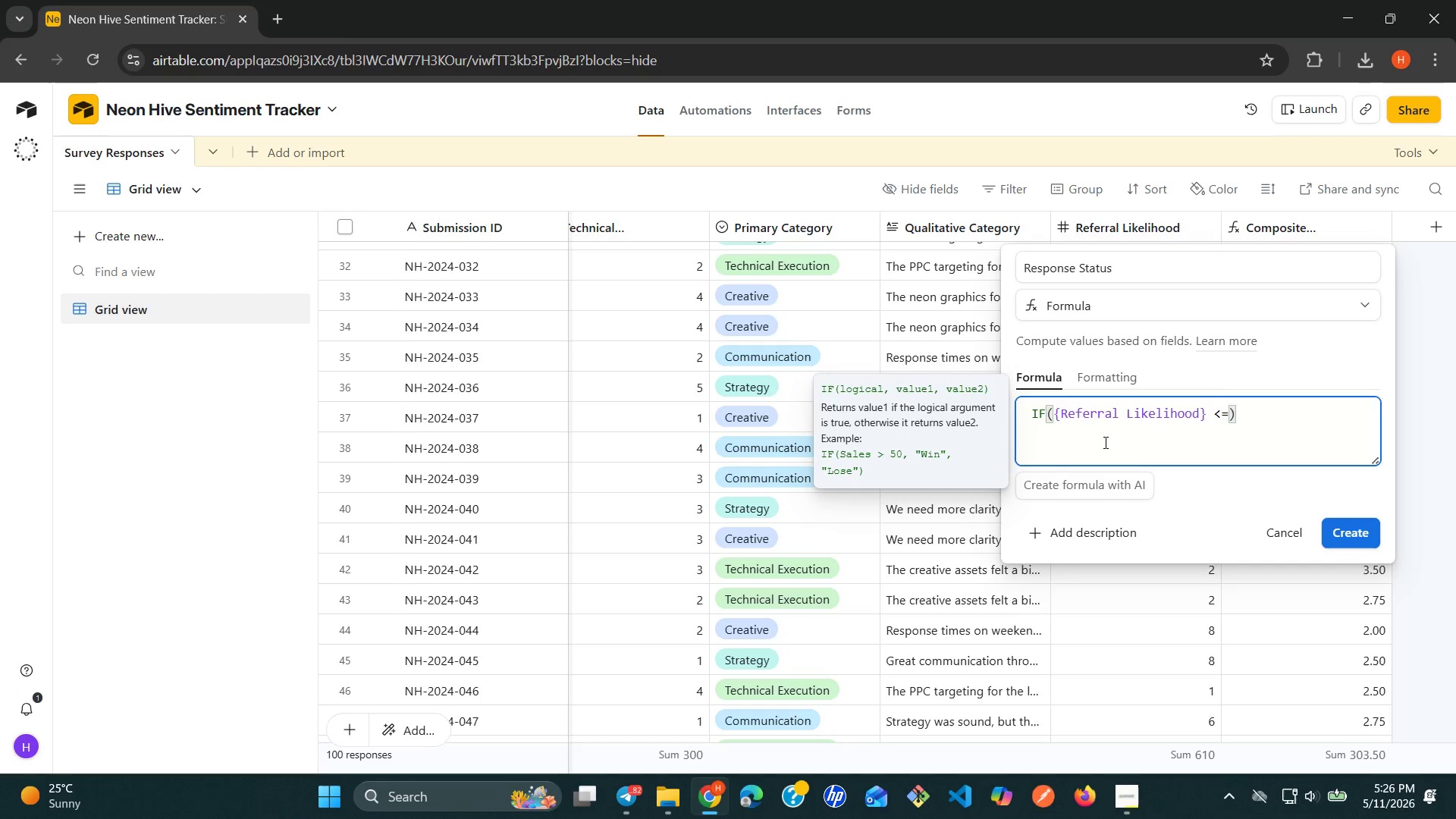 
key(Space)
 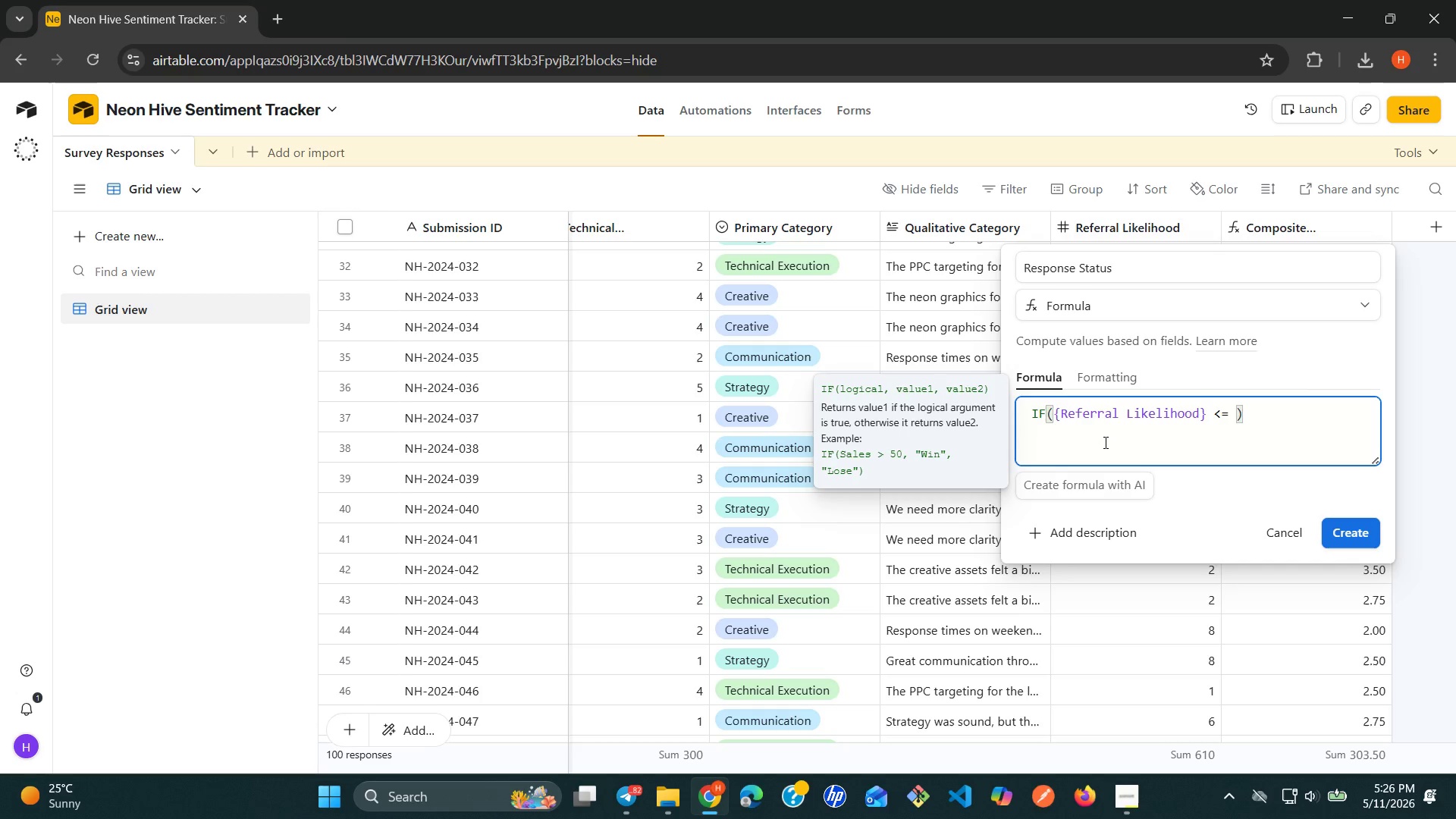 
key(6)
 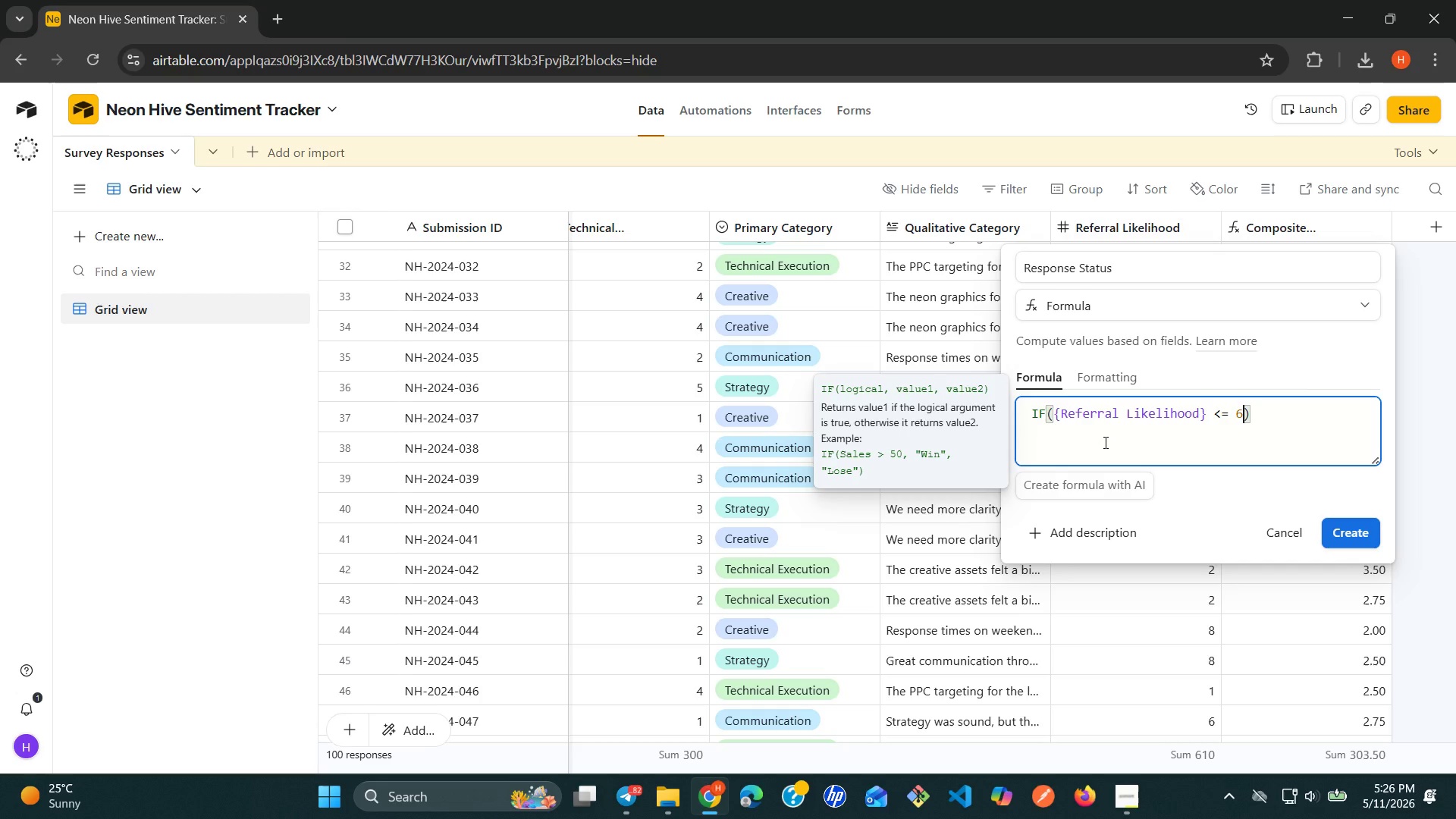 
key(Comma)
 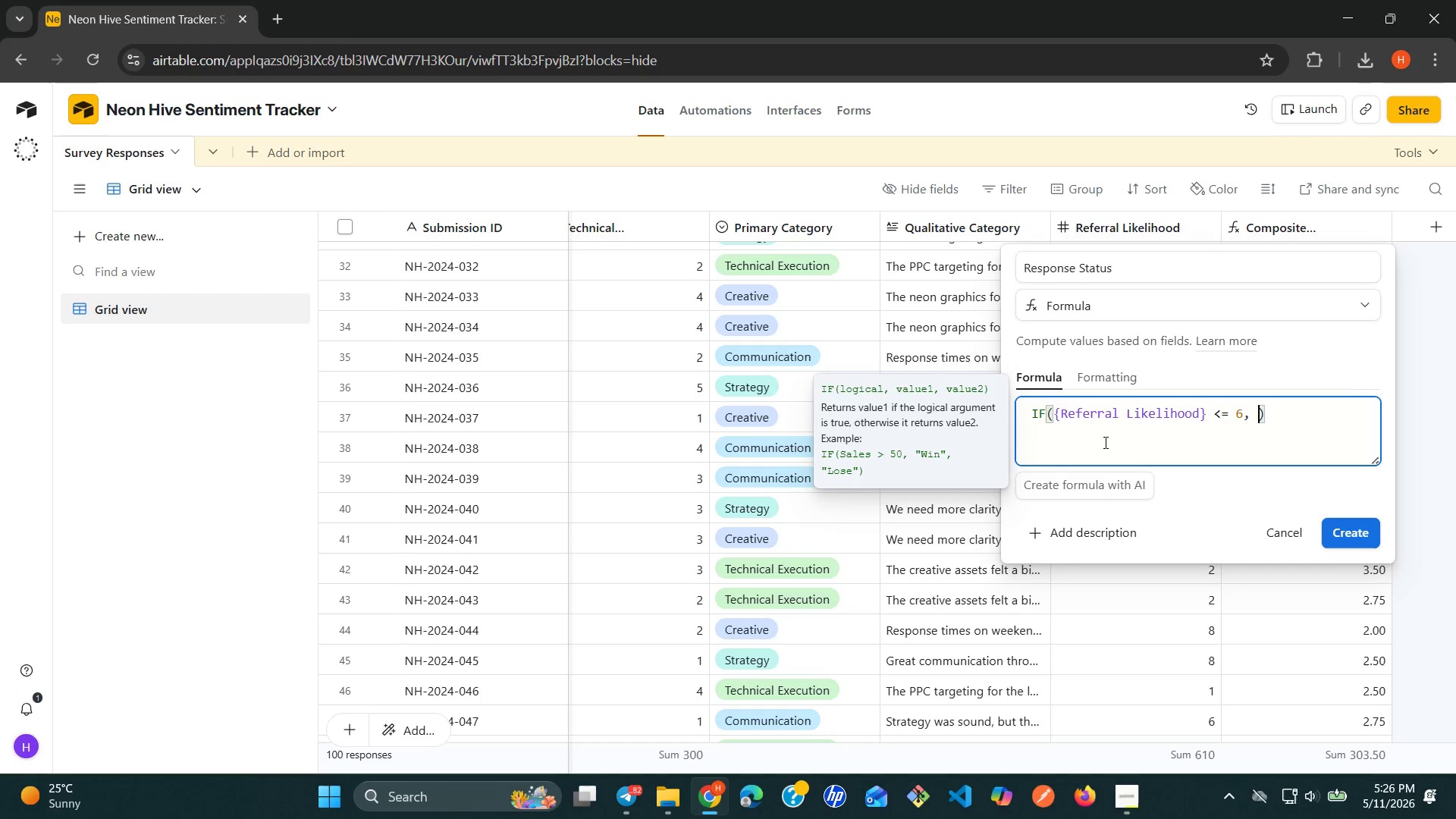 
key(Space)
 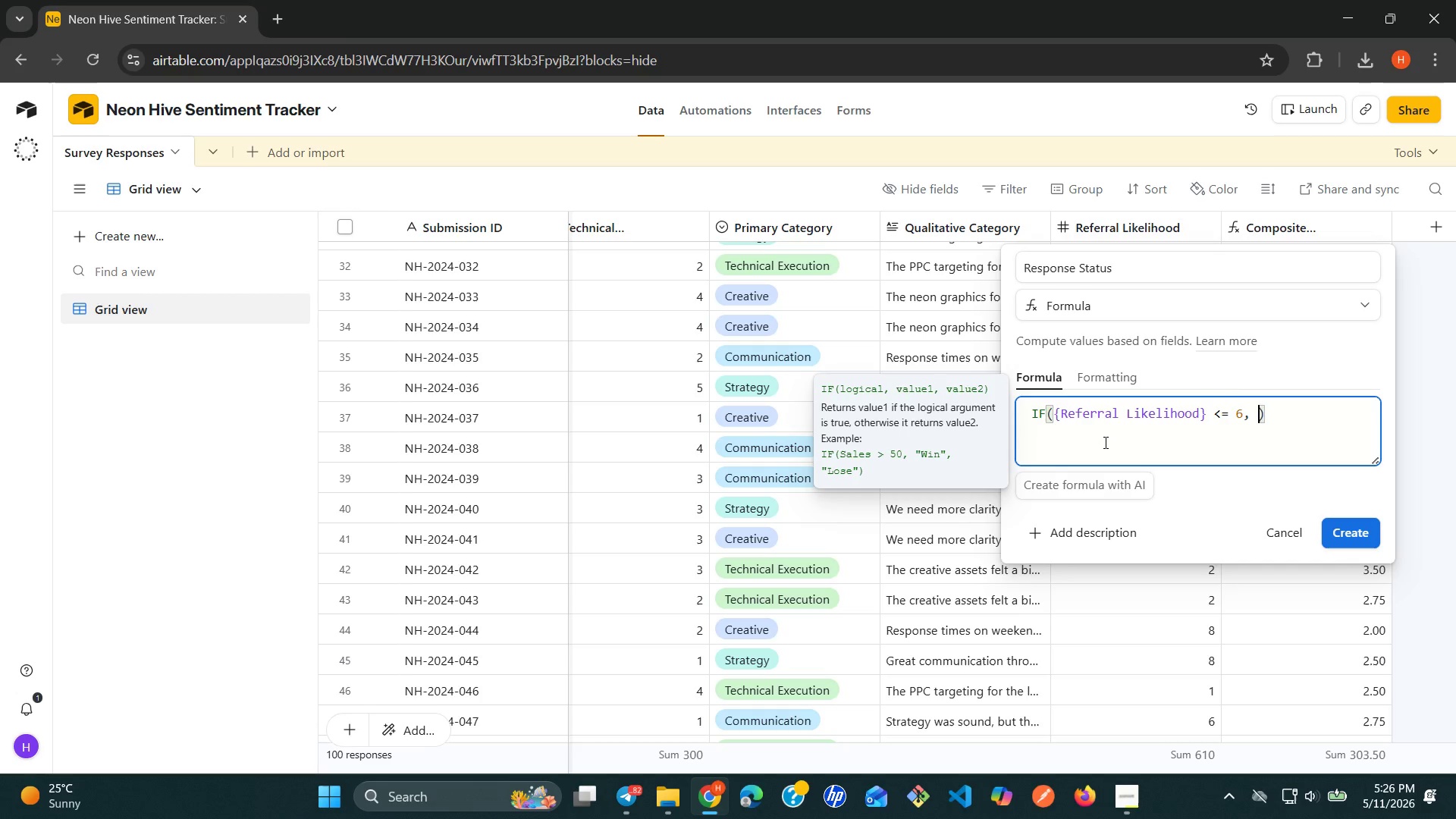 
key(Shift+ShiftRight)
 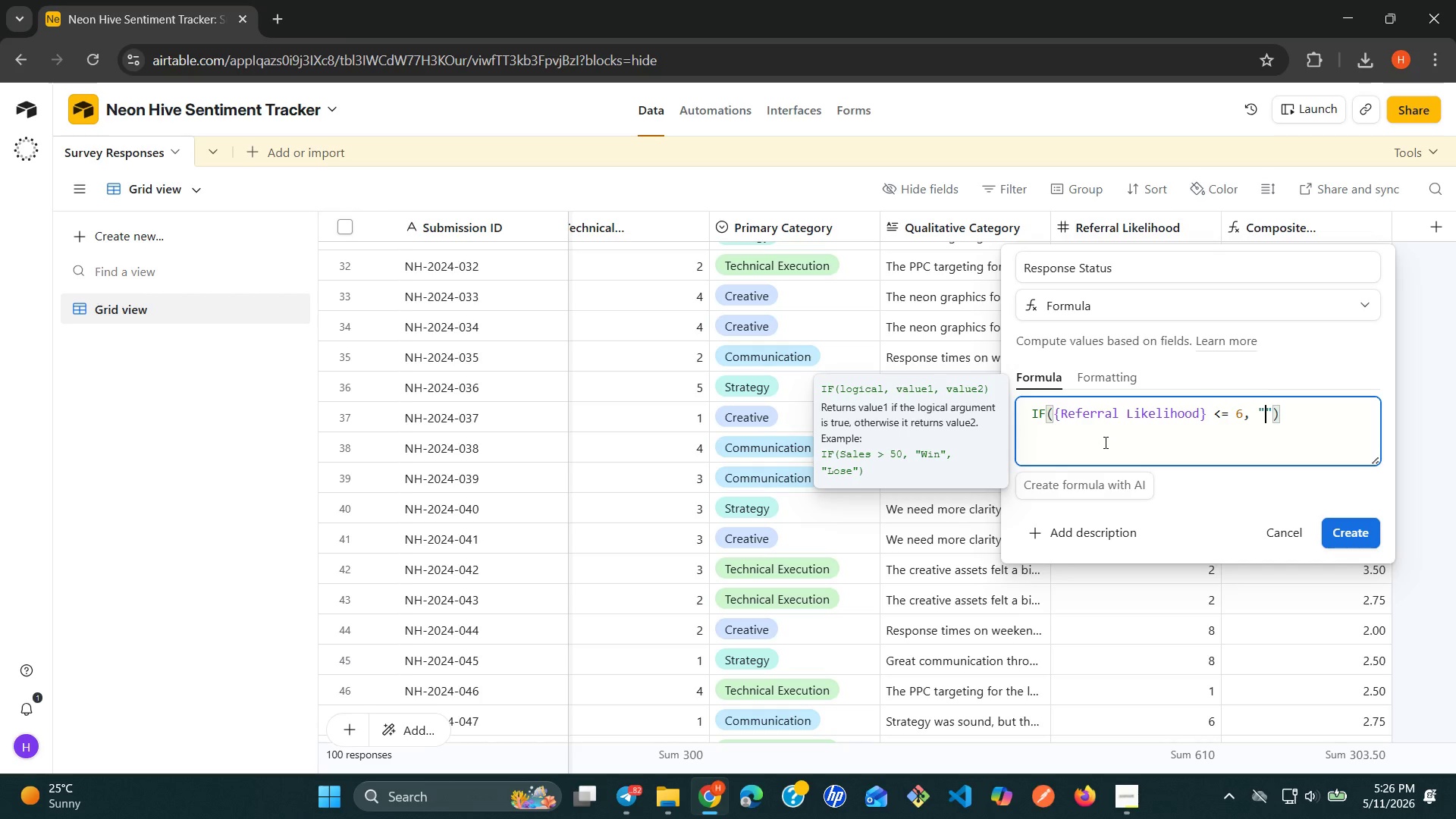 
key(Shift+Quote)
 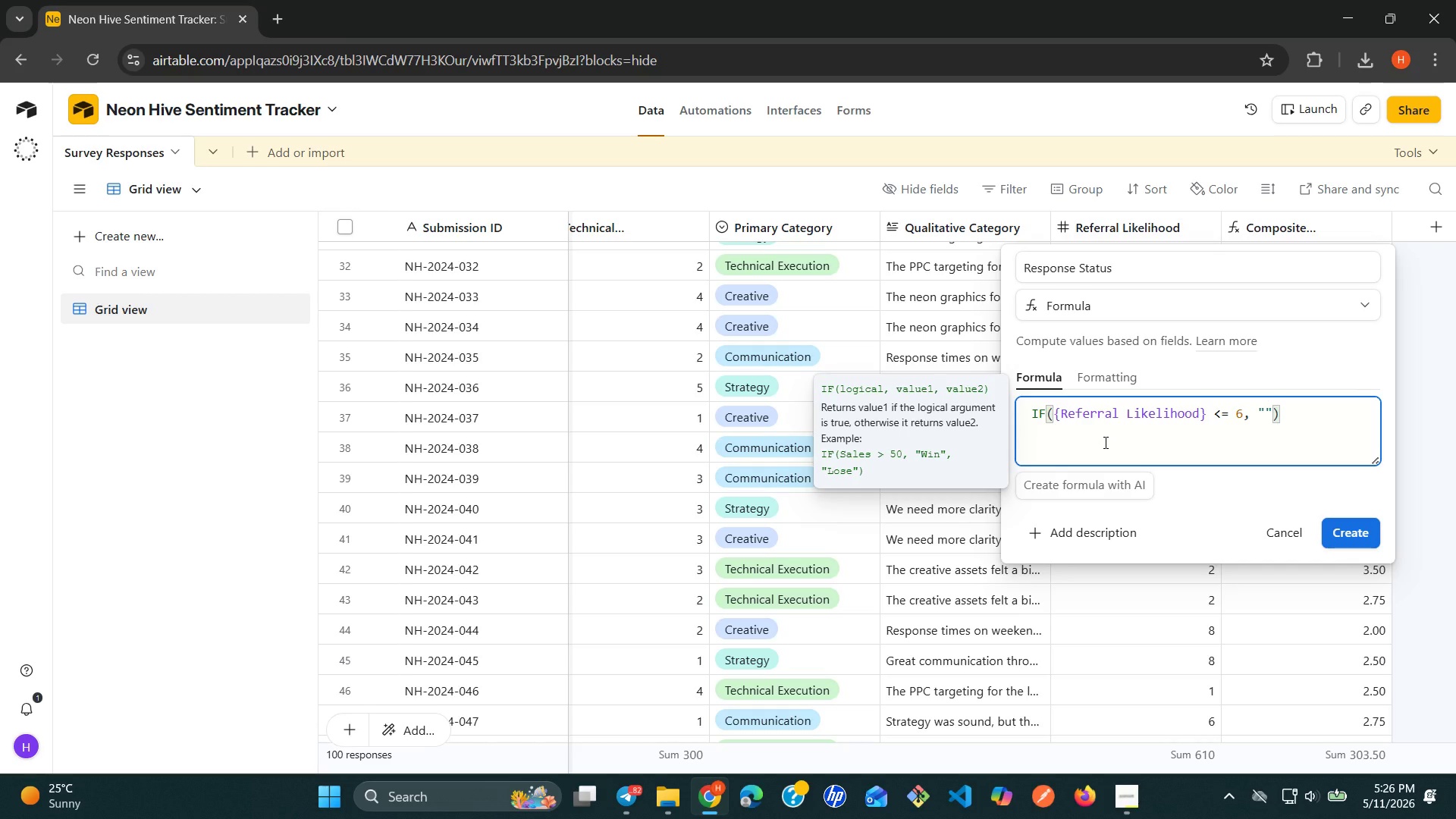 
wait(5.11)
 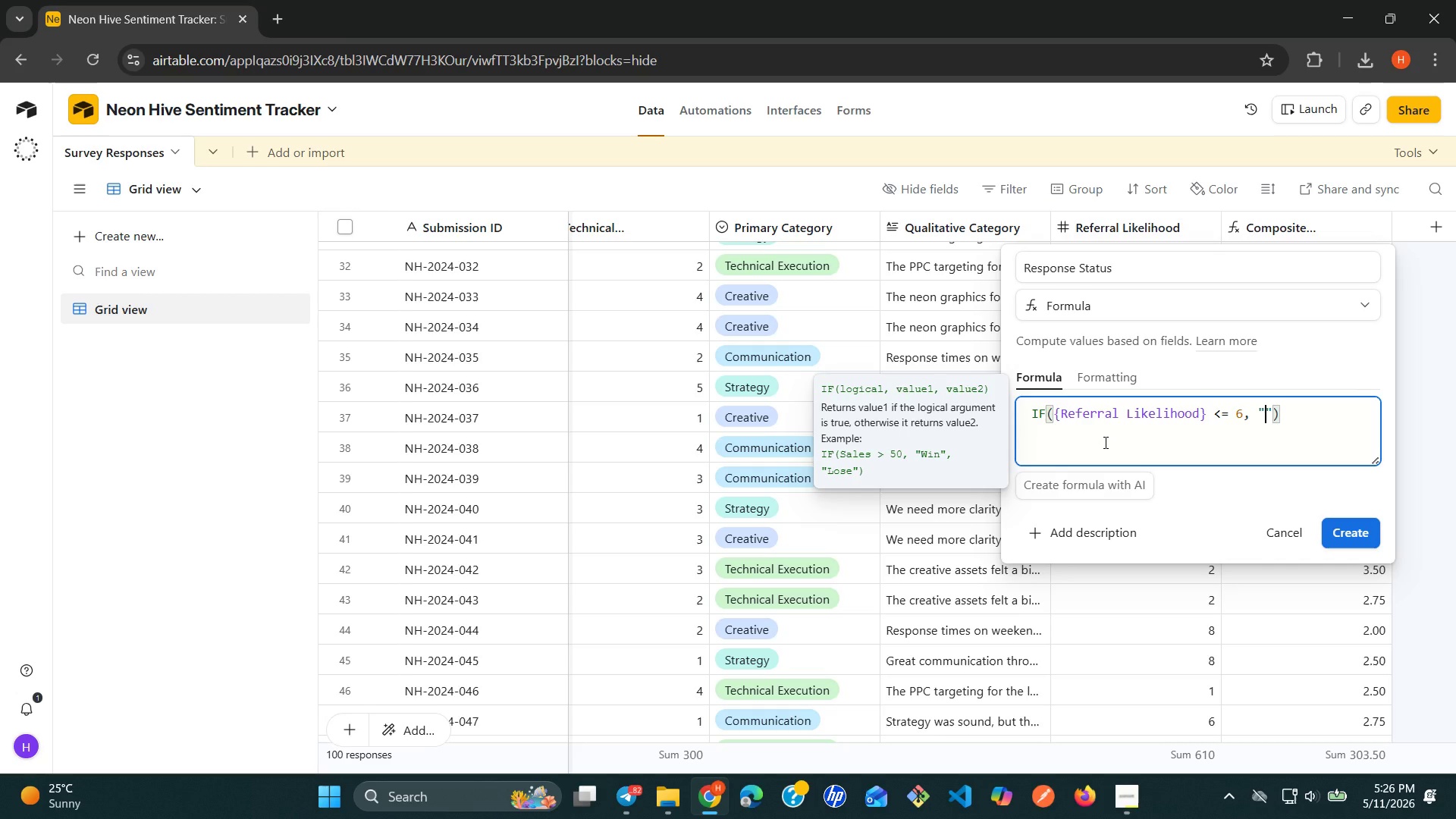 
key(Meta+MetaLeft)
 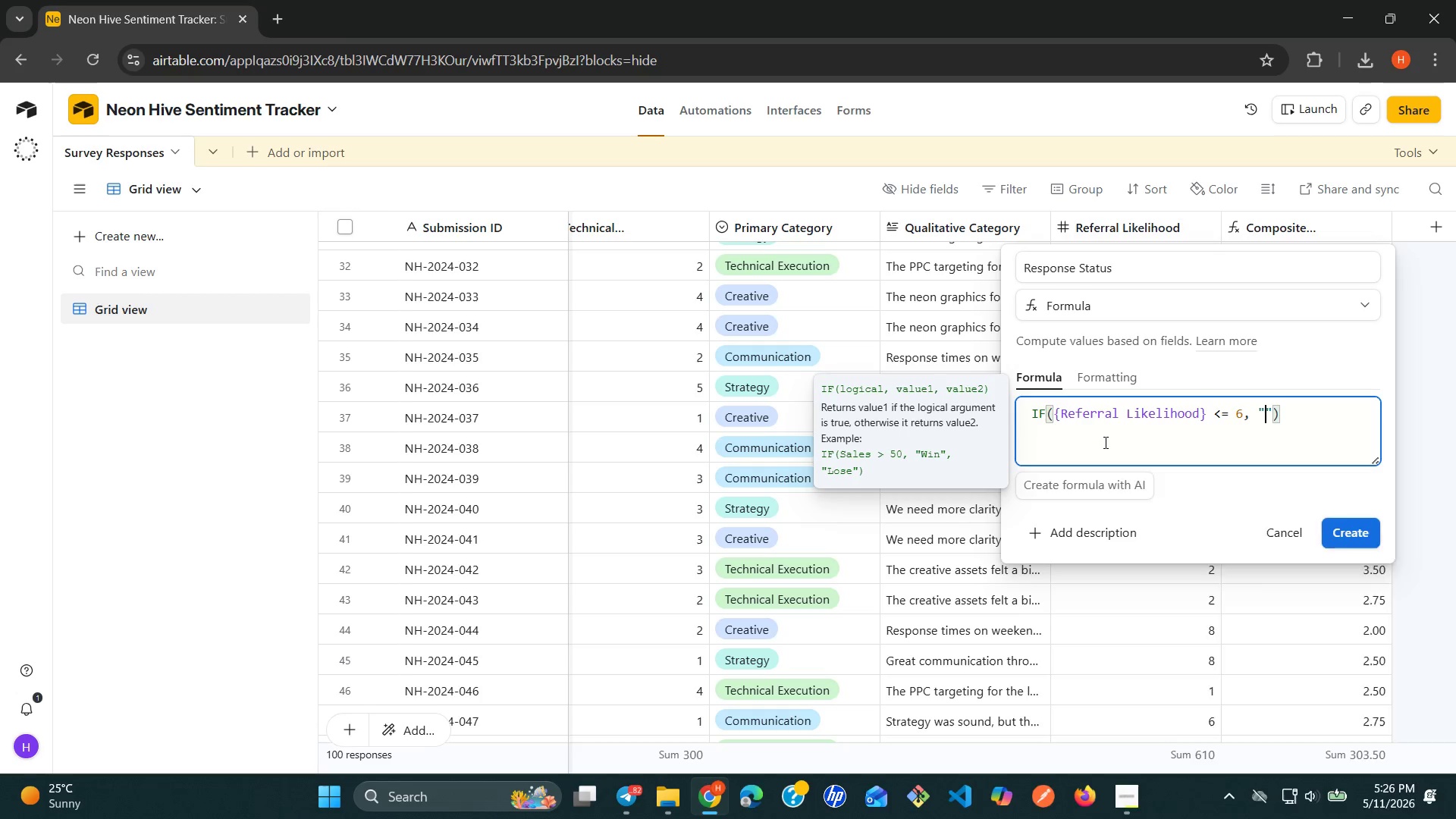 
key(Alt+Control+Meta+Shift+ShiftLeft)
 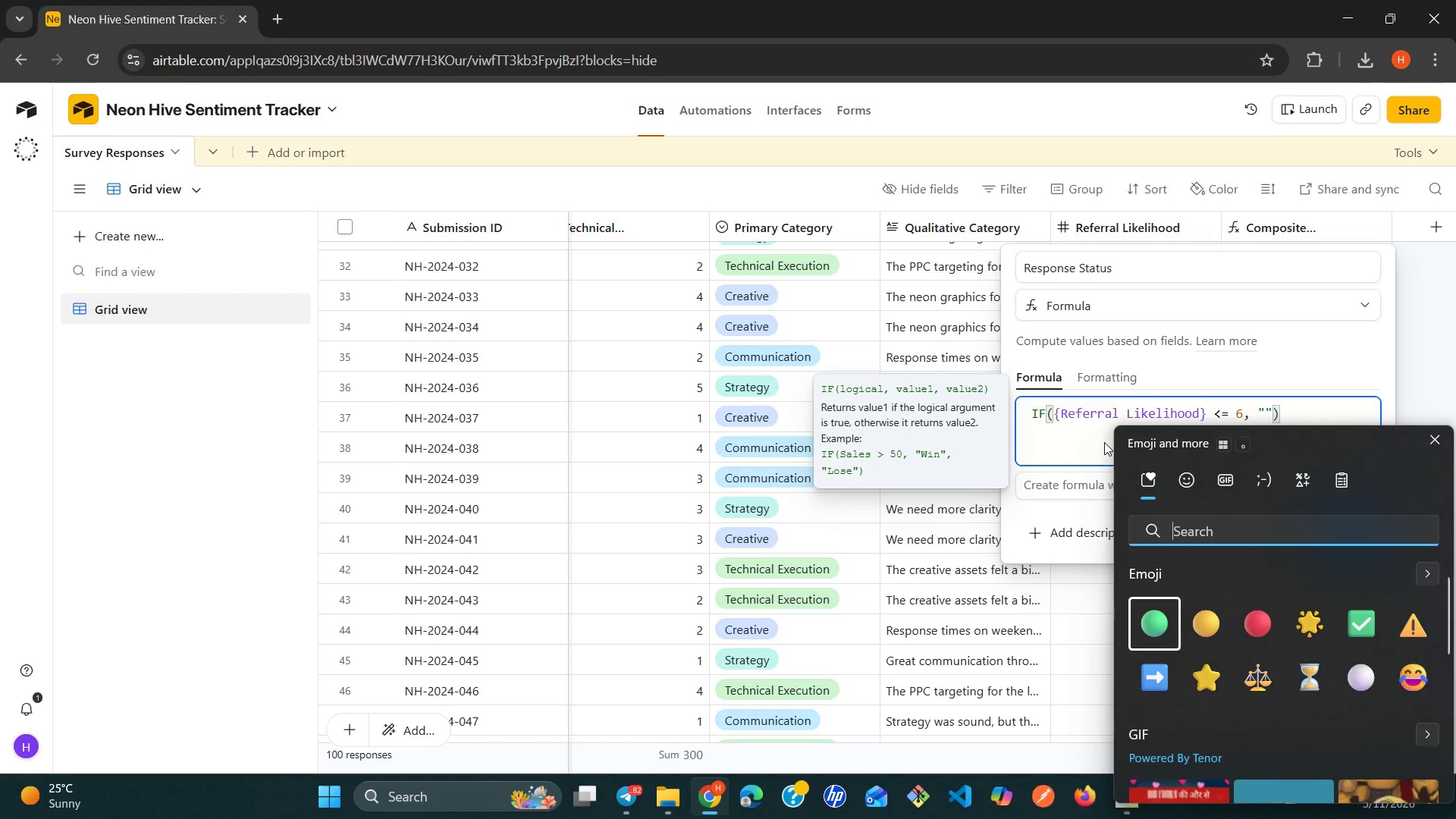 
key(Alt+Control+Meta+AltLeft)
 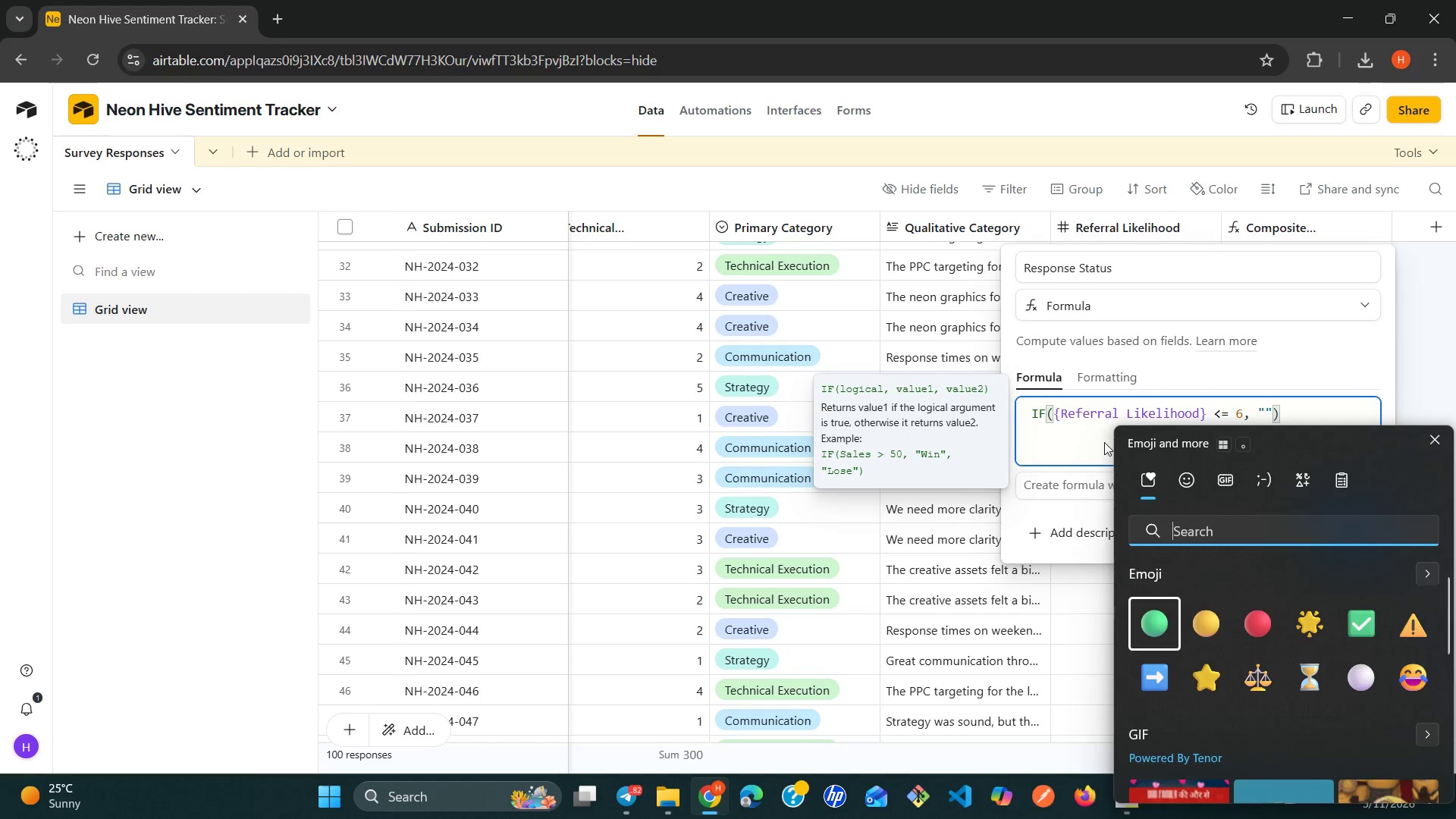 
key(Alt+Control+Meta+Shift+Space)
 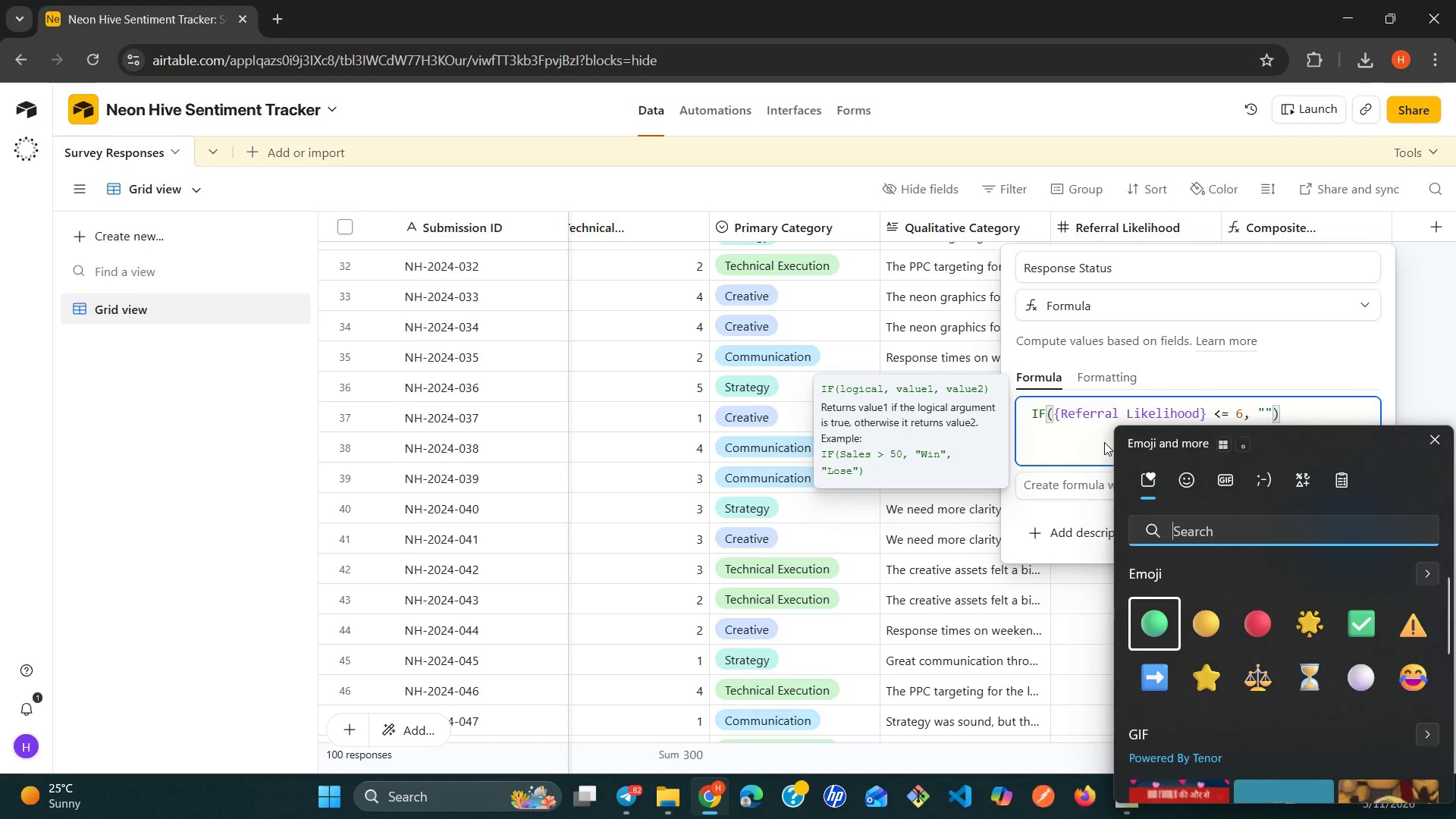 
key(Control+Meta+ControlLeft)
 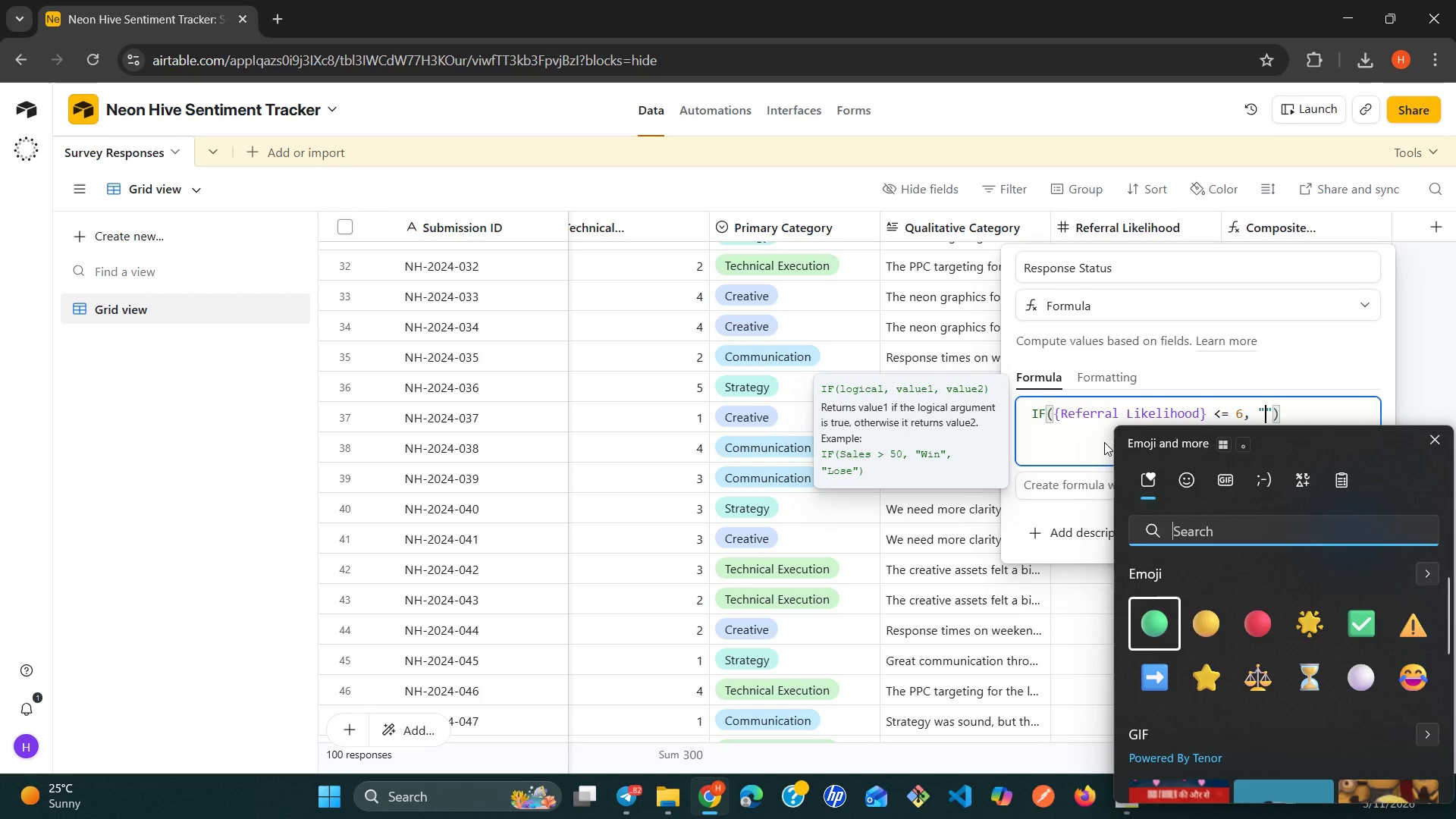 
key(ArrowRight)
 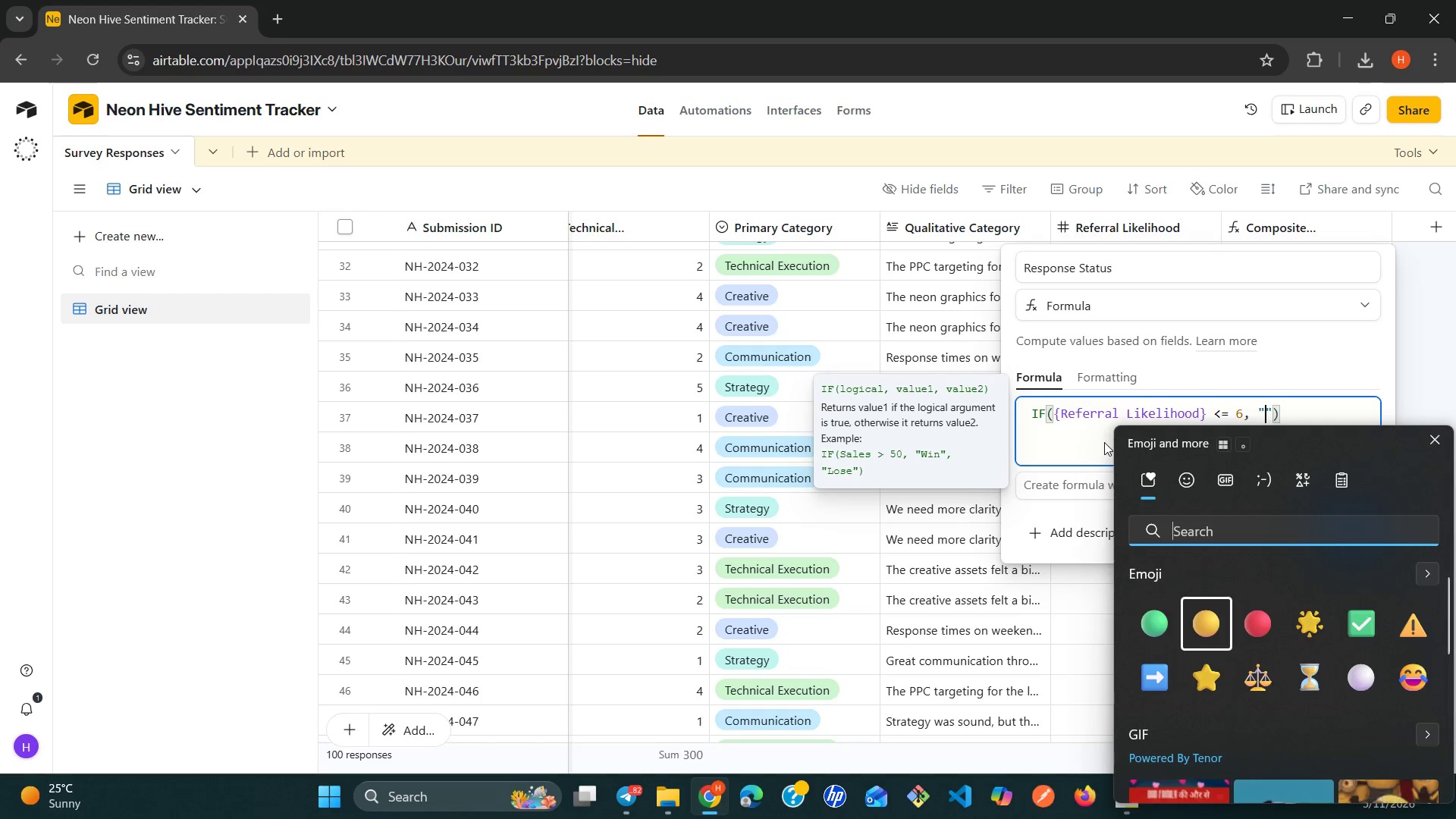 
key(ArrowRight)
 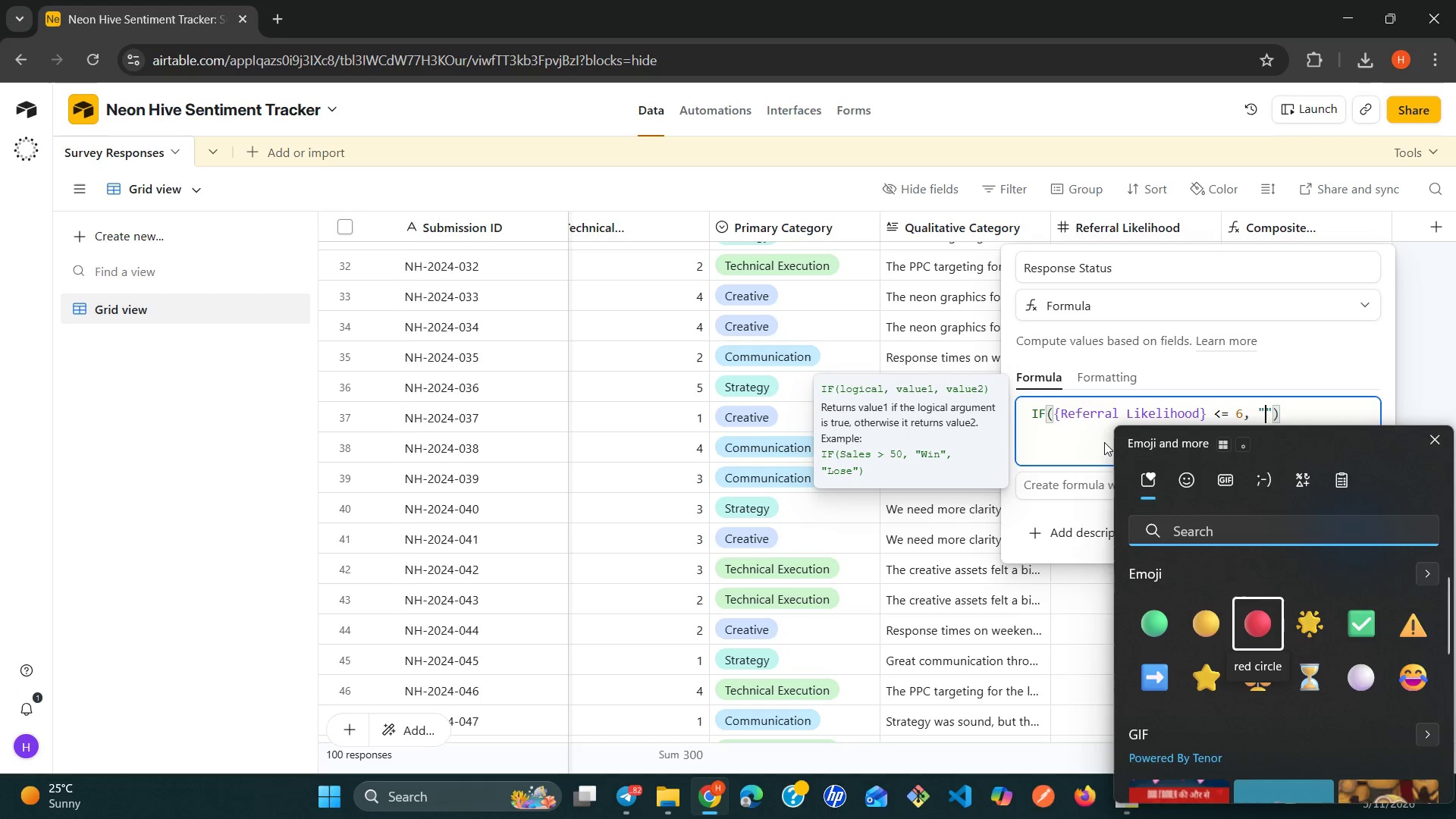 
key(Space)
 